 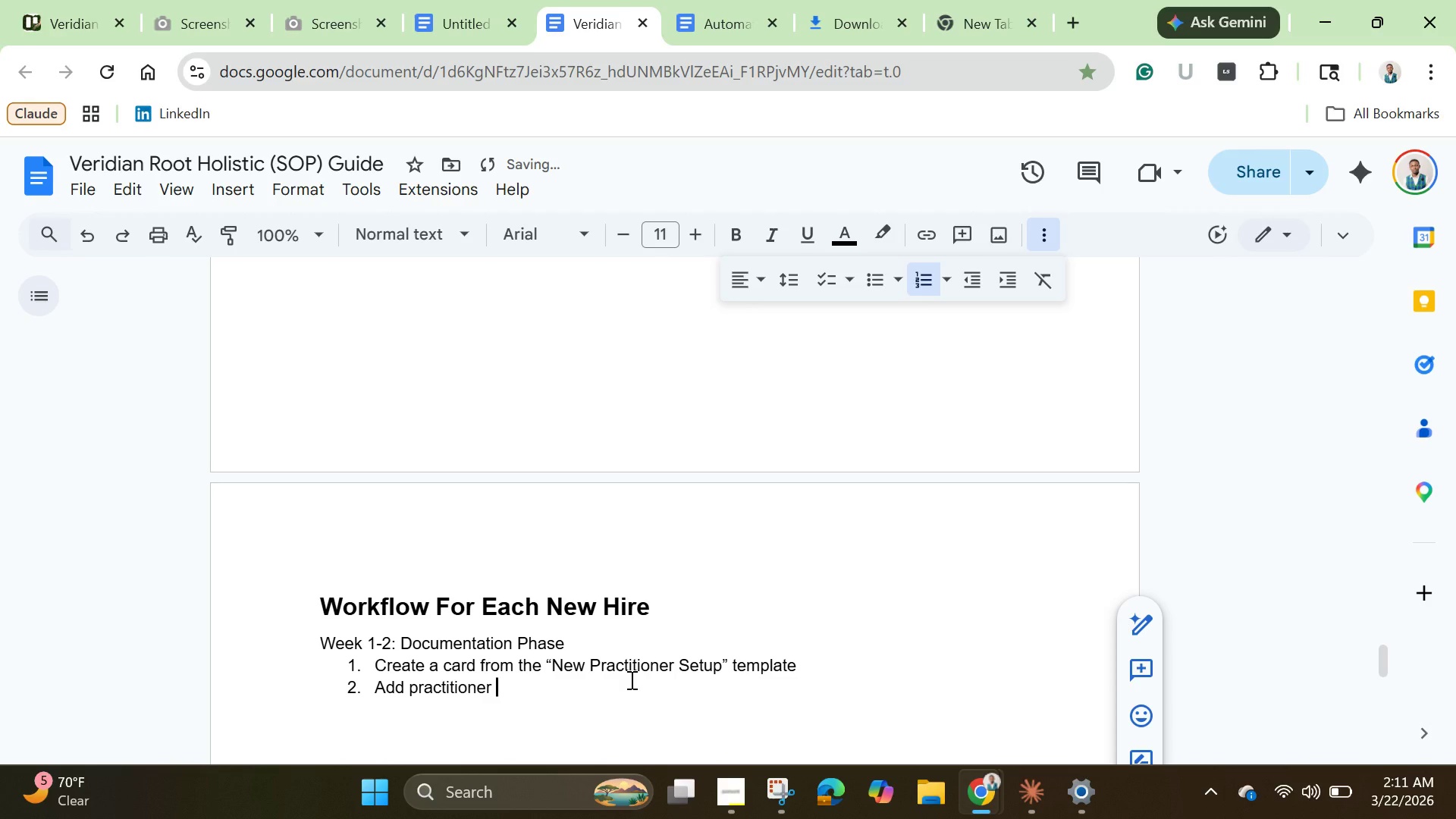 
hold_key(key=ShiftLeft, duration=0.75)
 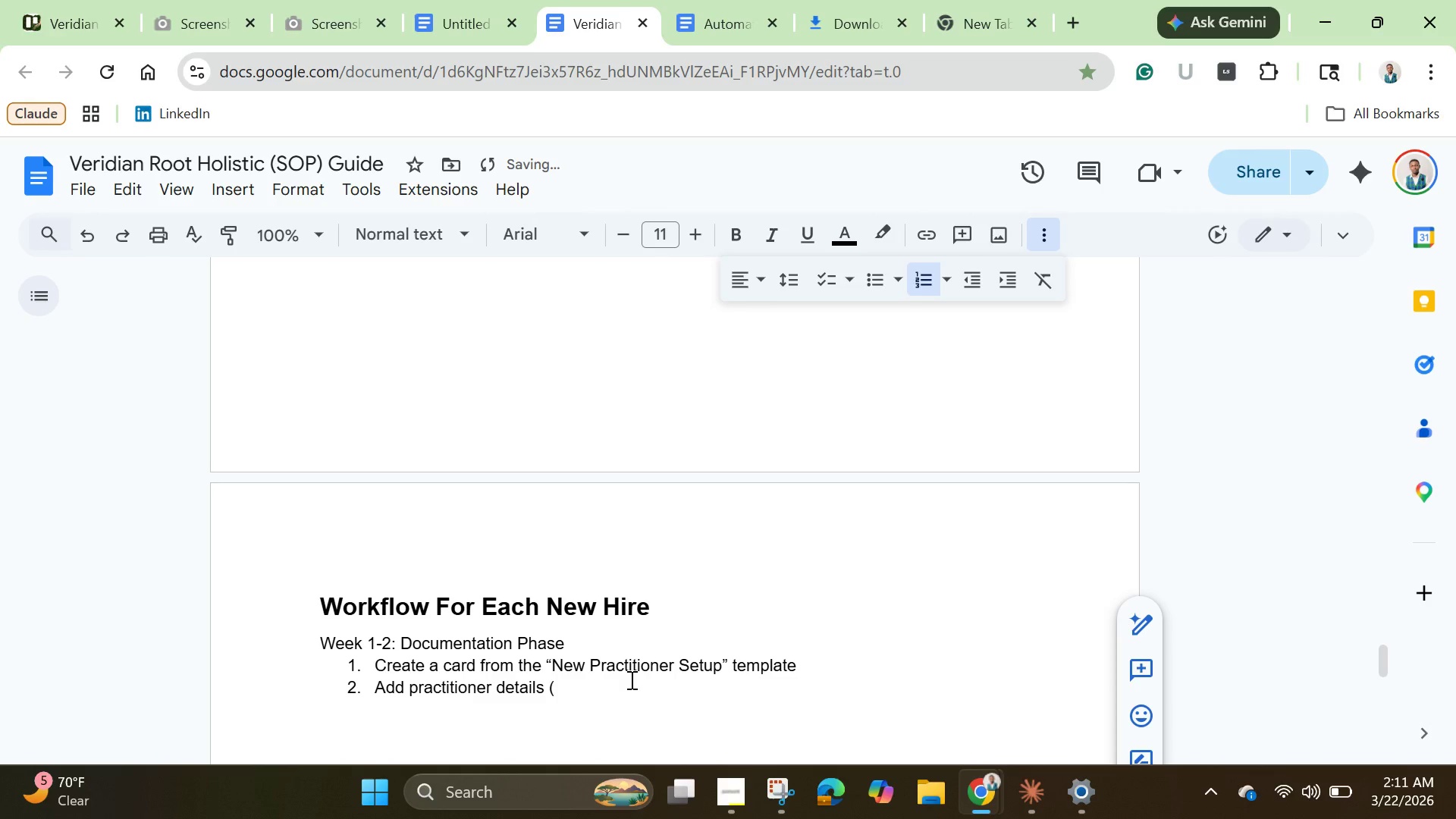 
hold_key(key=ShiftLeft, duration=0.33)
 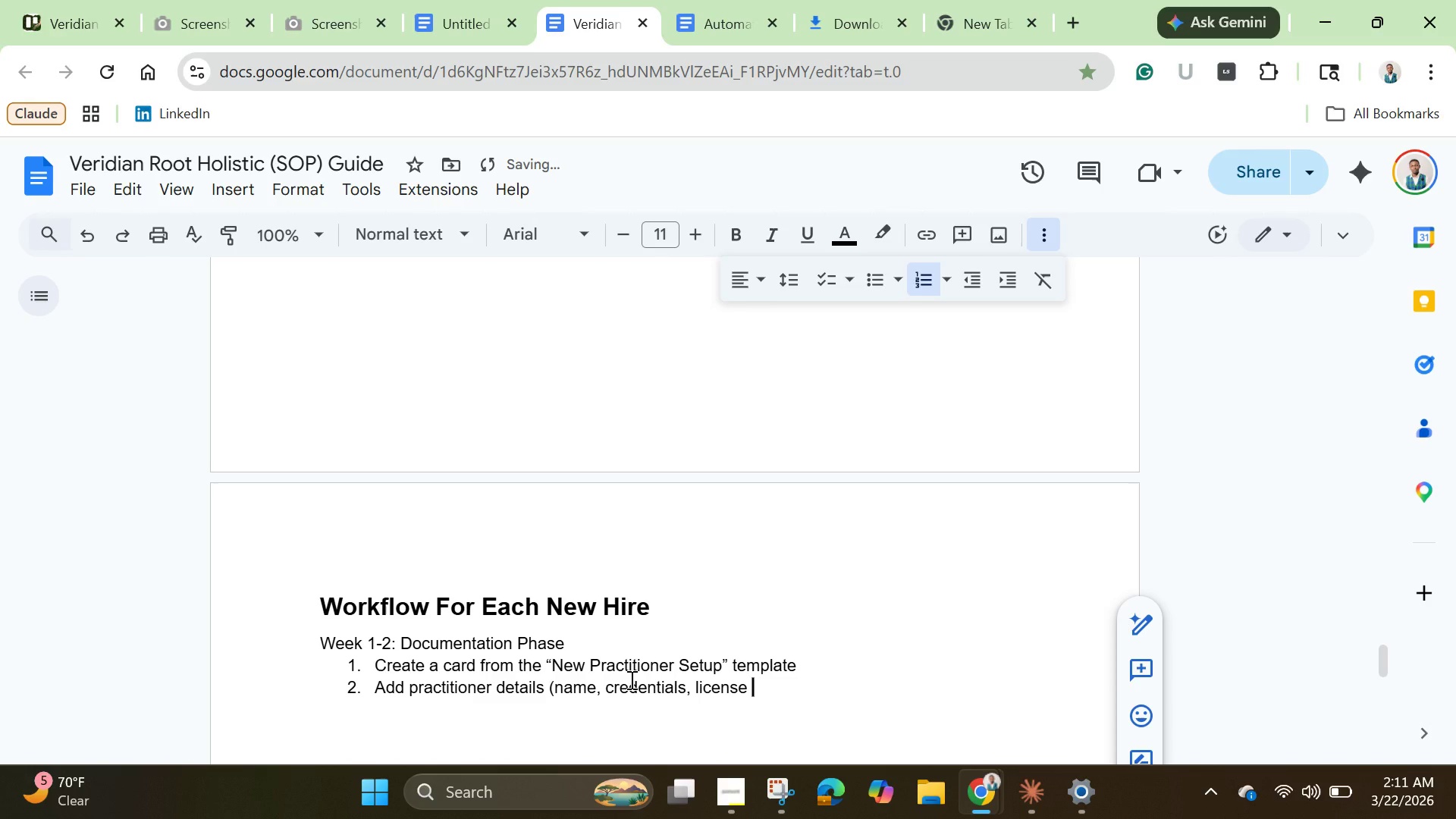 
wait(28.0)
 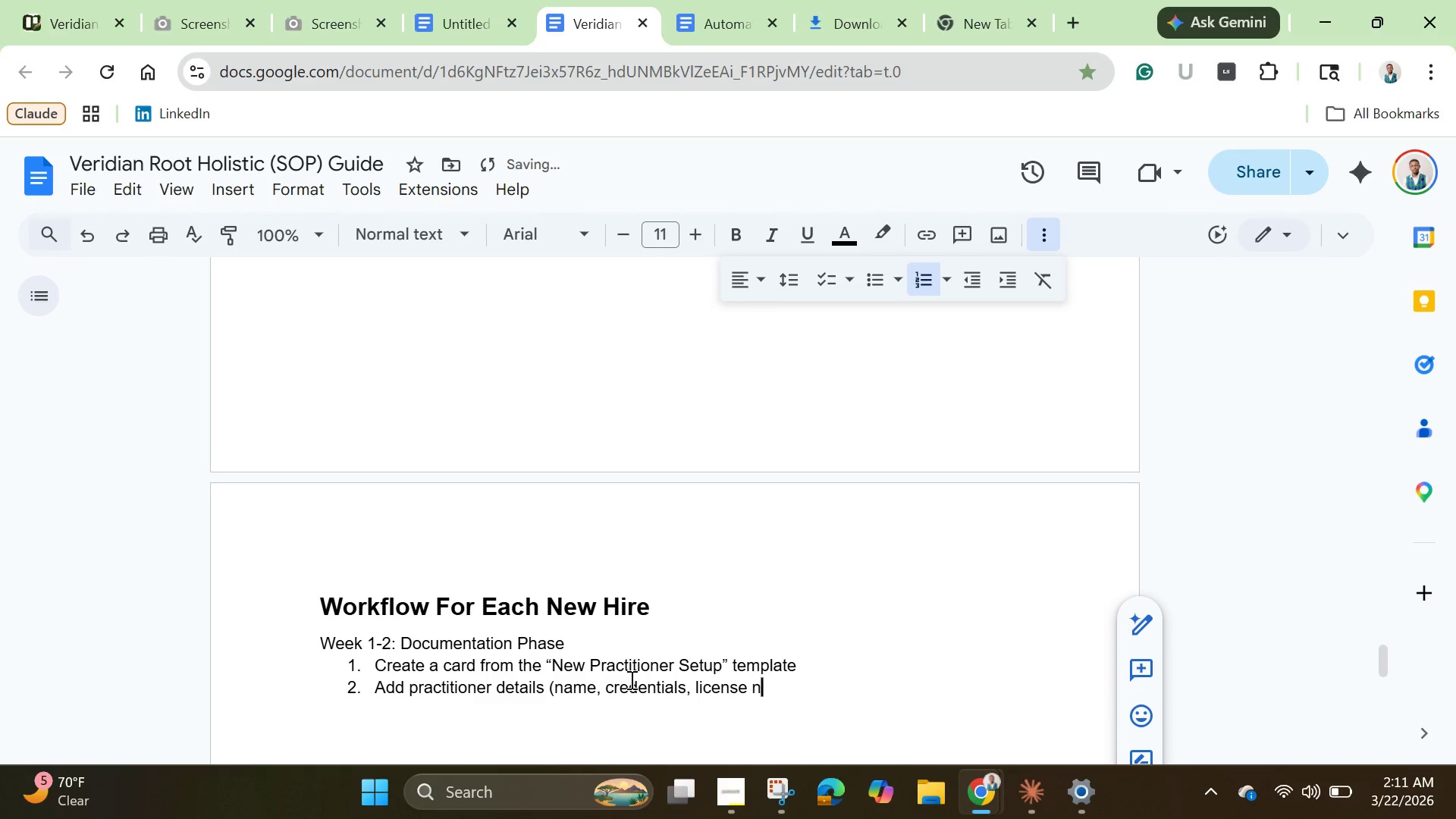 
key(Shift+0)
 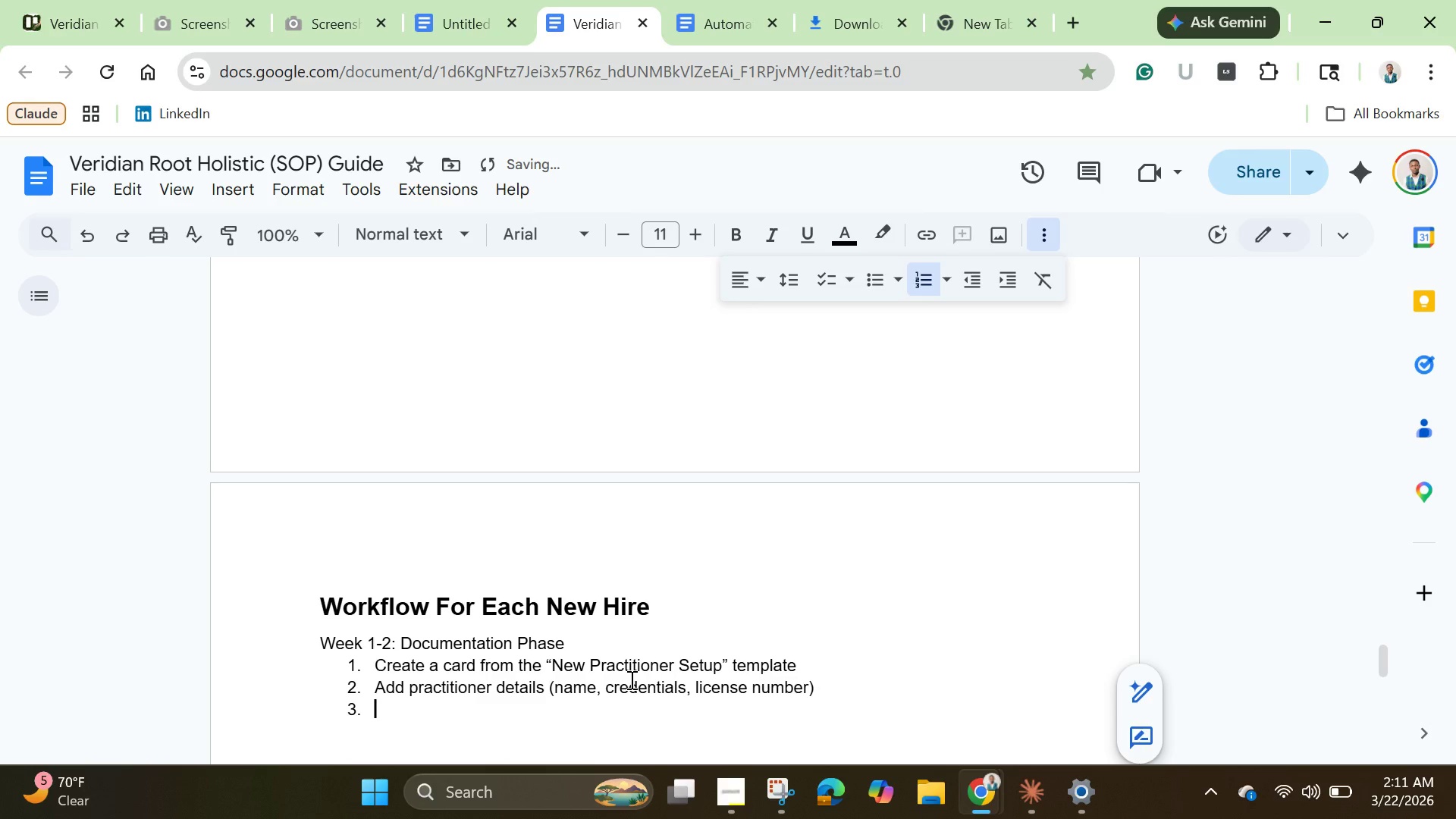 
key(Enter)
 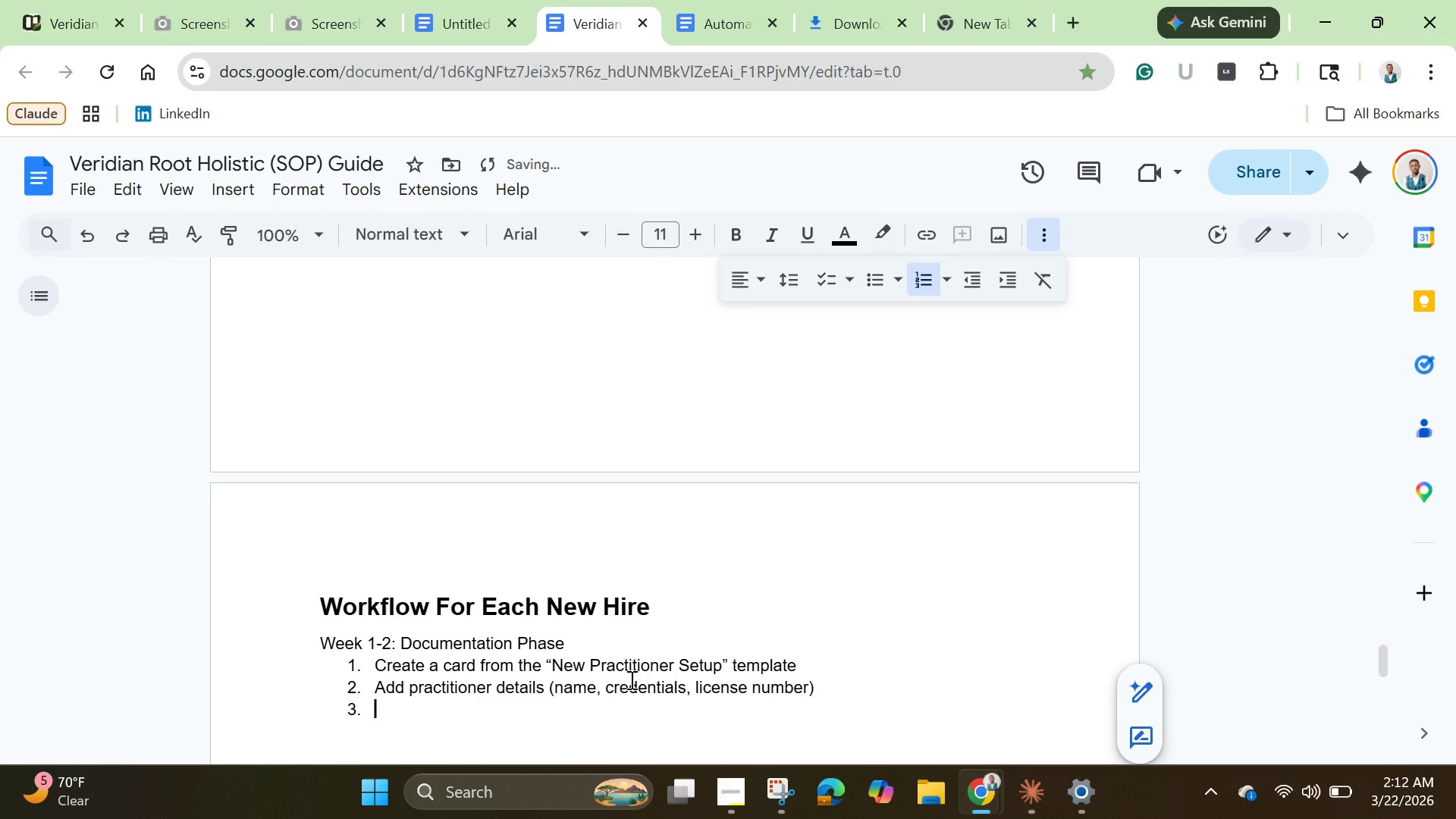 
type(Assign tio)
key(Backspace)
key(Backspace)
type(o r)
key(Backspace)
type(the Du)
key(Backspace)
type(ocumentation list)
 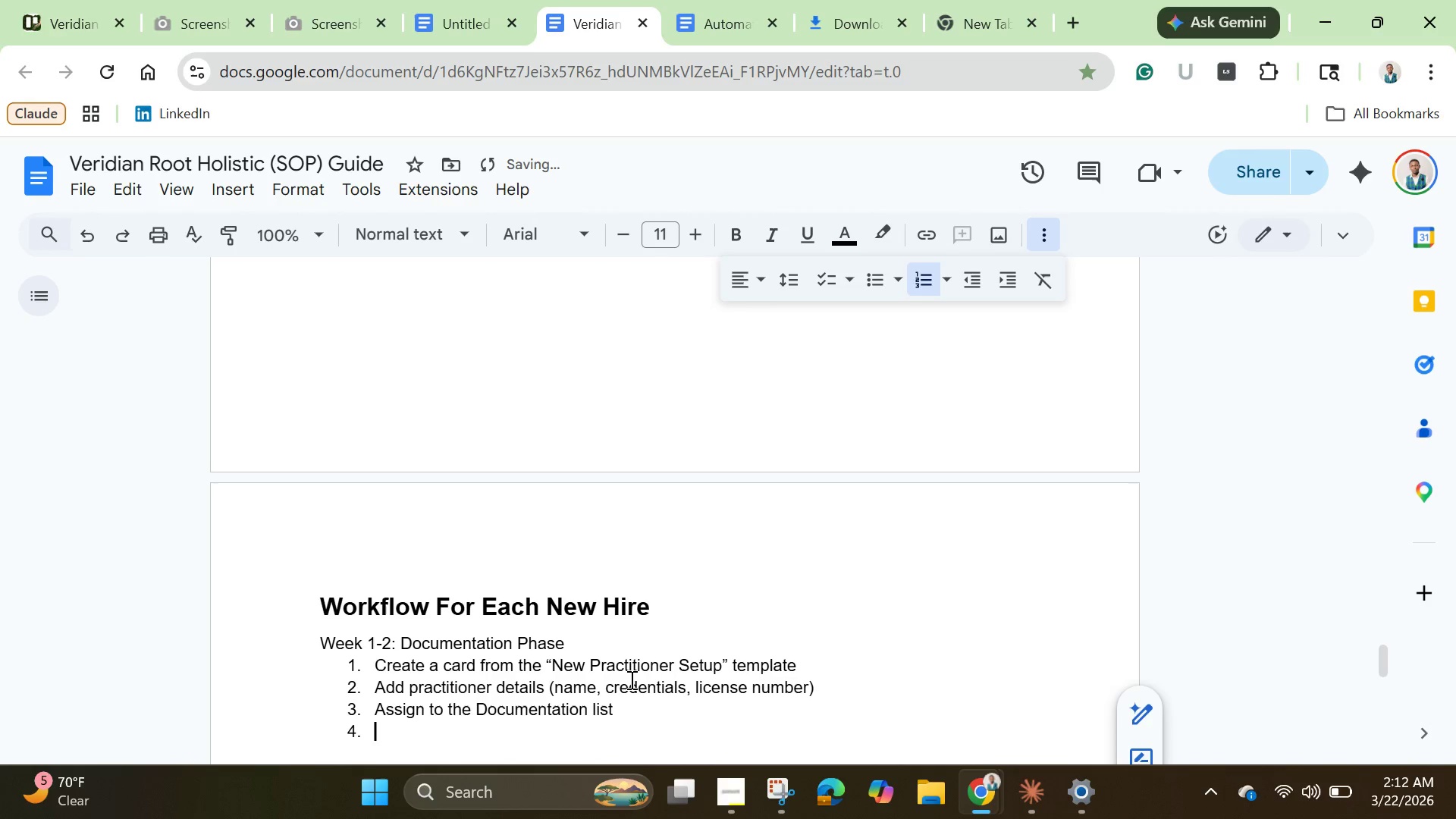 
key(Enter)
 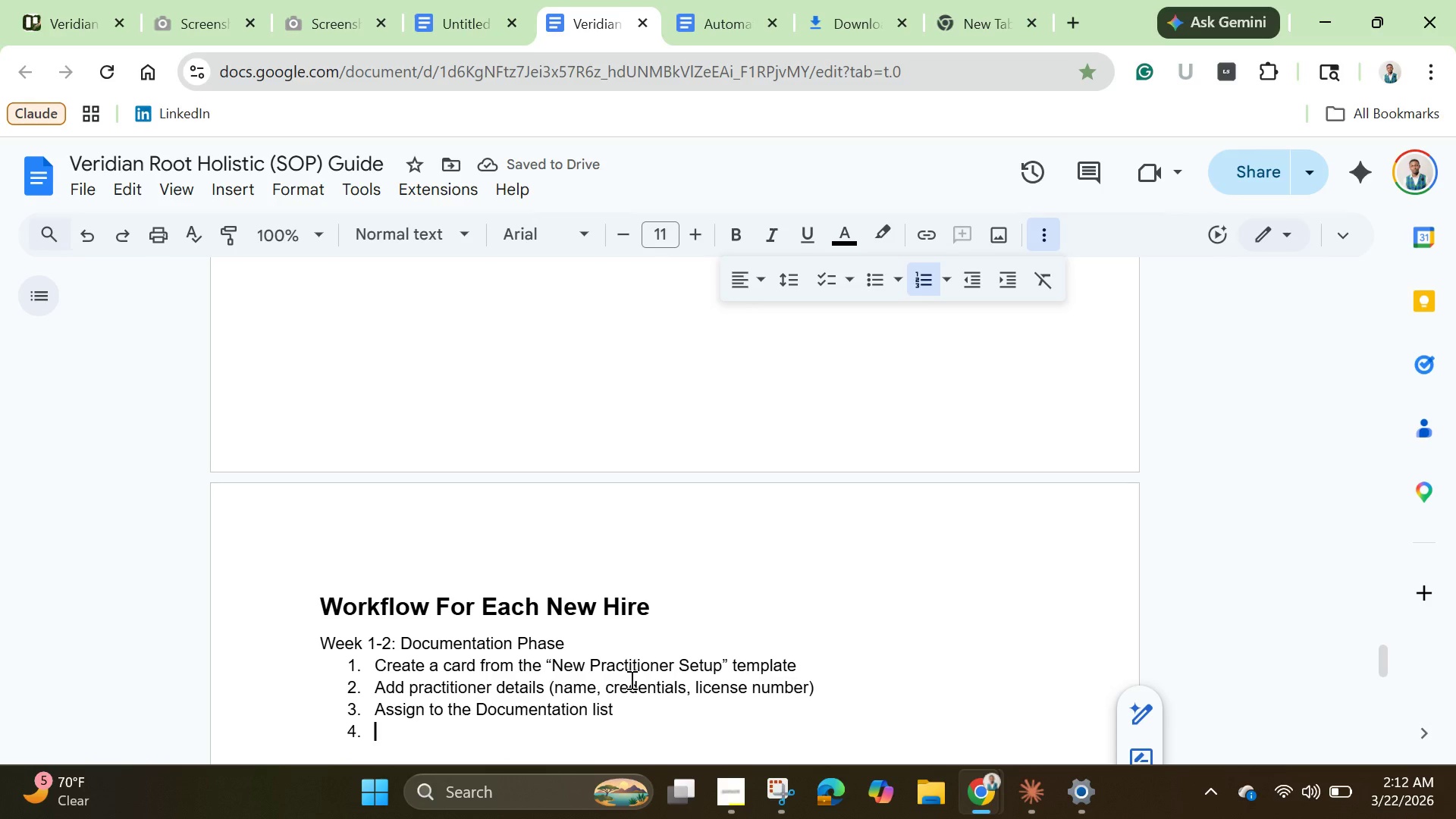 
type(Complete all ^)
key(Backspace)
type(6 checklist items as the )
 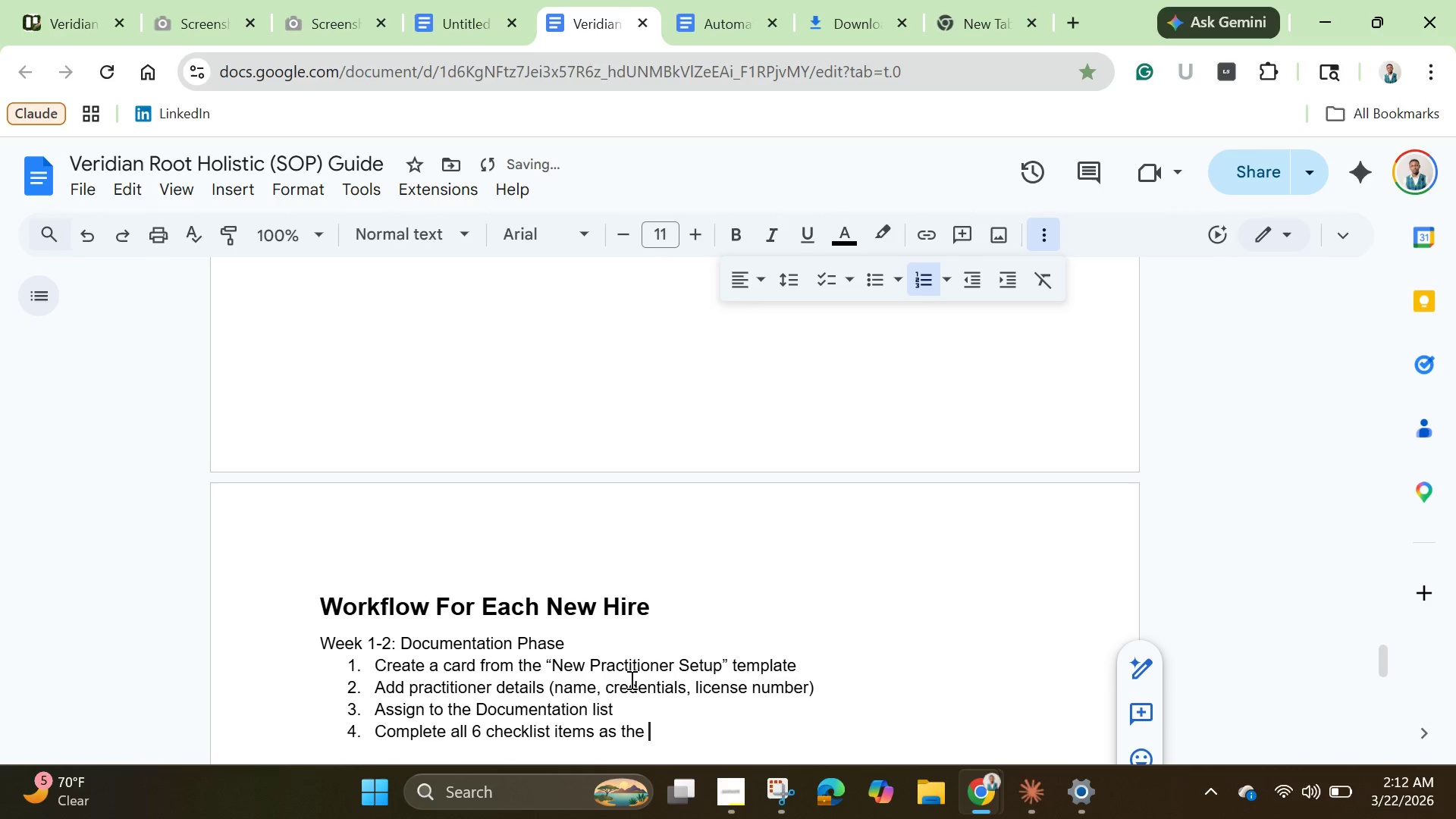 
type(praction)
key(Backspace)
key(Backspace)
type(t)
 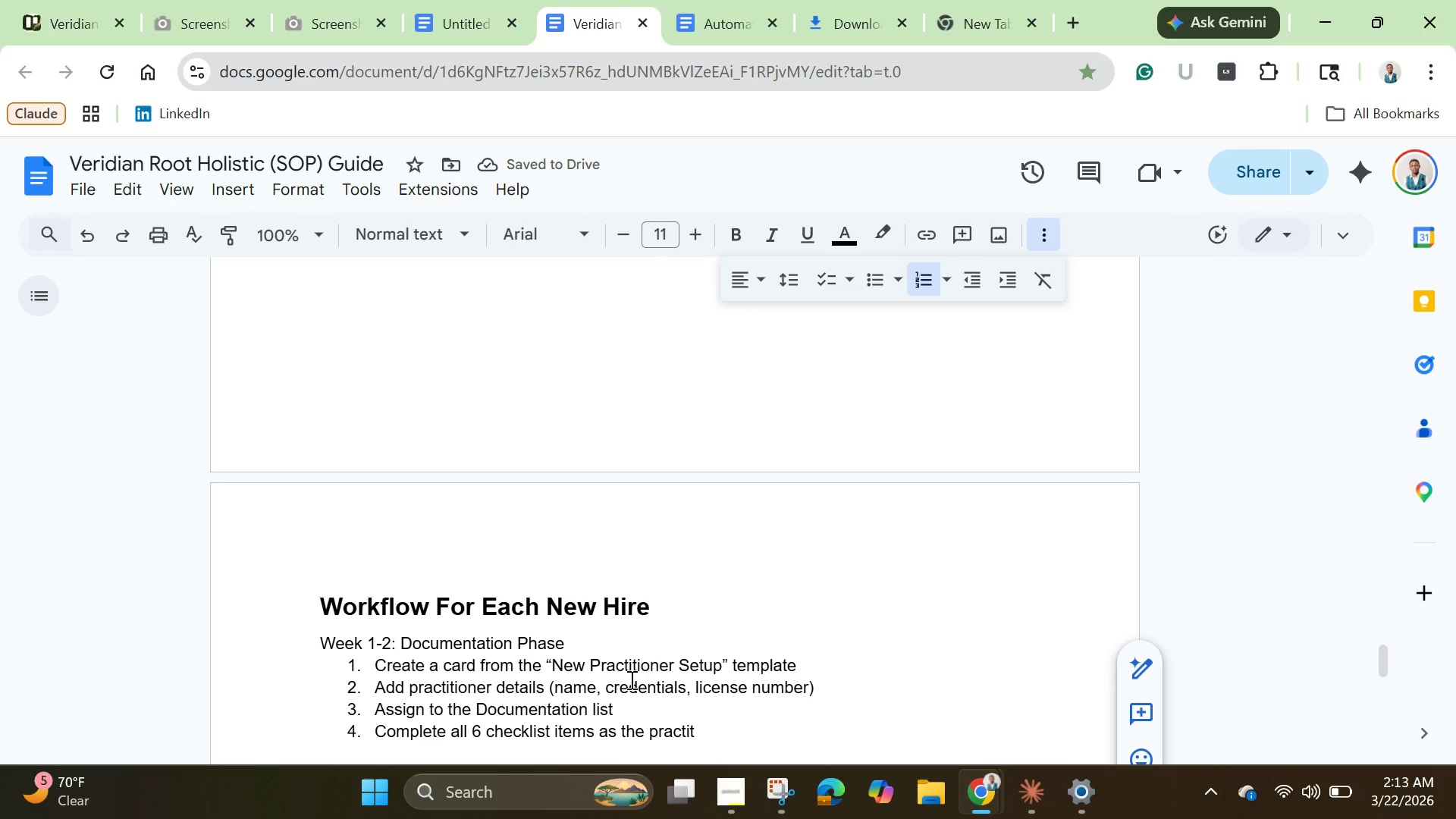 
type(ioner )
 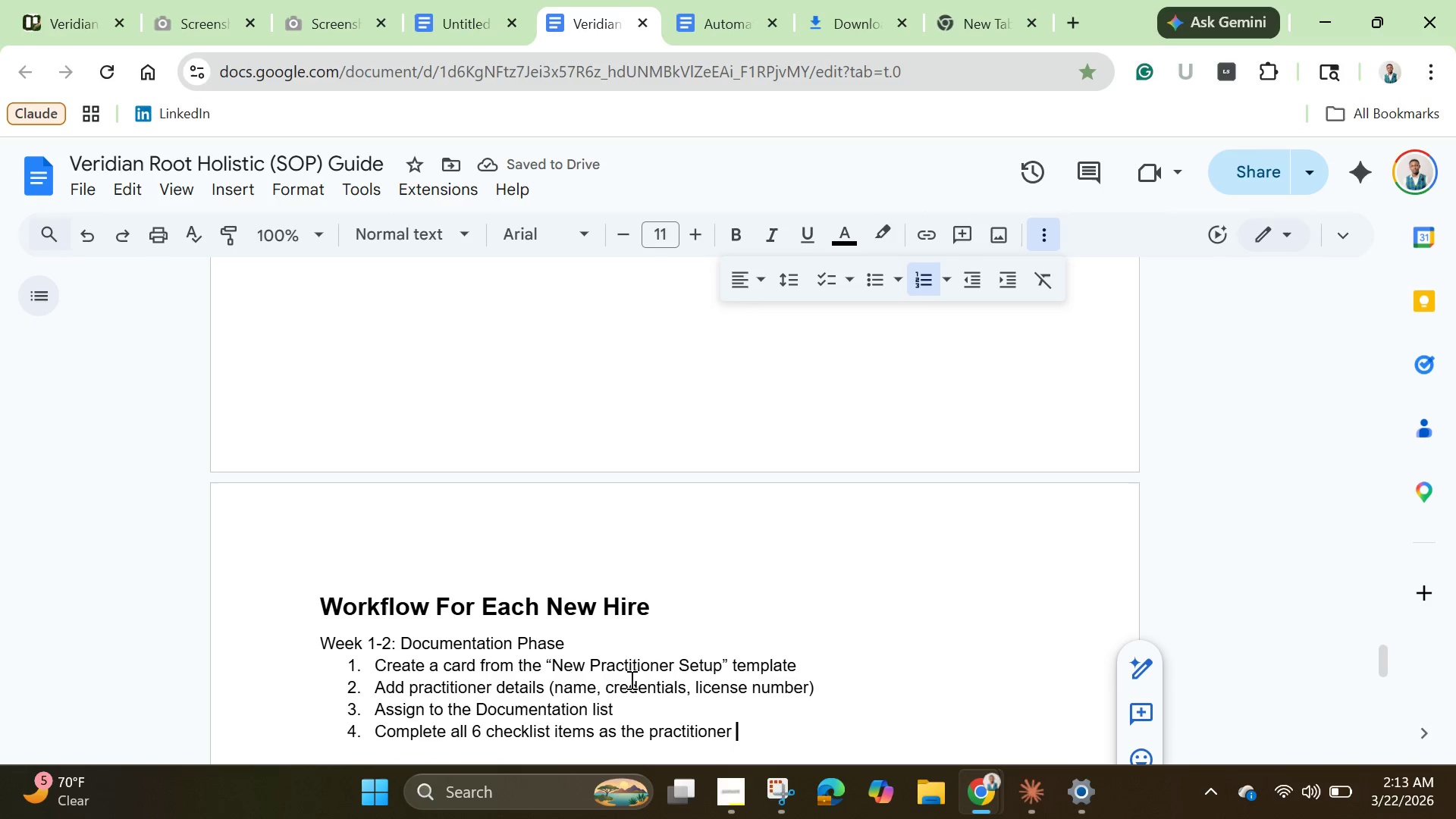 
type(completes them)
 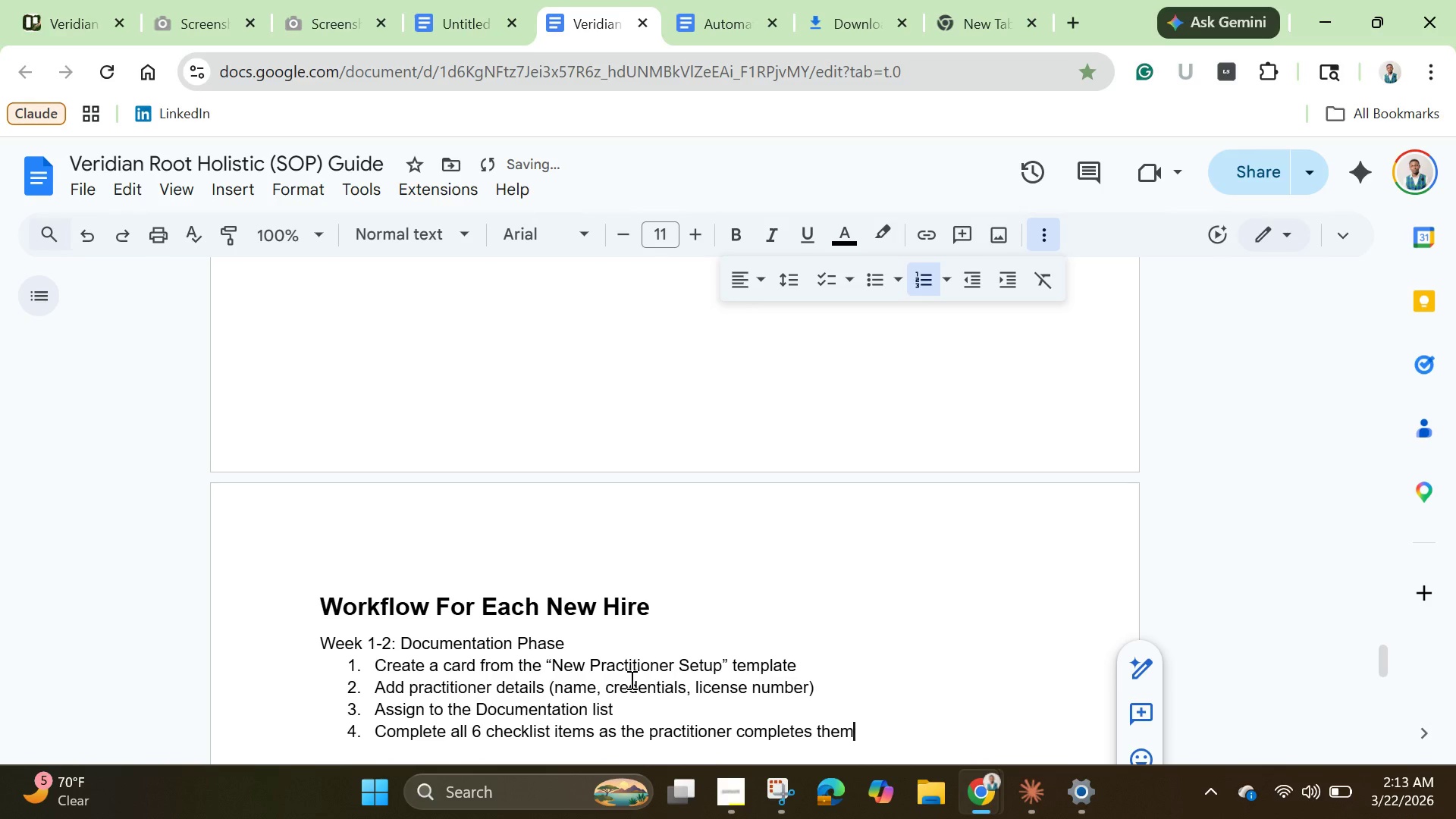 
key(Enter)
 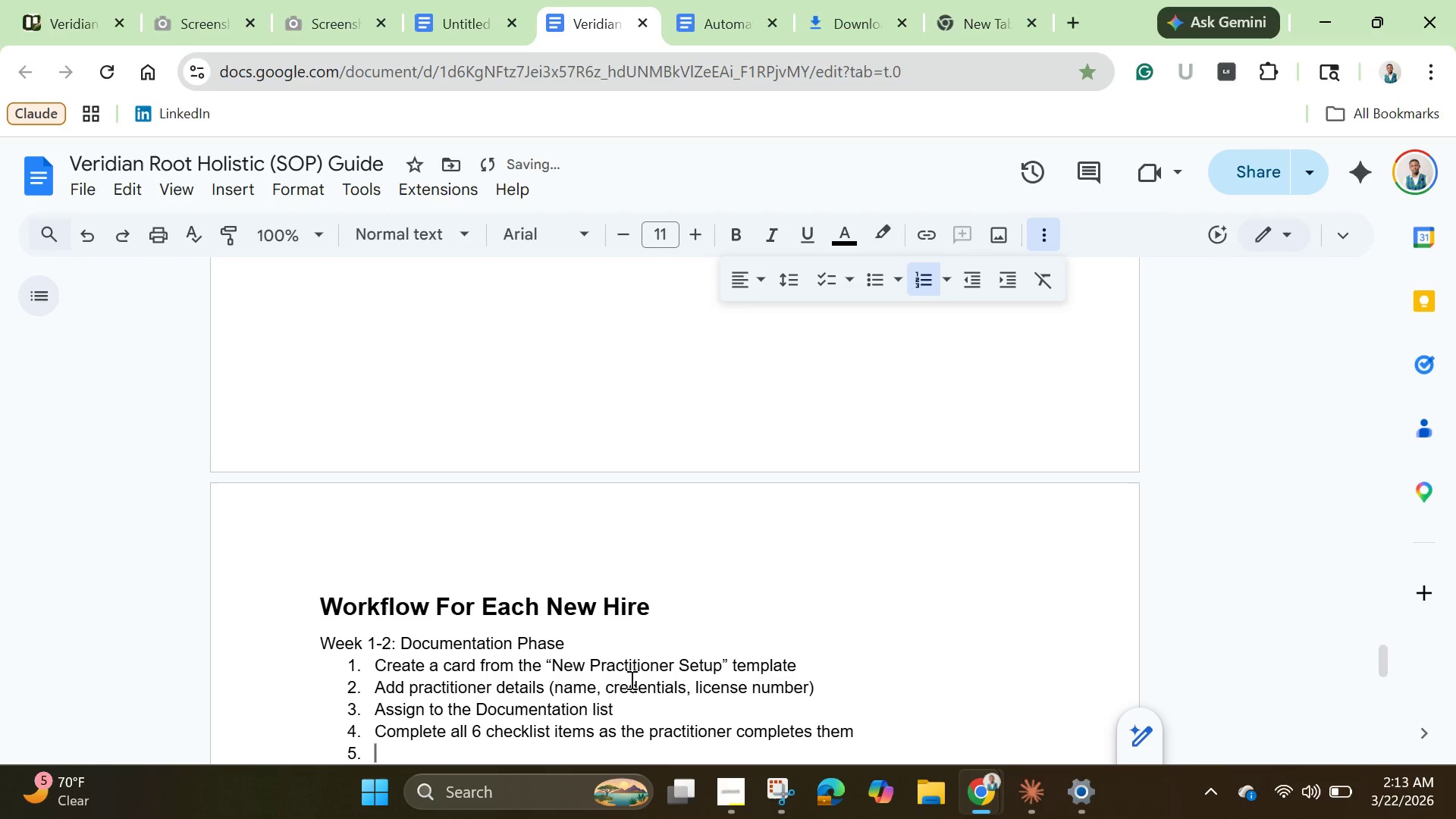 
type(Card auto)
 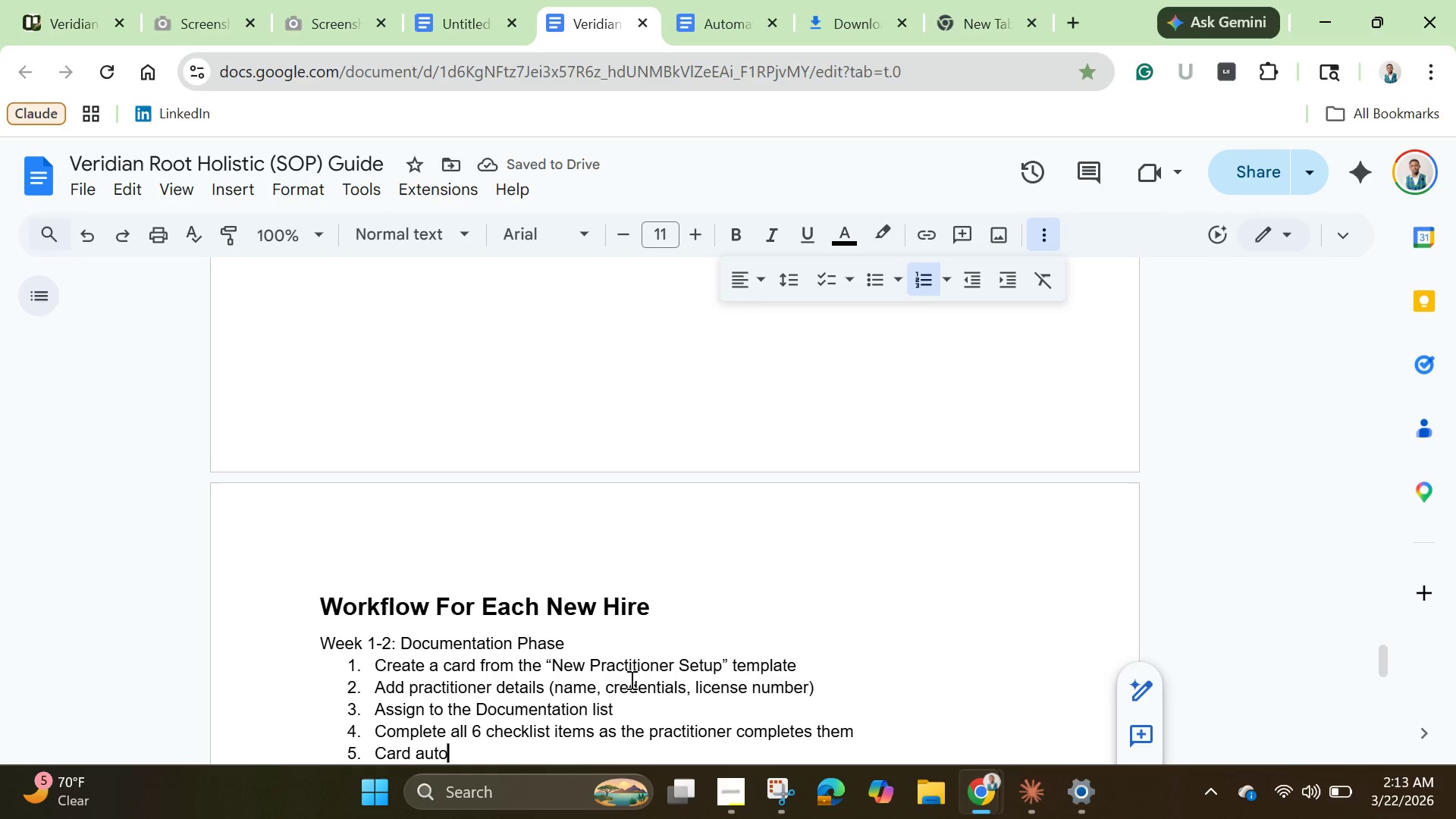 
type(matically moves )
 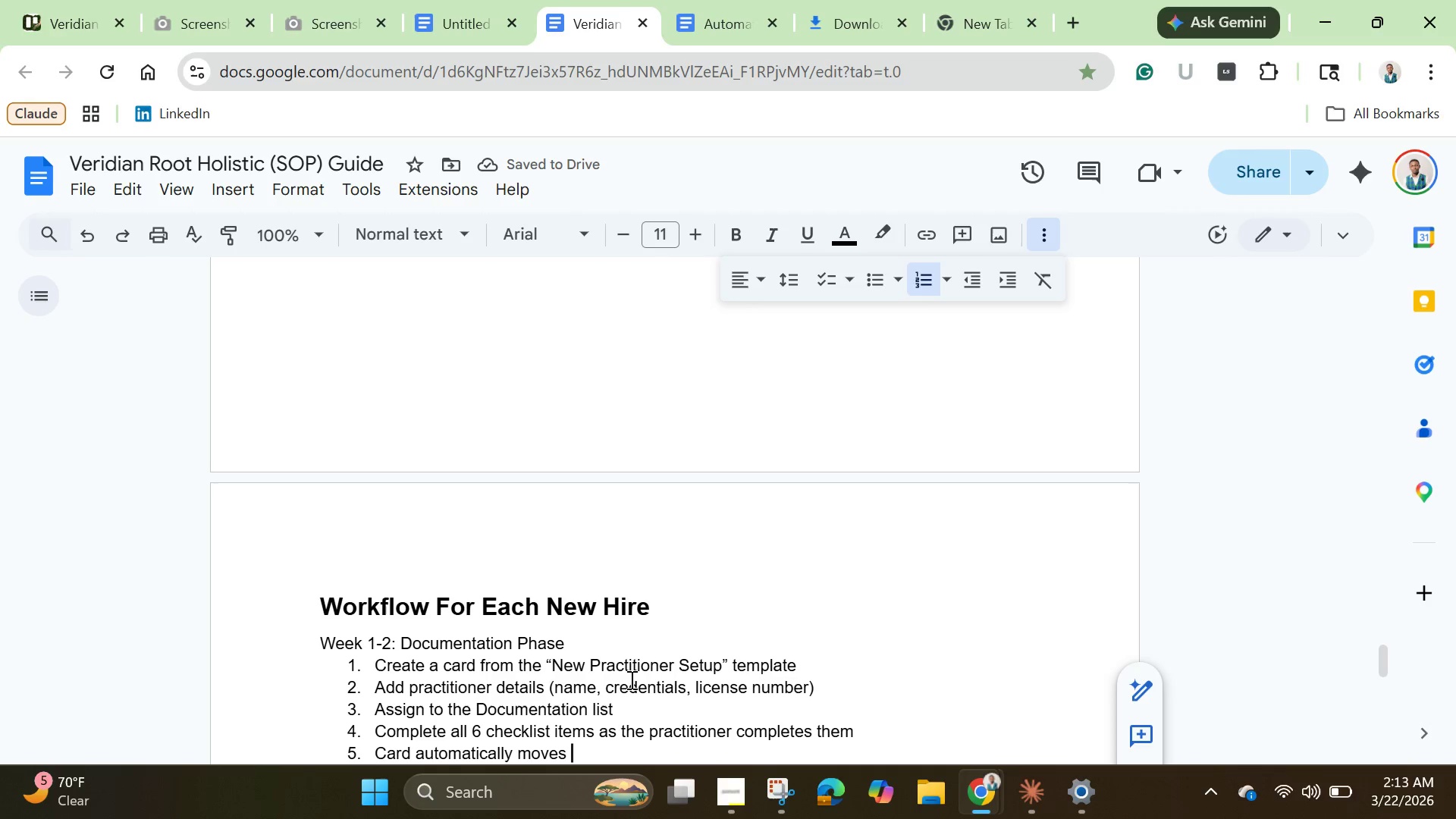 
type(when doen)
key(Backspace)
key(Backspace)
type(ne.)
 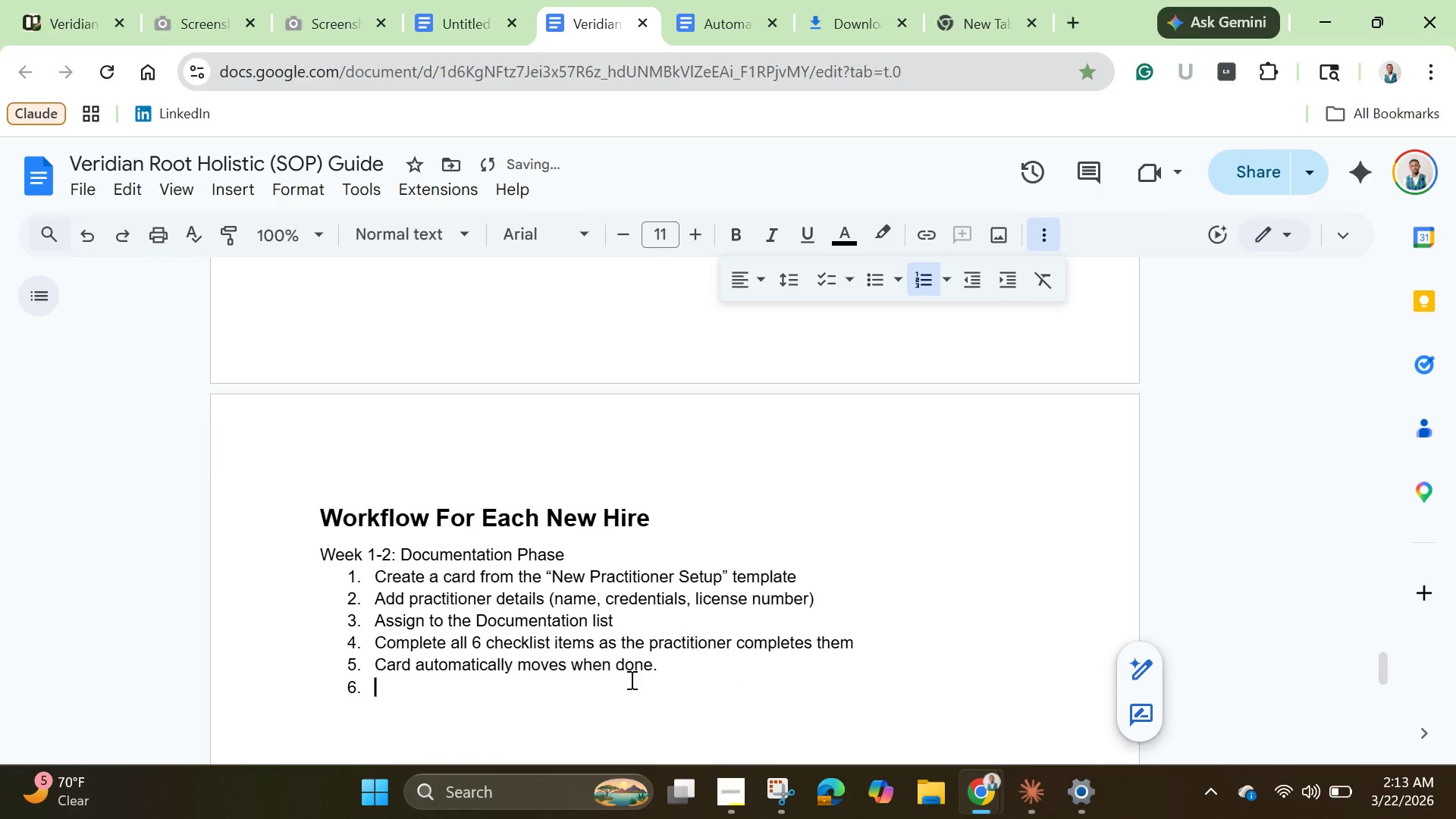 
key(Enter)
 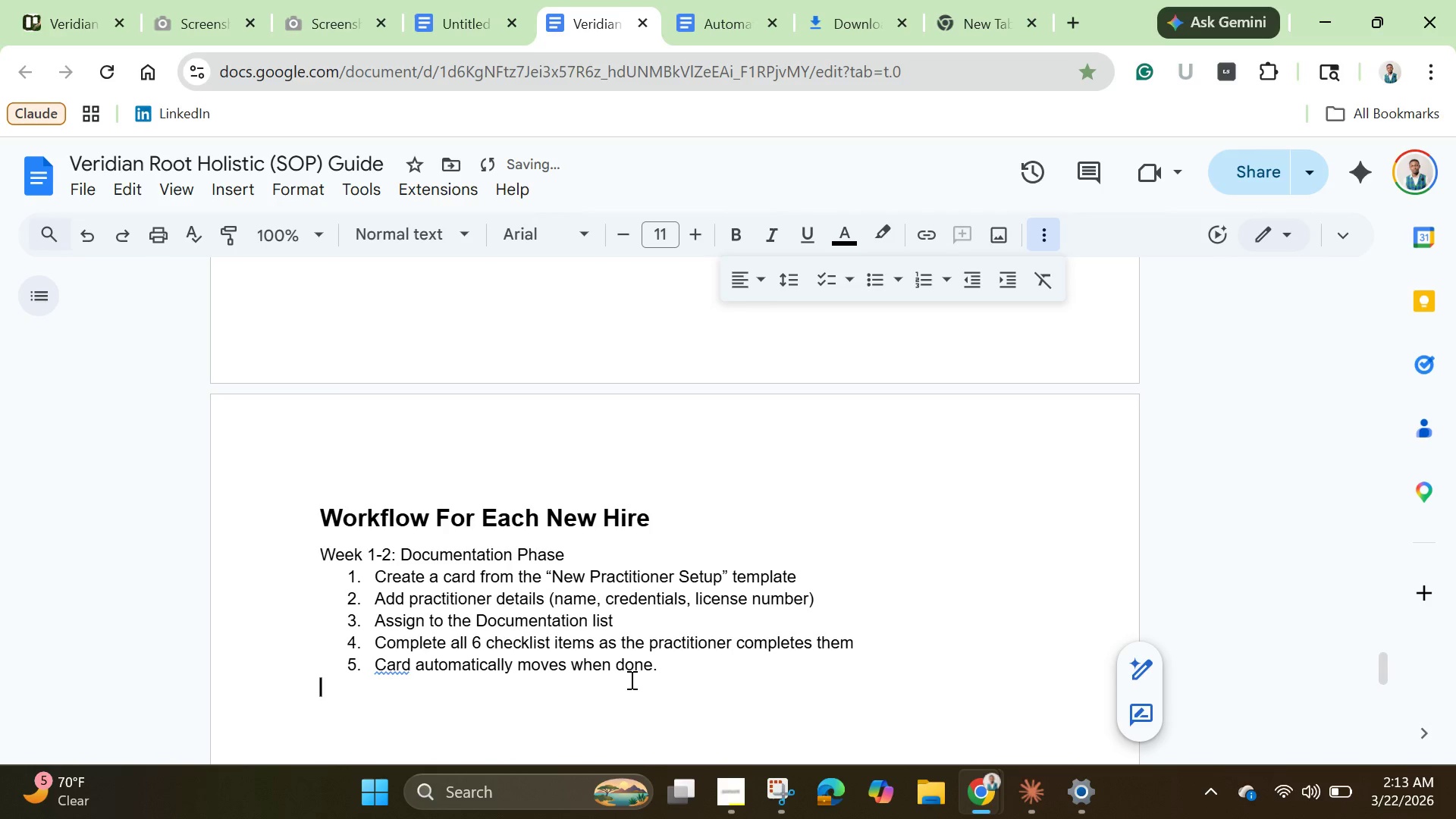 
key(Enter)
 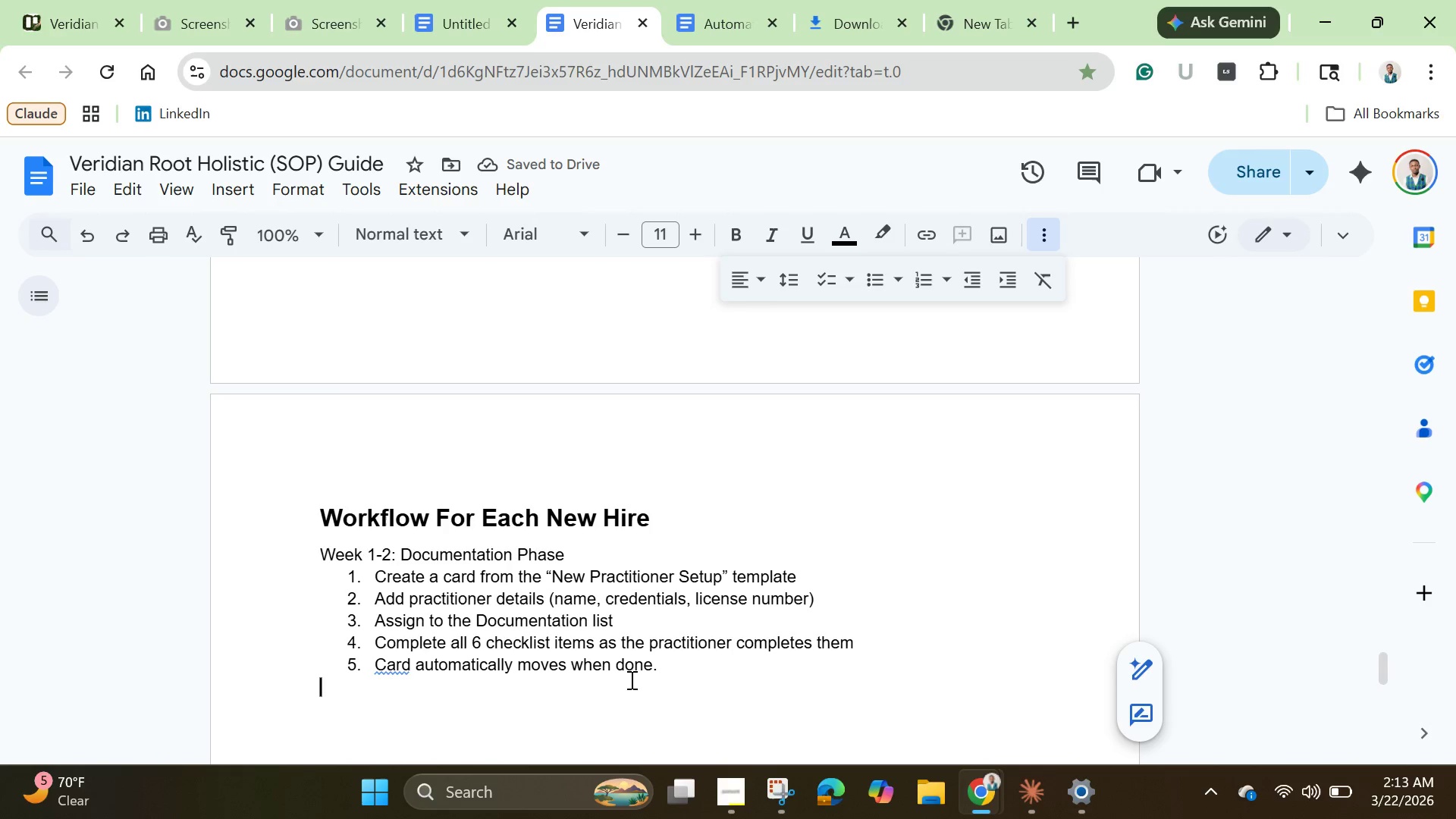 
wait(5.12)
 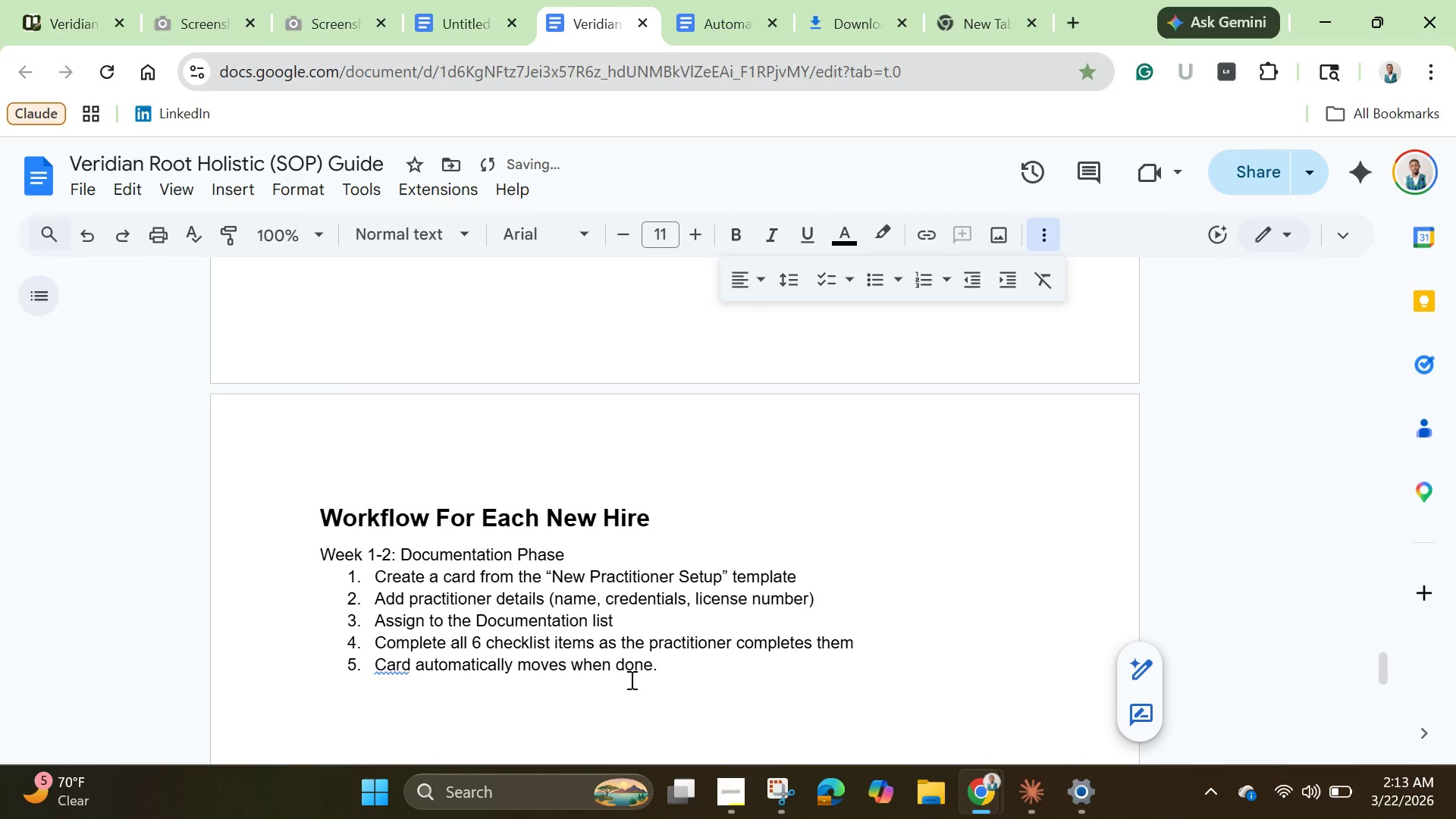 
left_click([399, 672])
 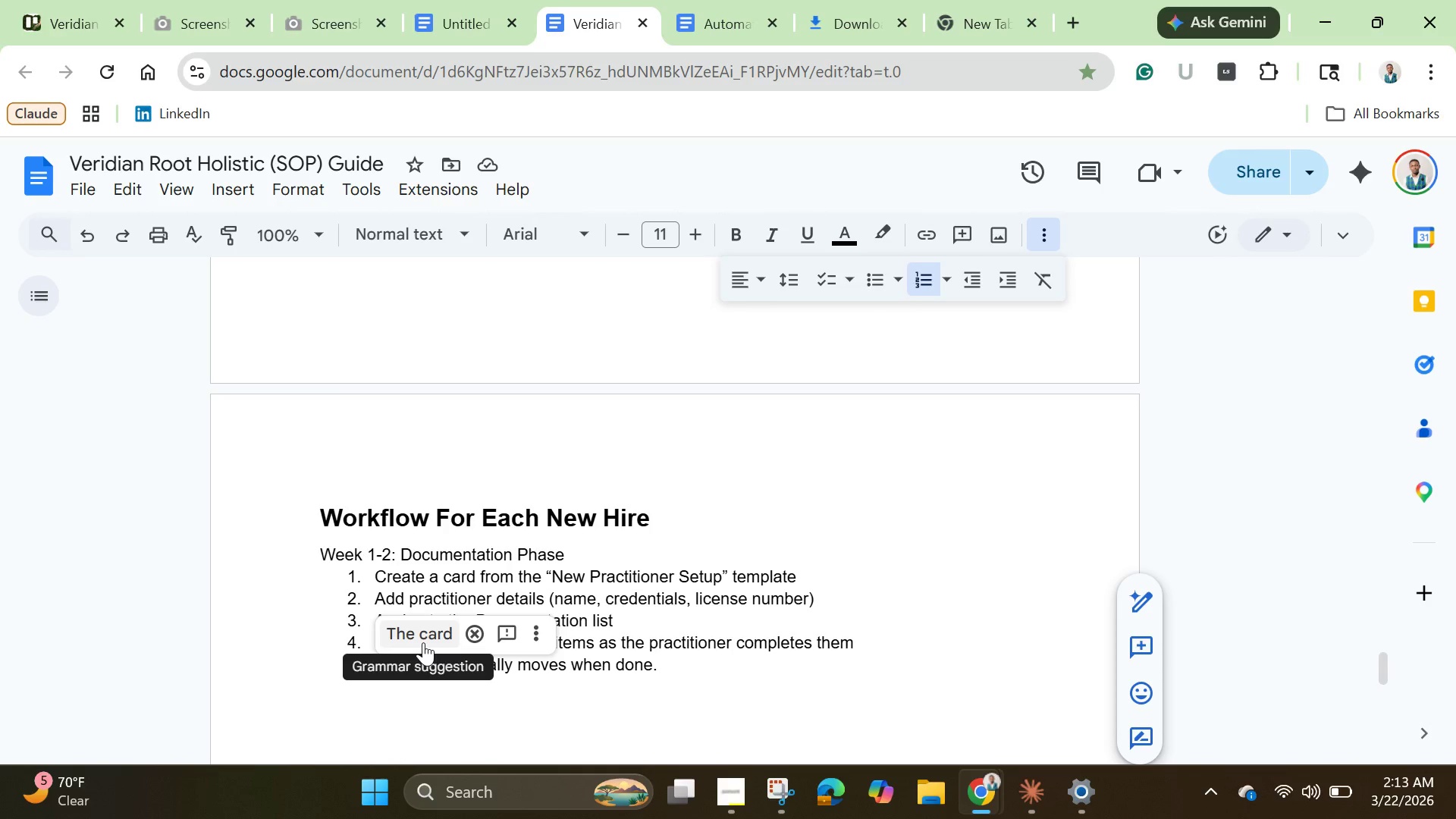 
left_click([423, 642])
 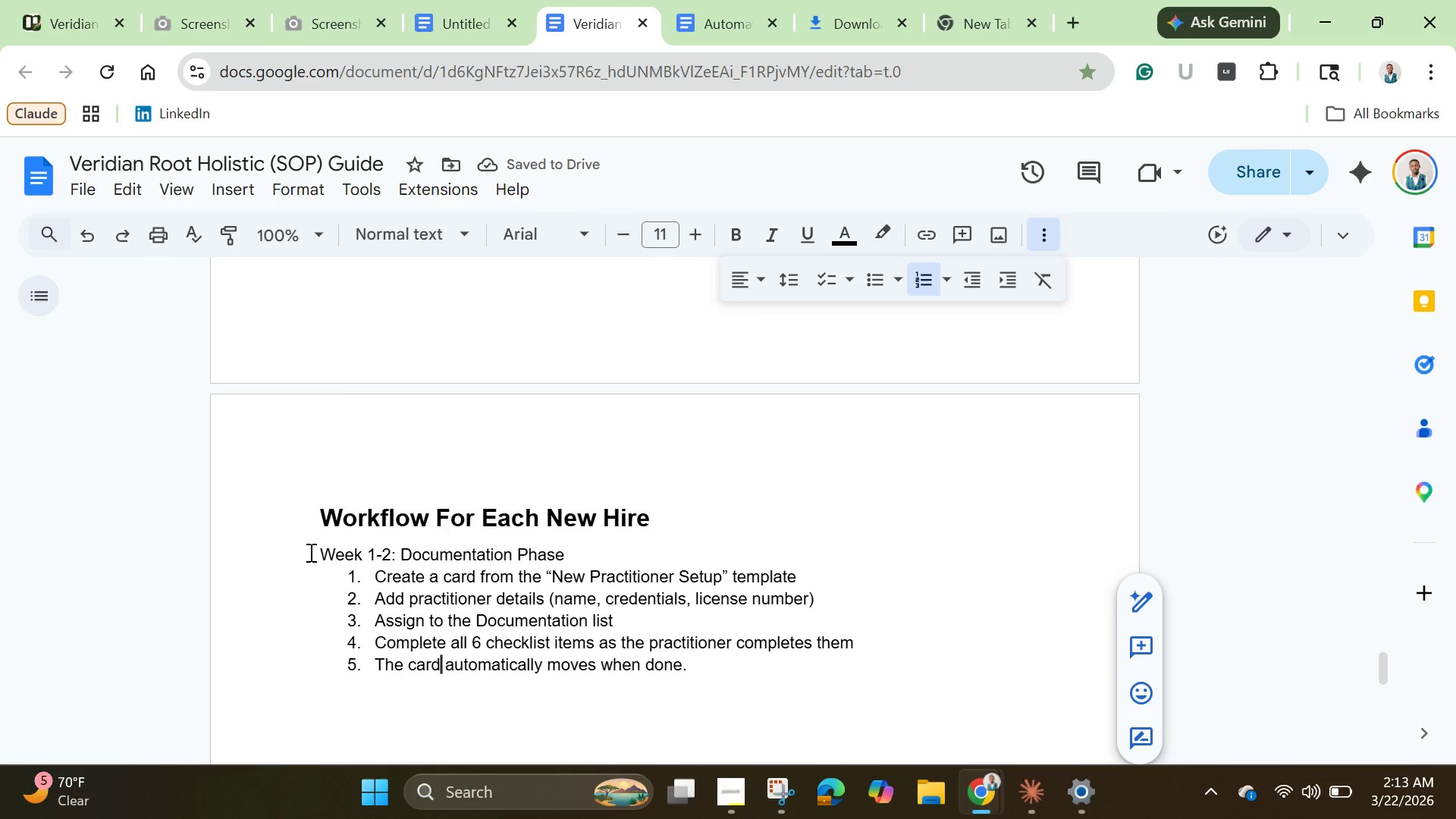 
left_click_drag(start_coordinate=[316, 554], to_coordinate=[571, 553])
 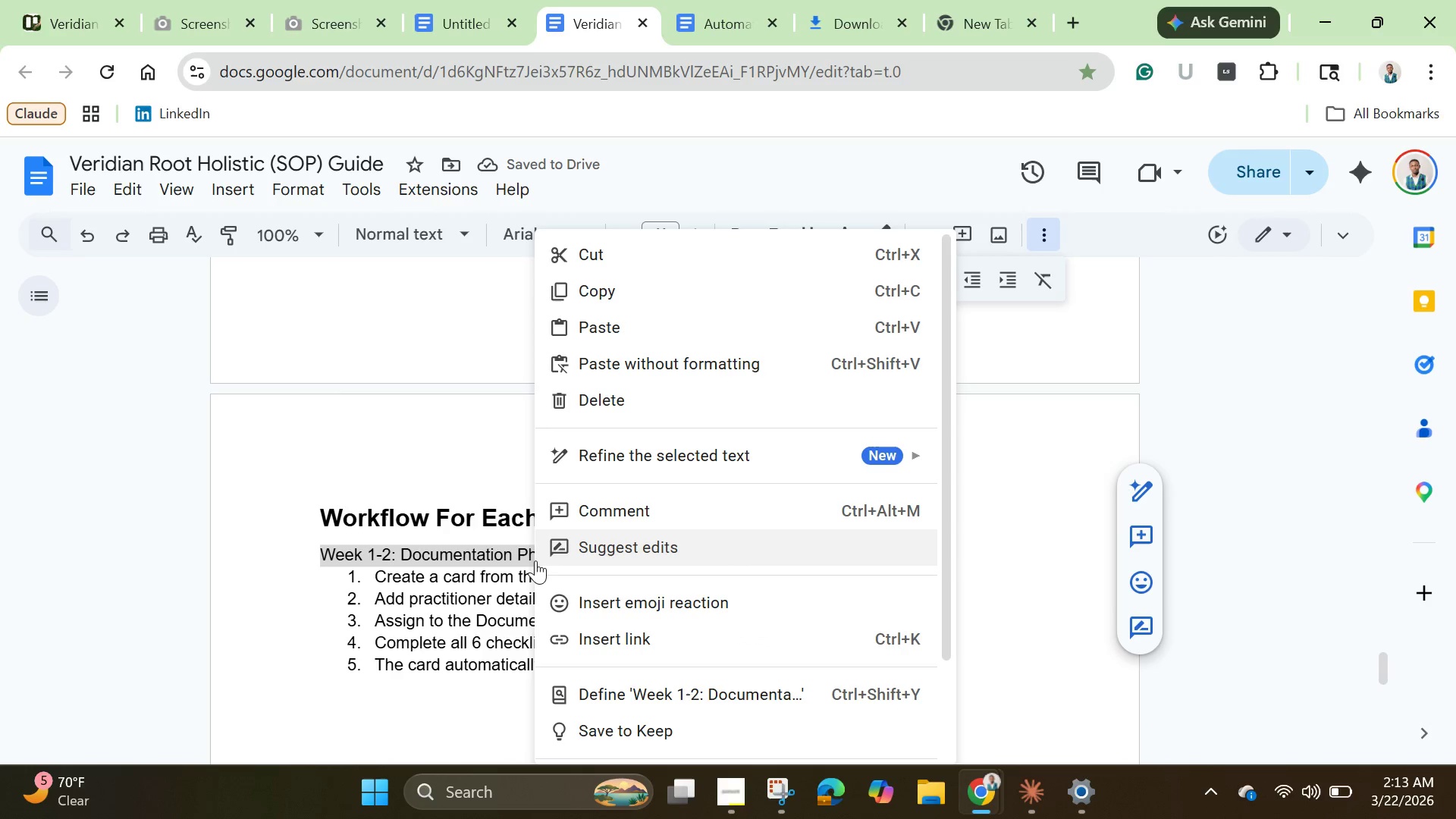 
right_click([535, 560])
 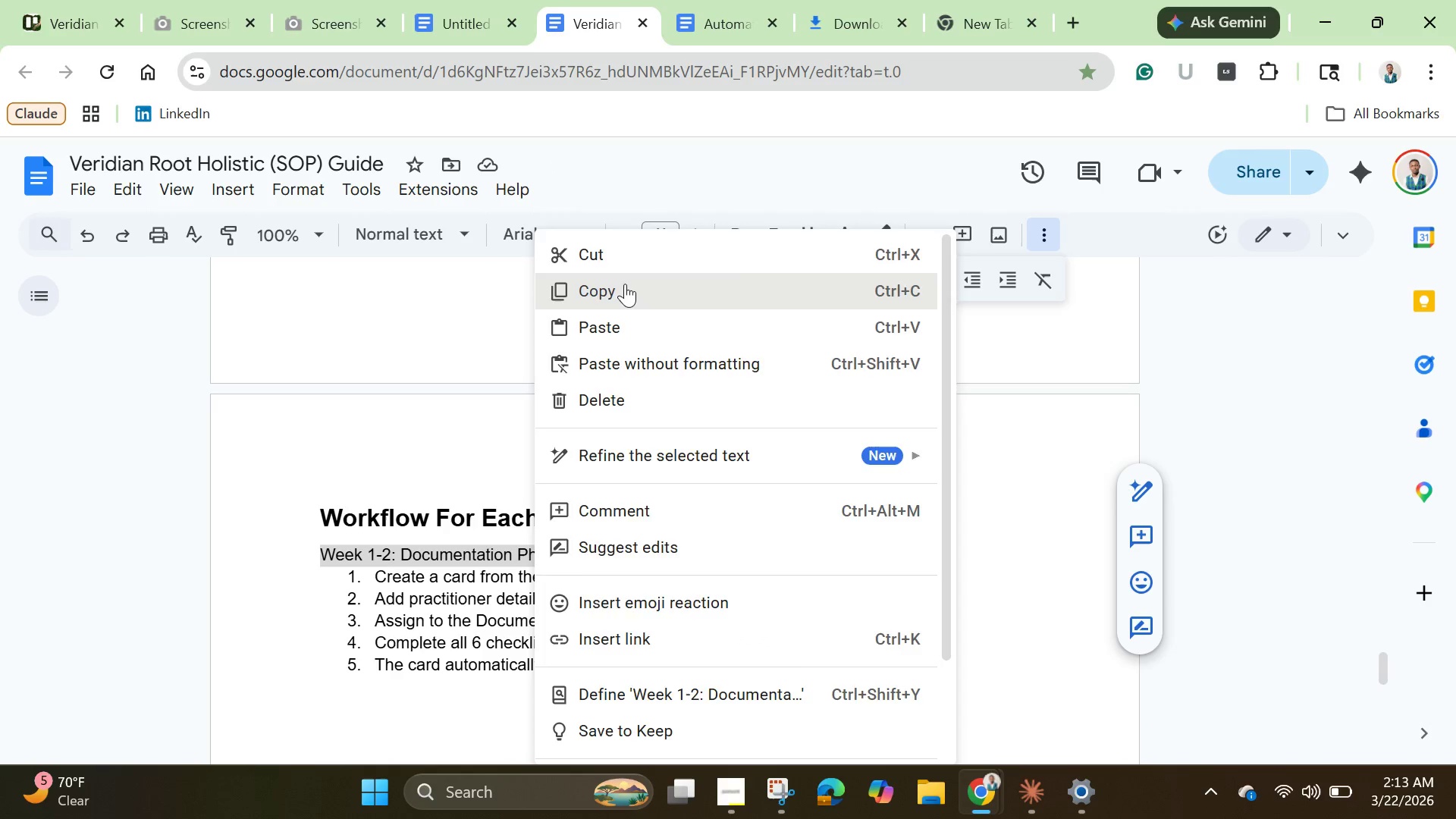 
left_click([625, 284])
 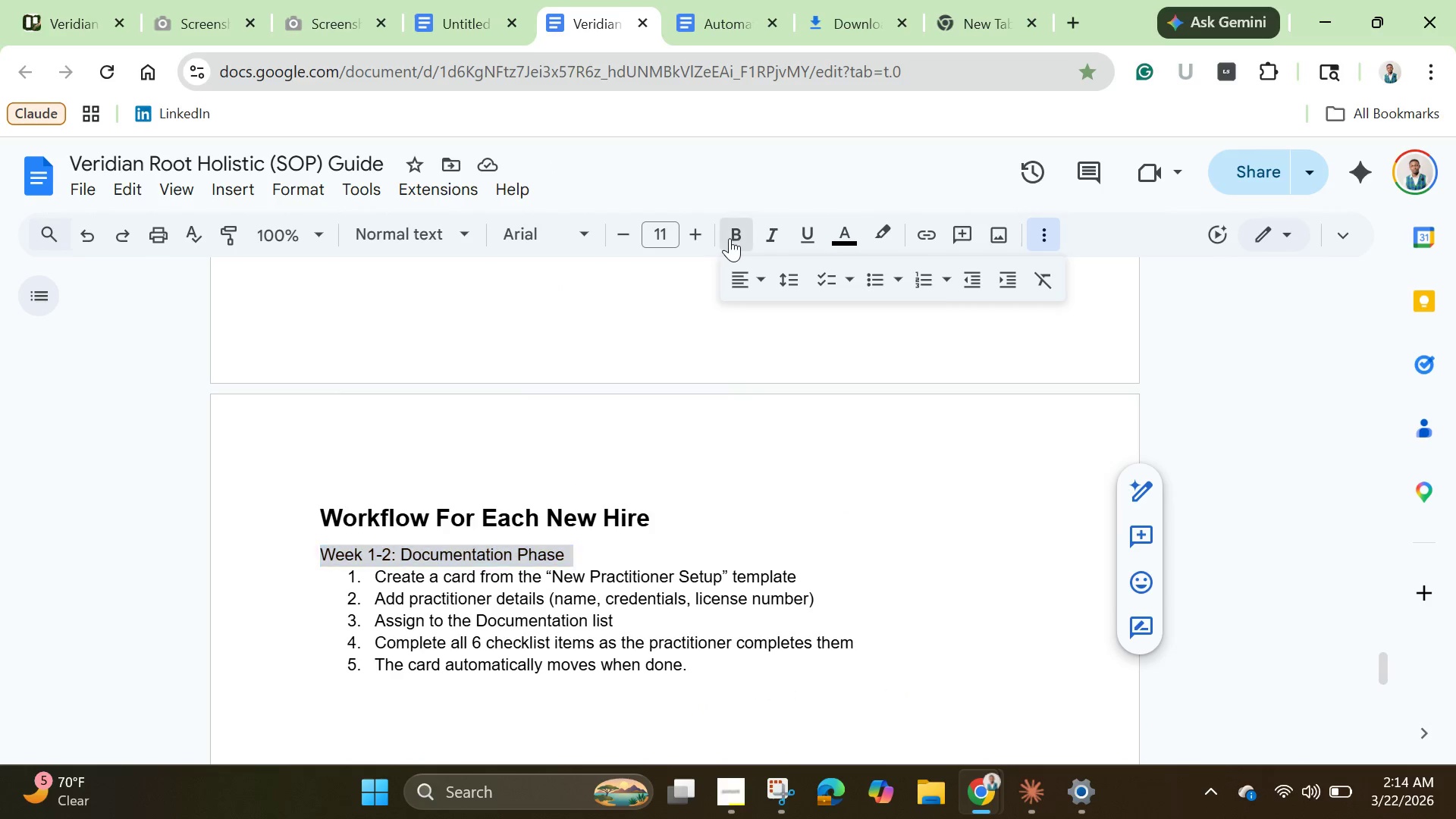 
left_click([730, 238])
 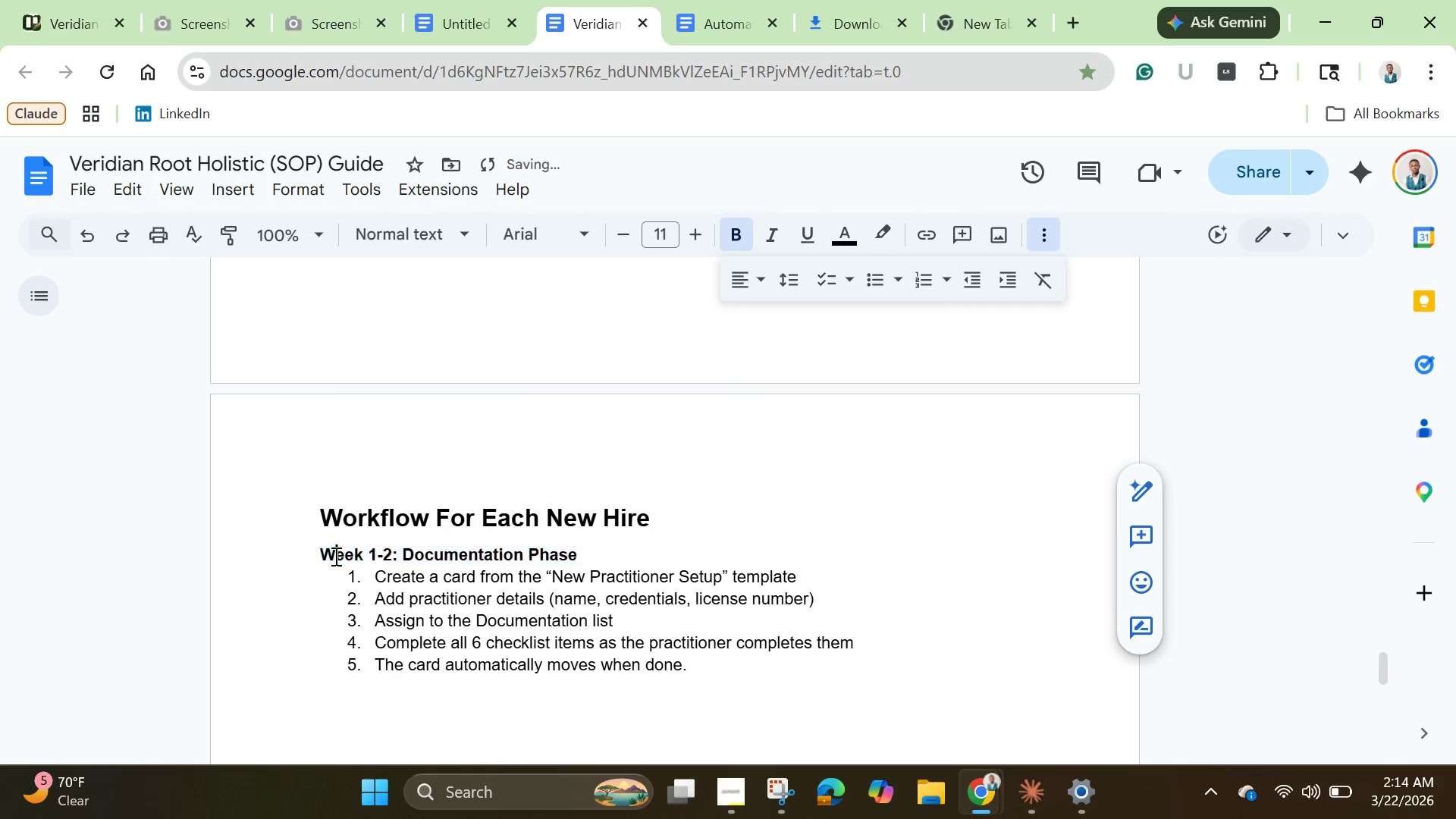 
left_click([334, 556])
 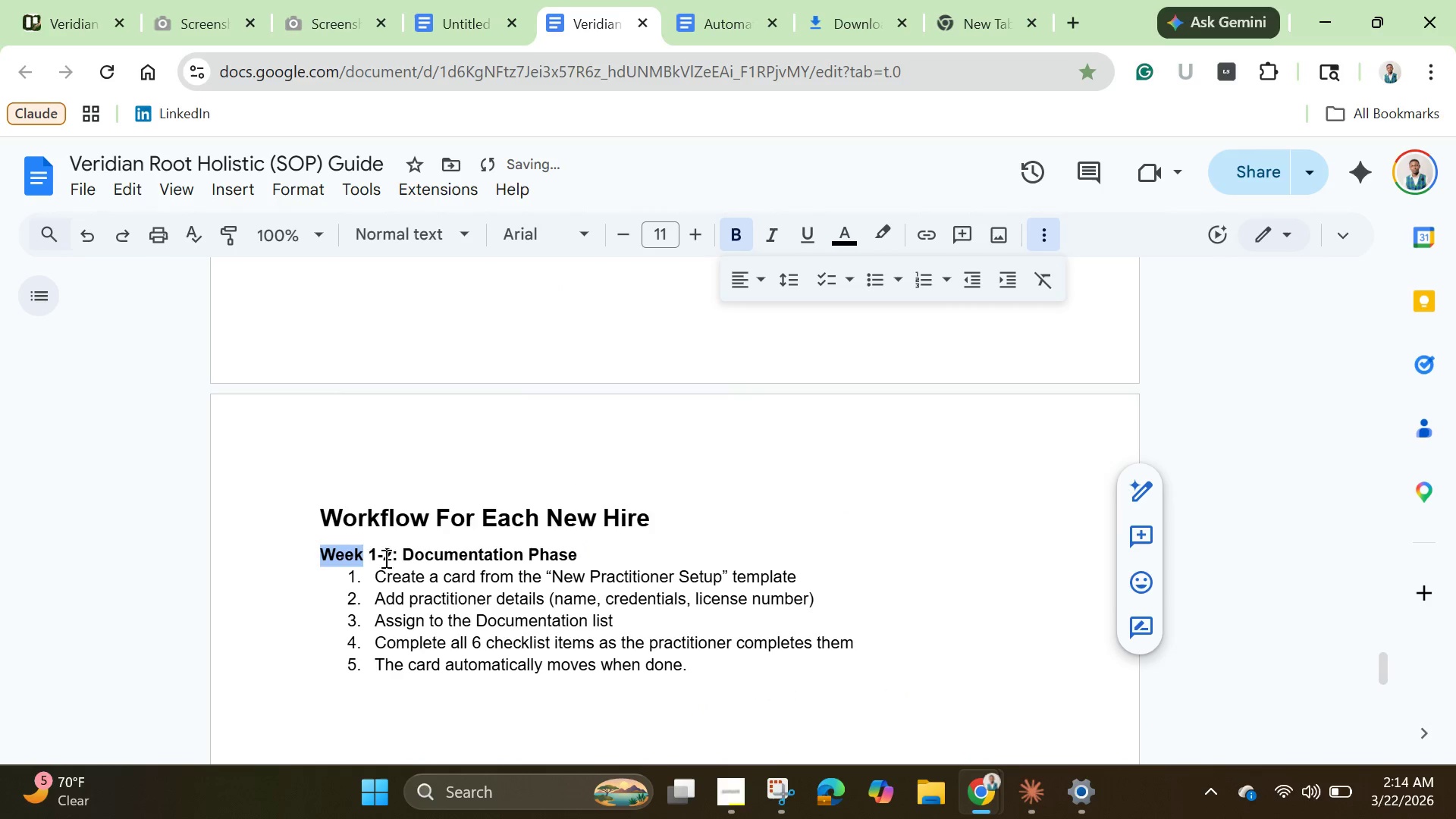 
left_click_drag(start_coordinate=[324, 558], to_coordinate=[576, 562])
 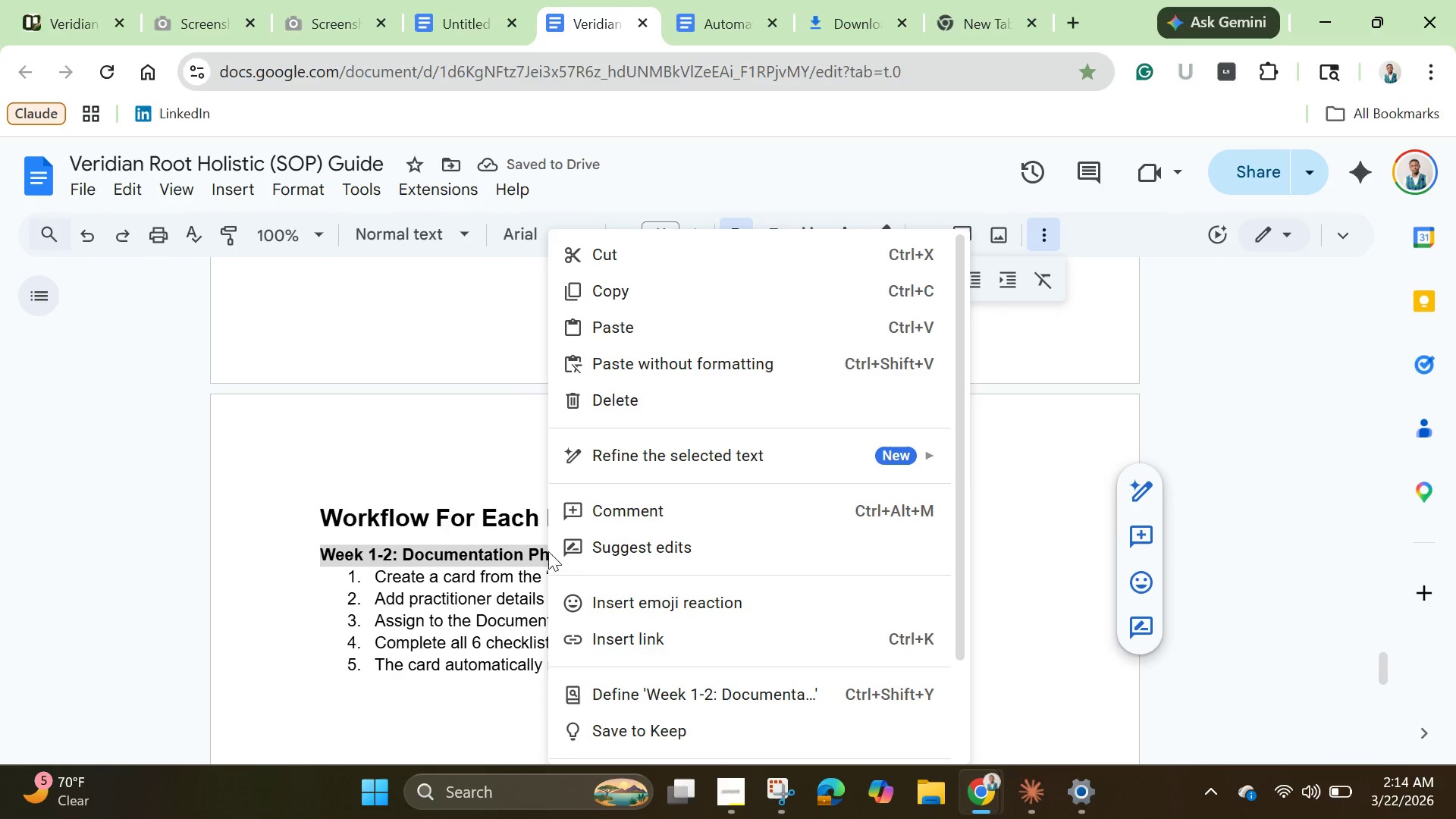 
right_click([548, 551])
 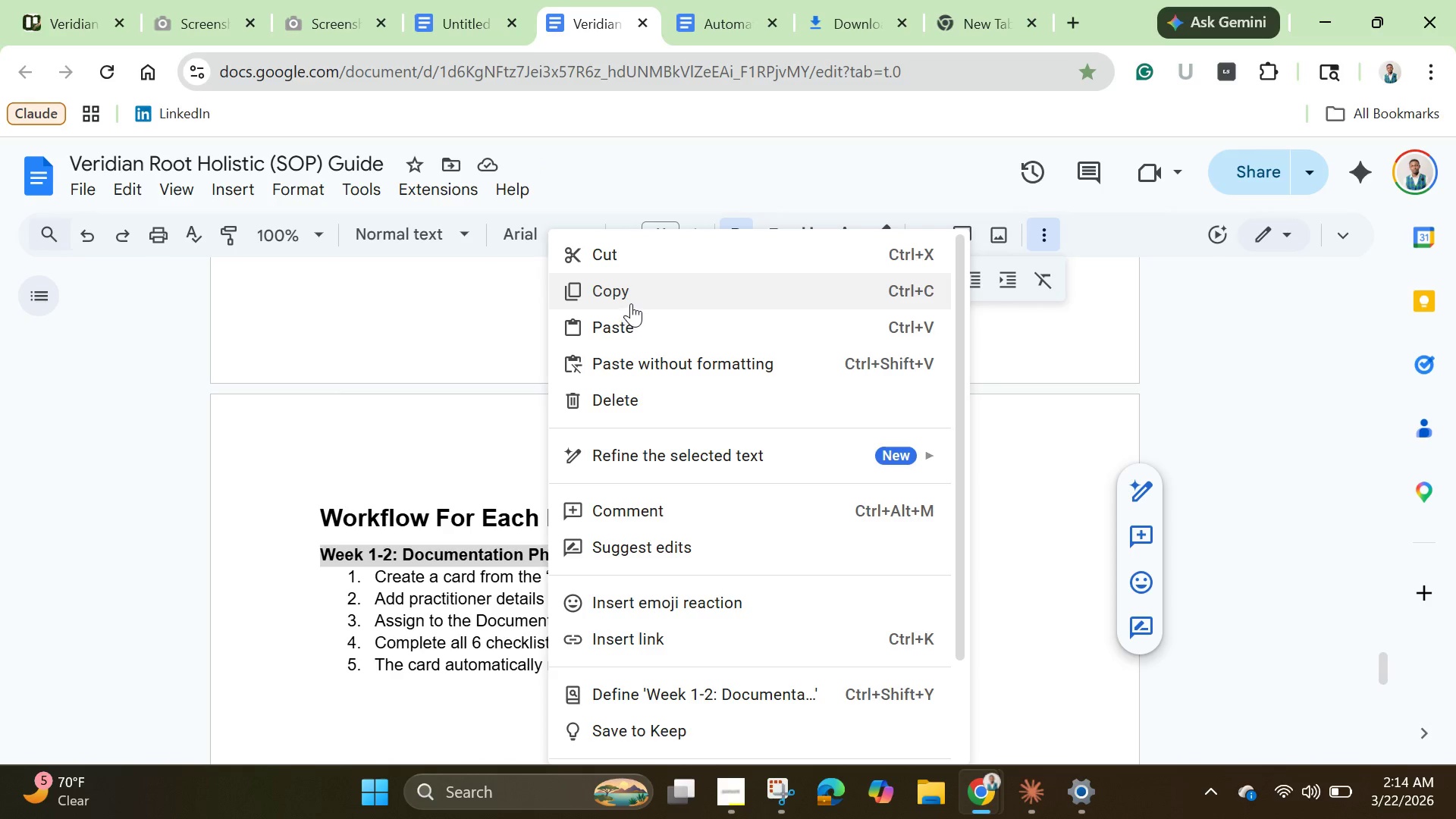 
left_click([631, 301])
 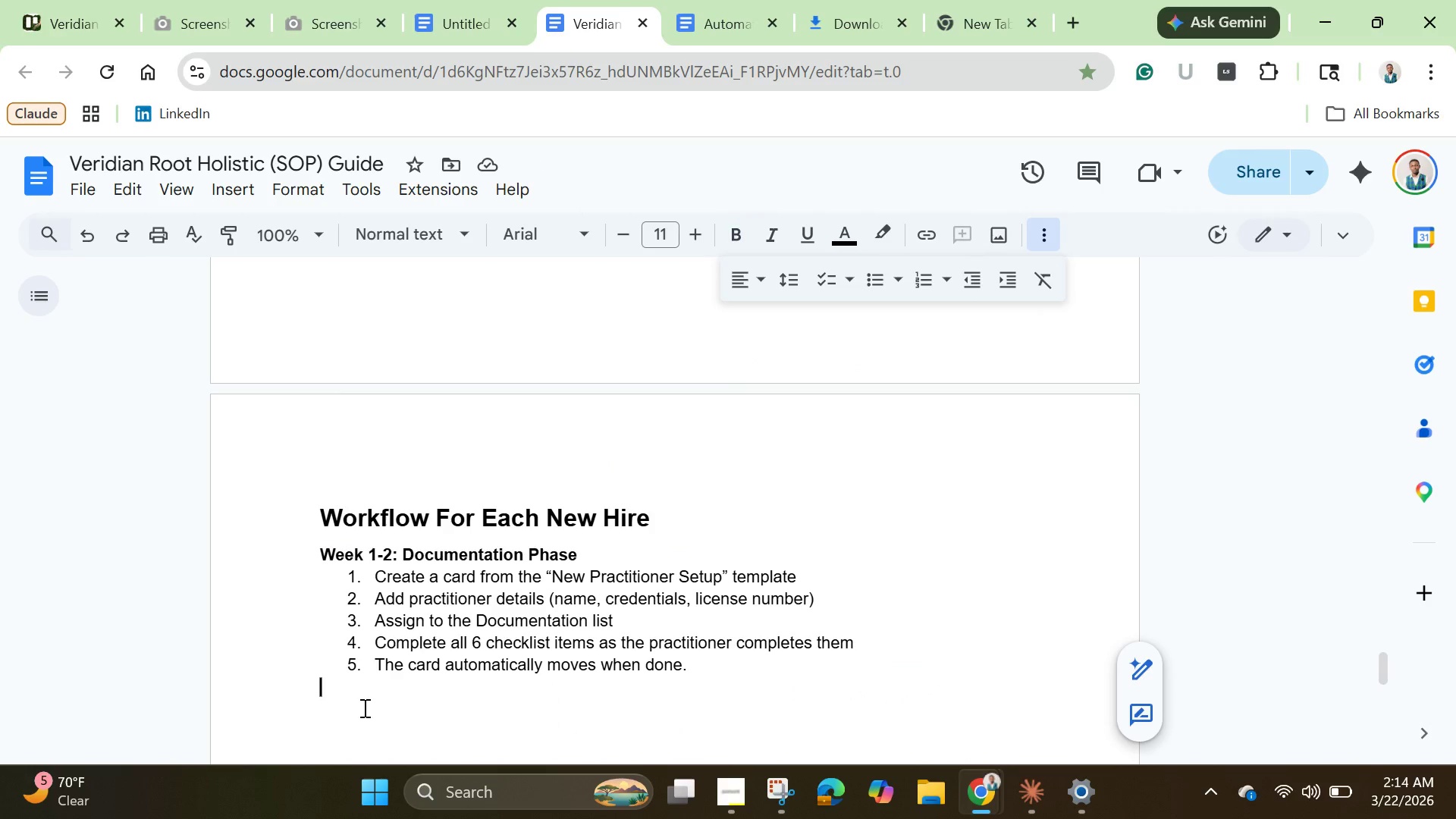 
left_click([363, 708])
 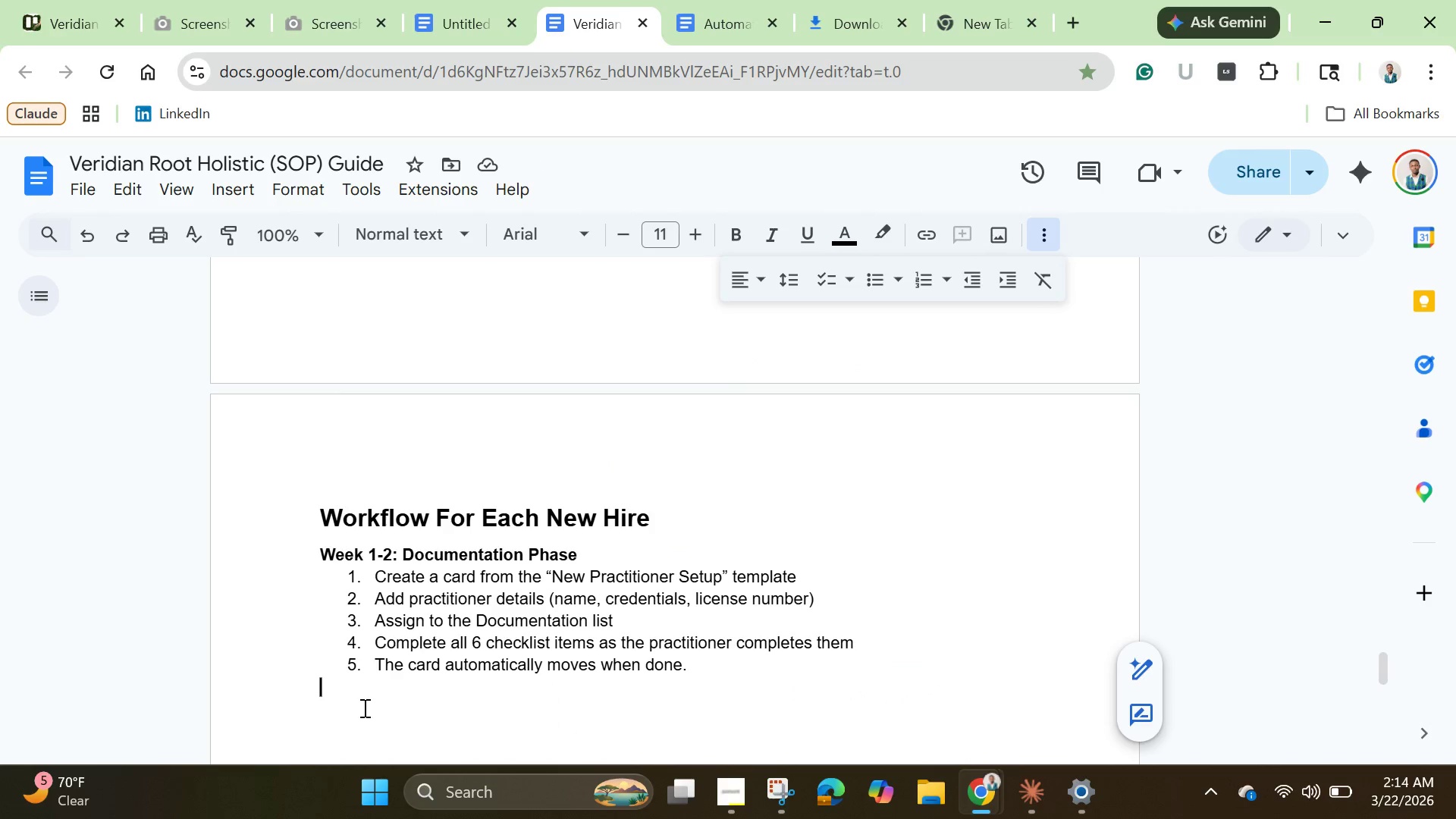 
key(Control+V)
 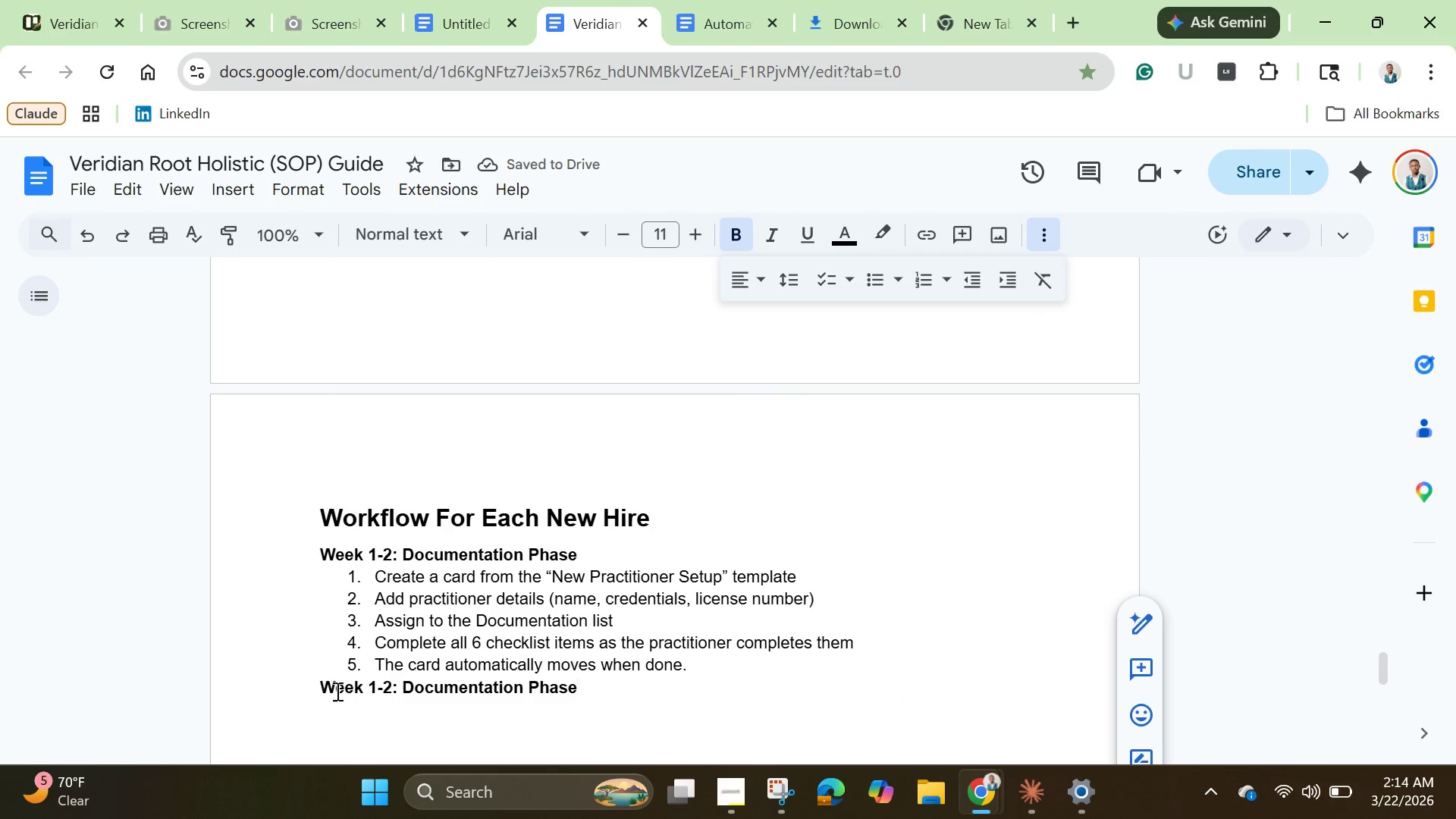 
left_click([320, 680])
 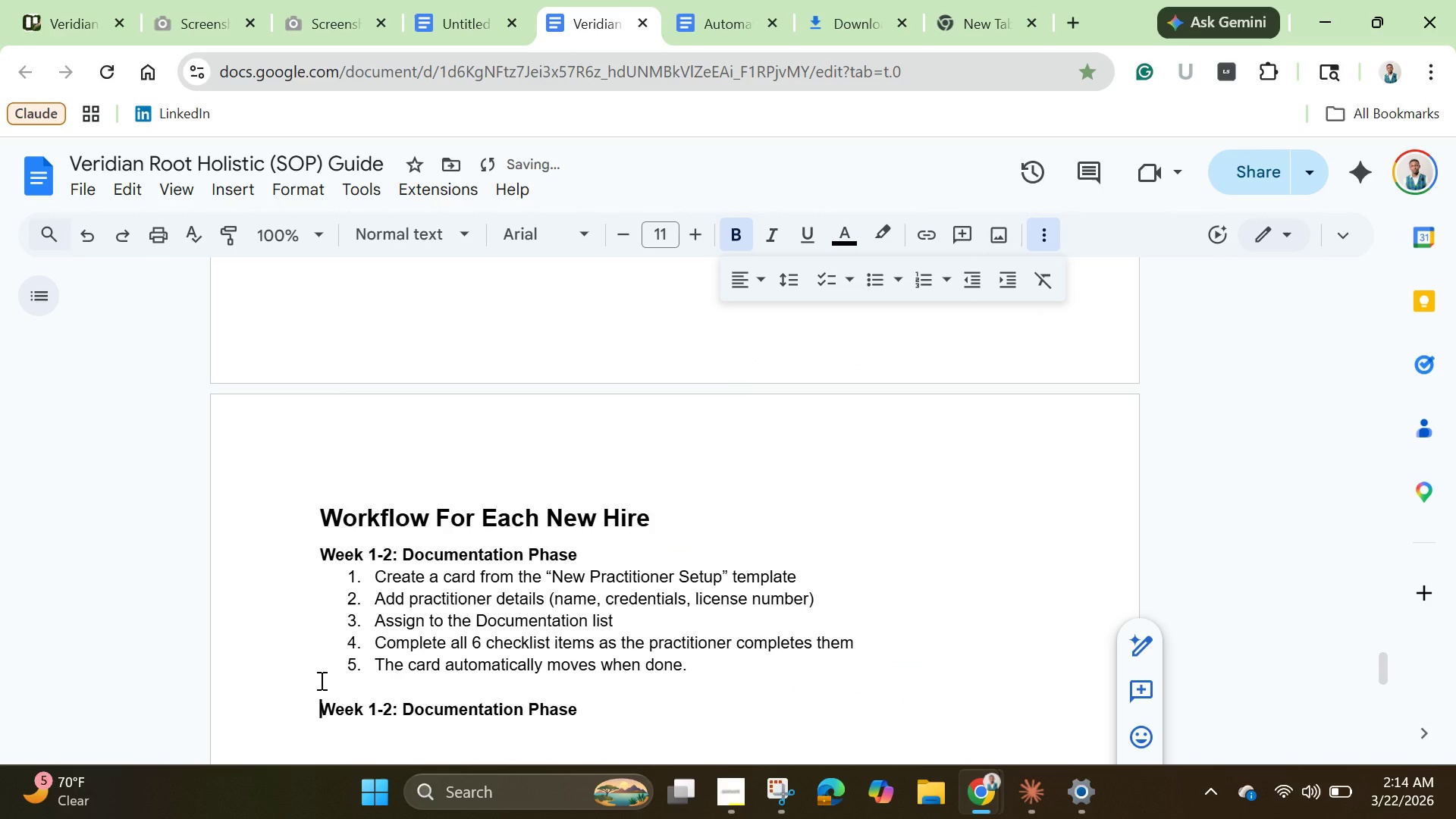 
key(Enter)
 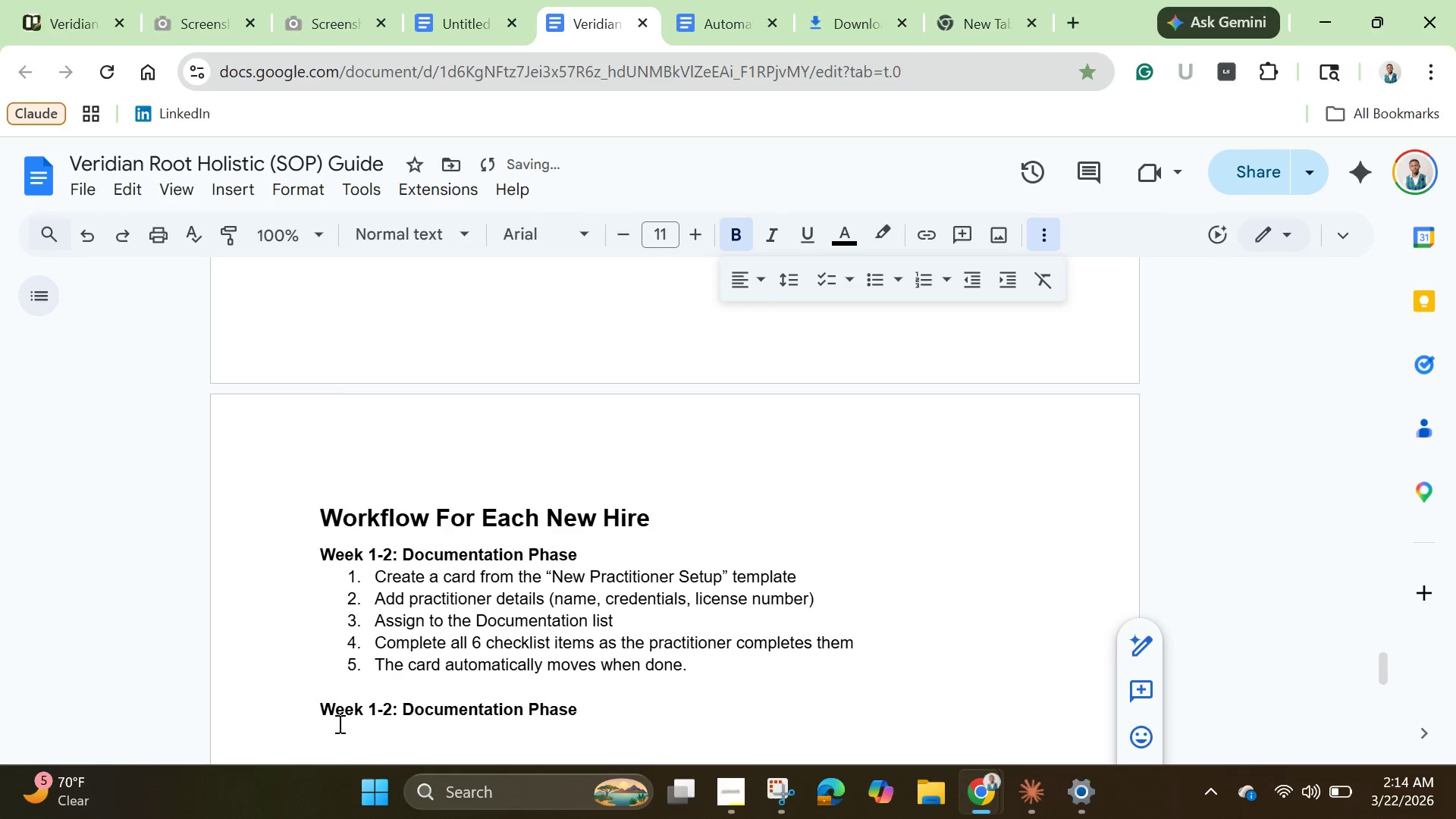 
left_click([338, 723])
 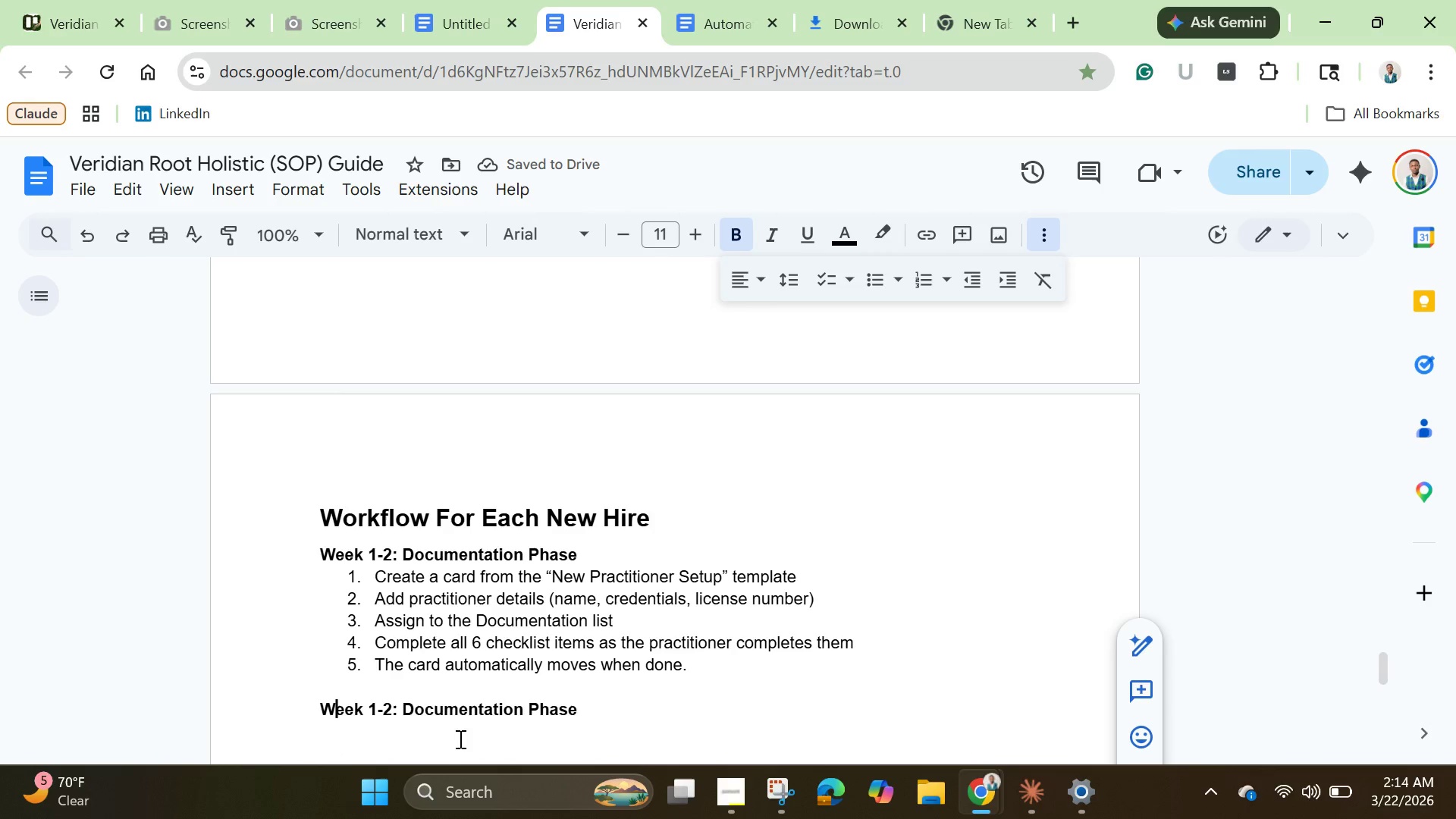 
left_click([333, 745])
 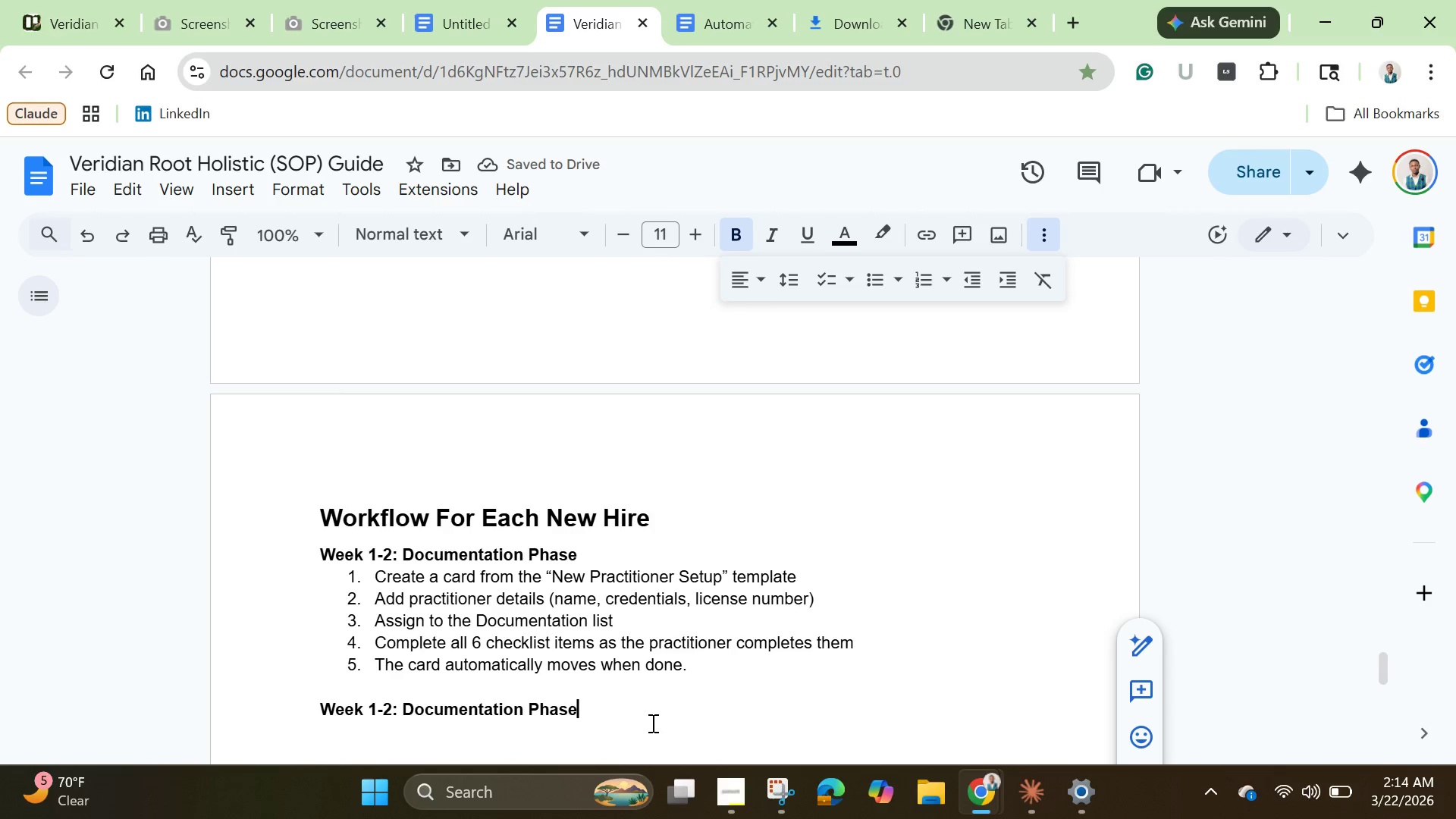 
left_click([651, 723])
 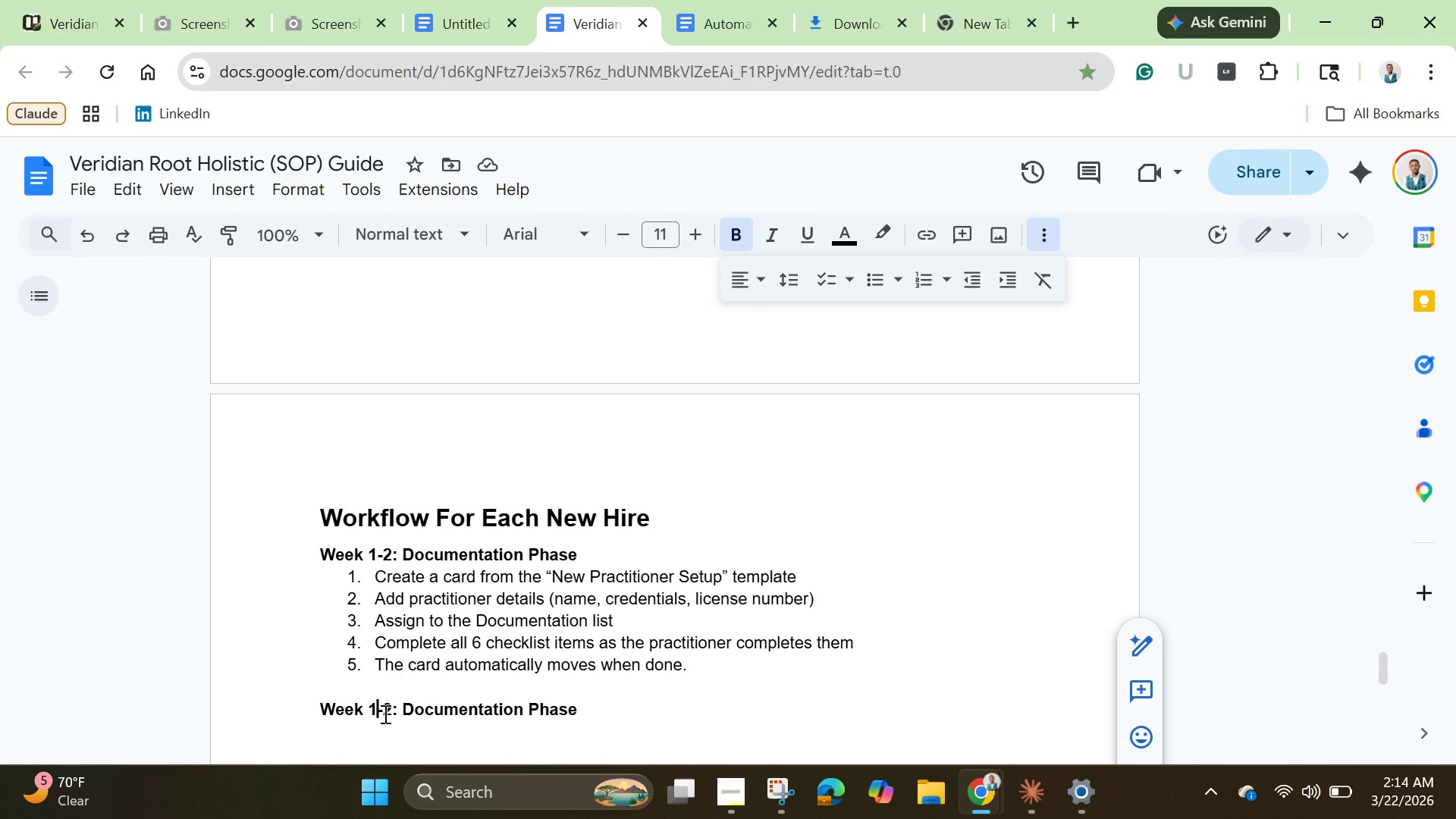 
key(Backspace)
 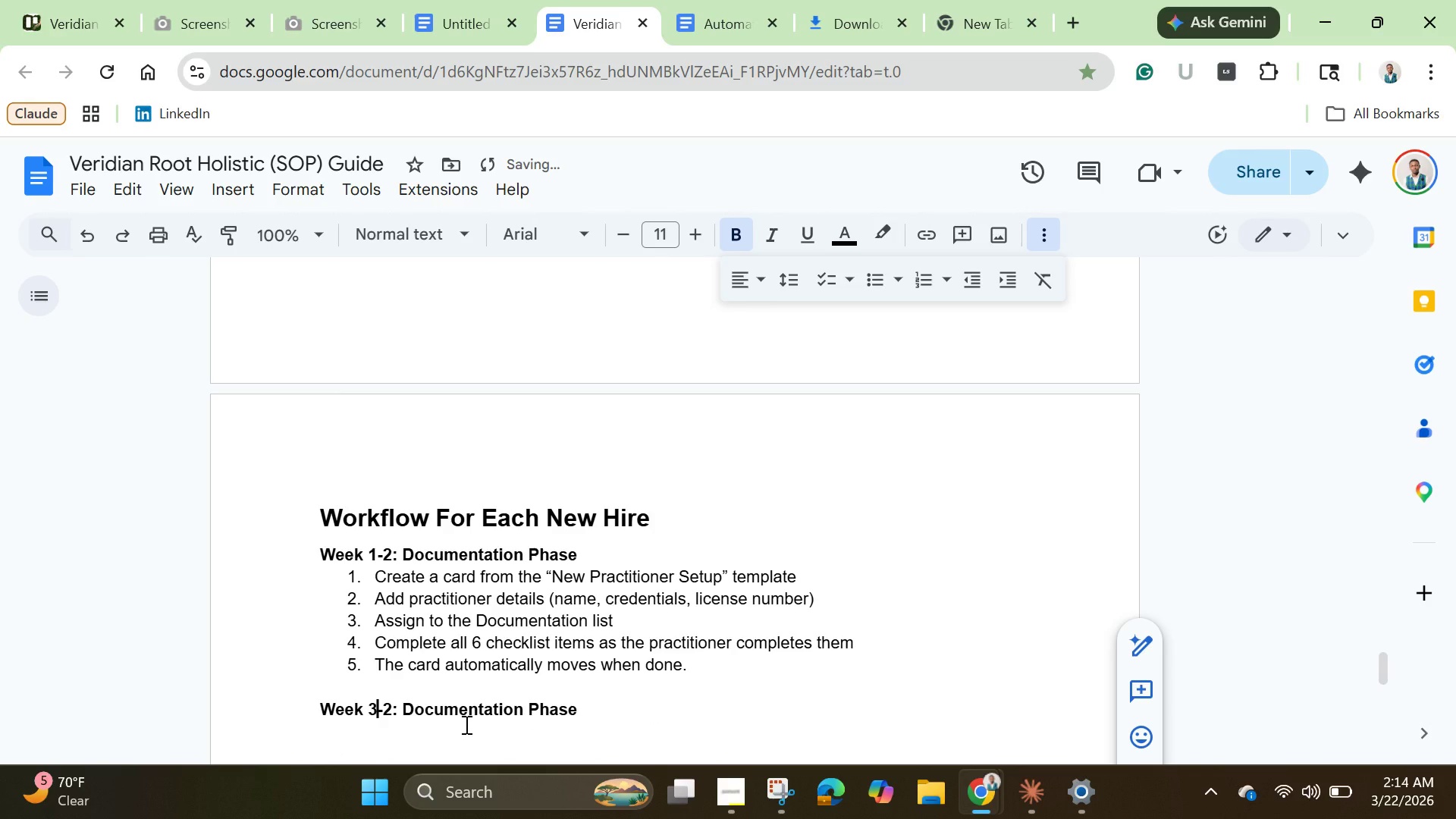 
key(3)
 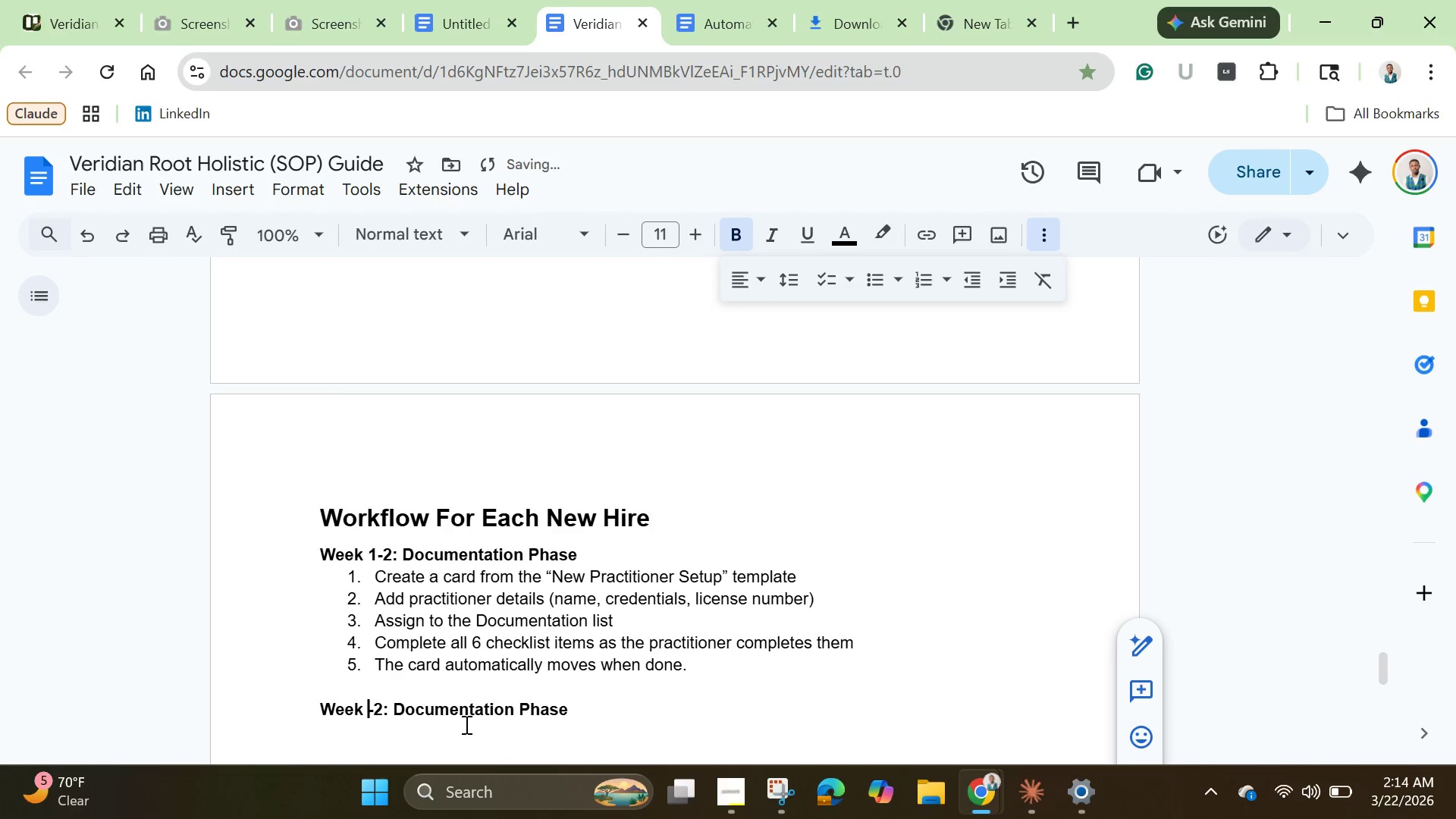 
key(Backspace)
 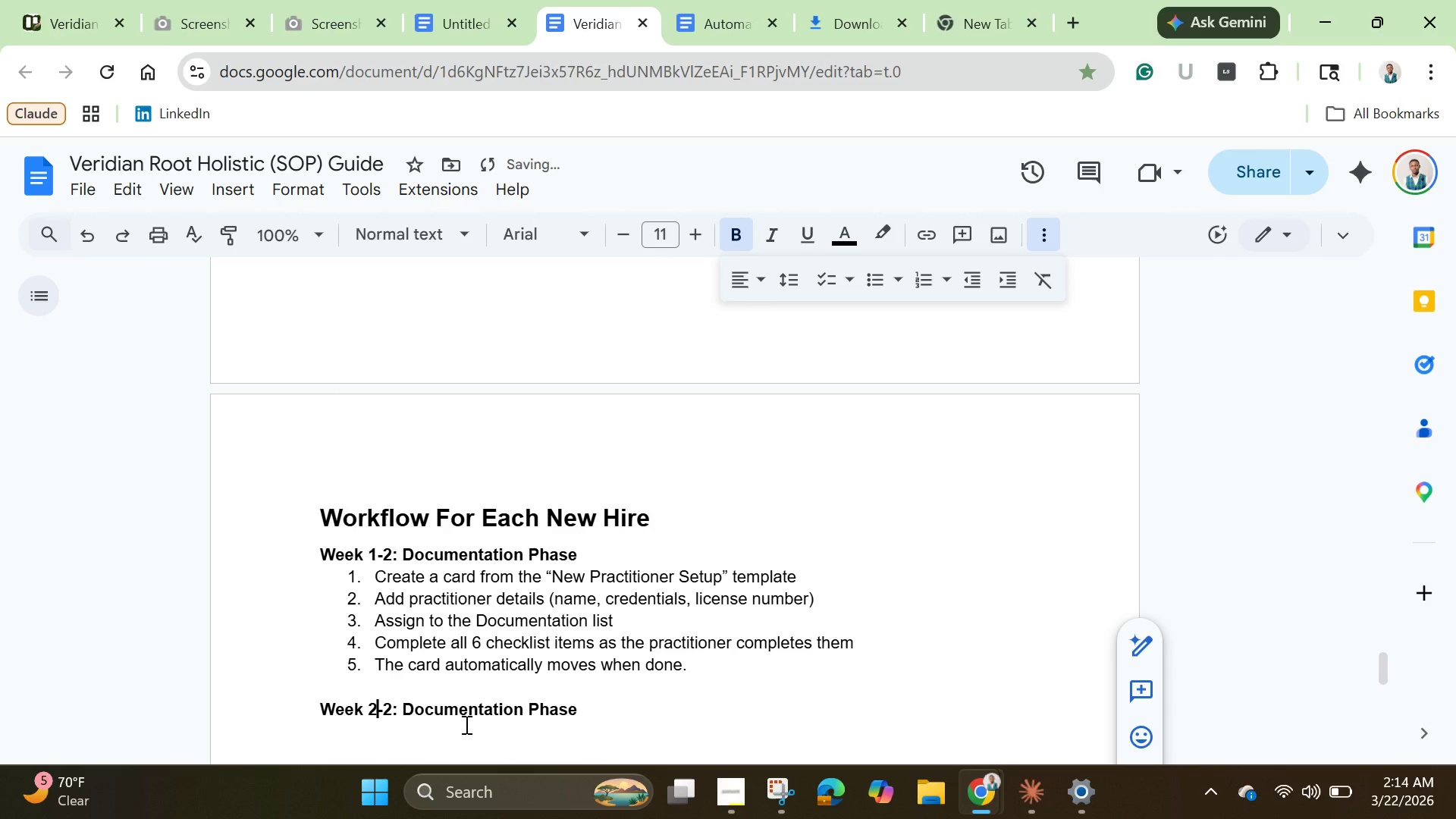 
key(2)
 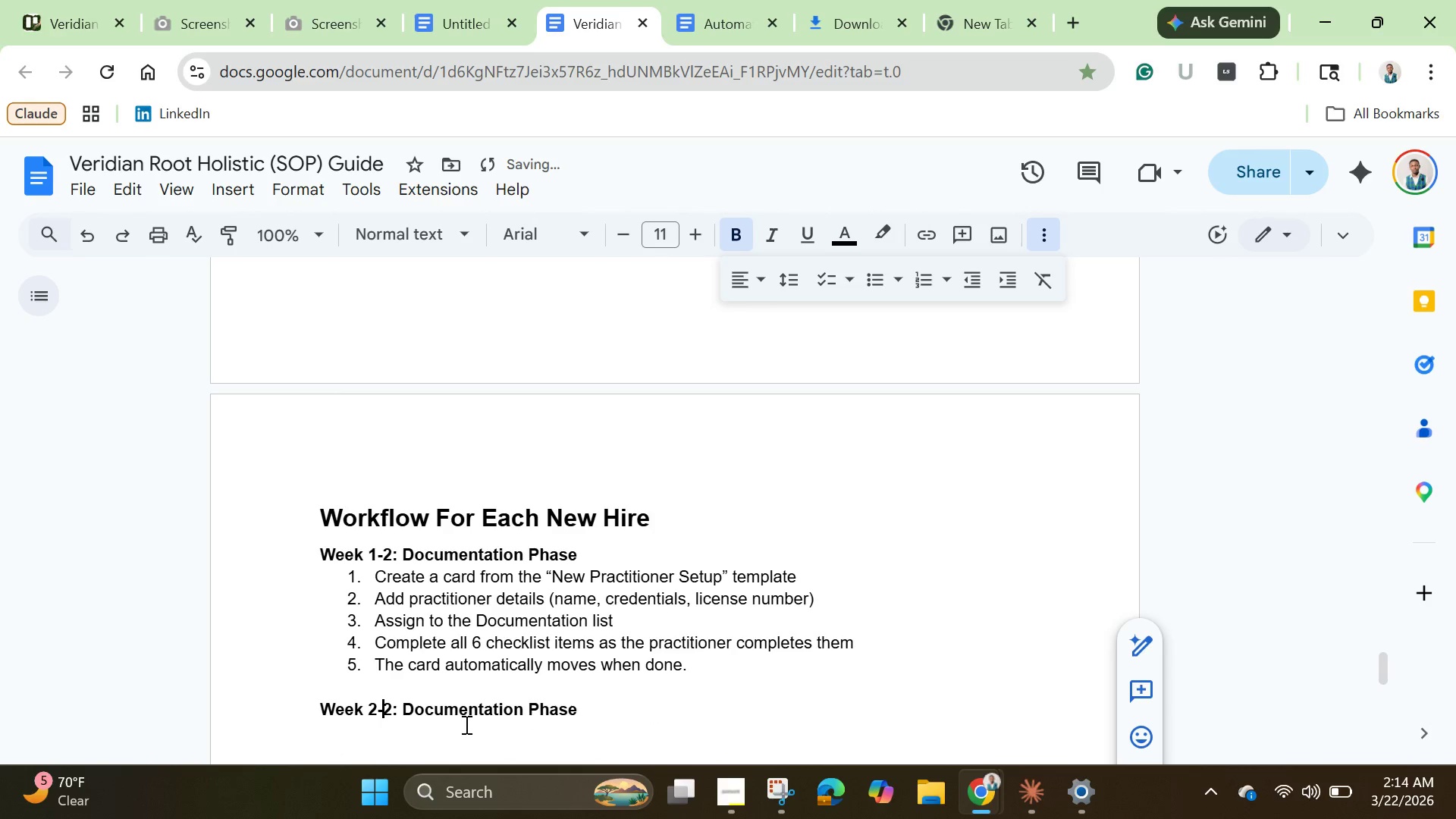 
key(ArrowRight)
 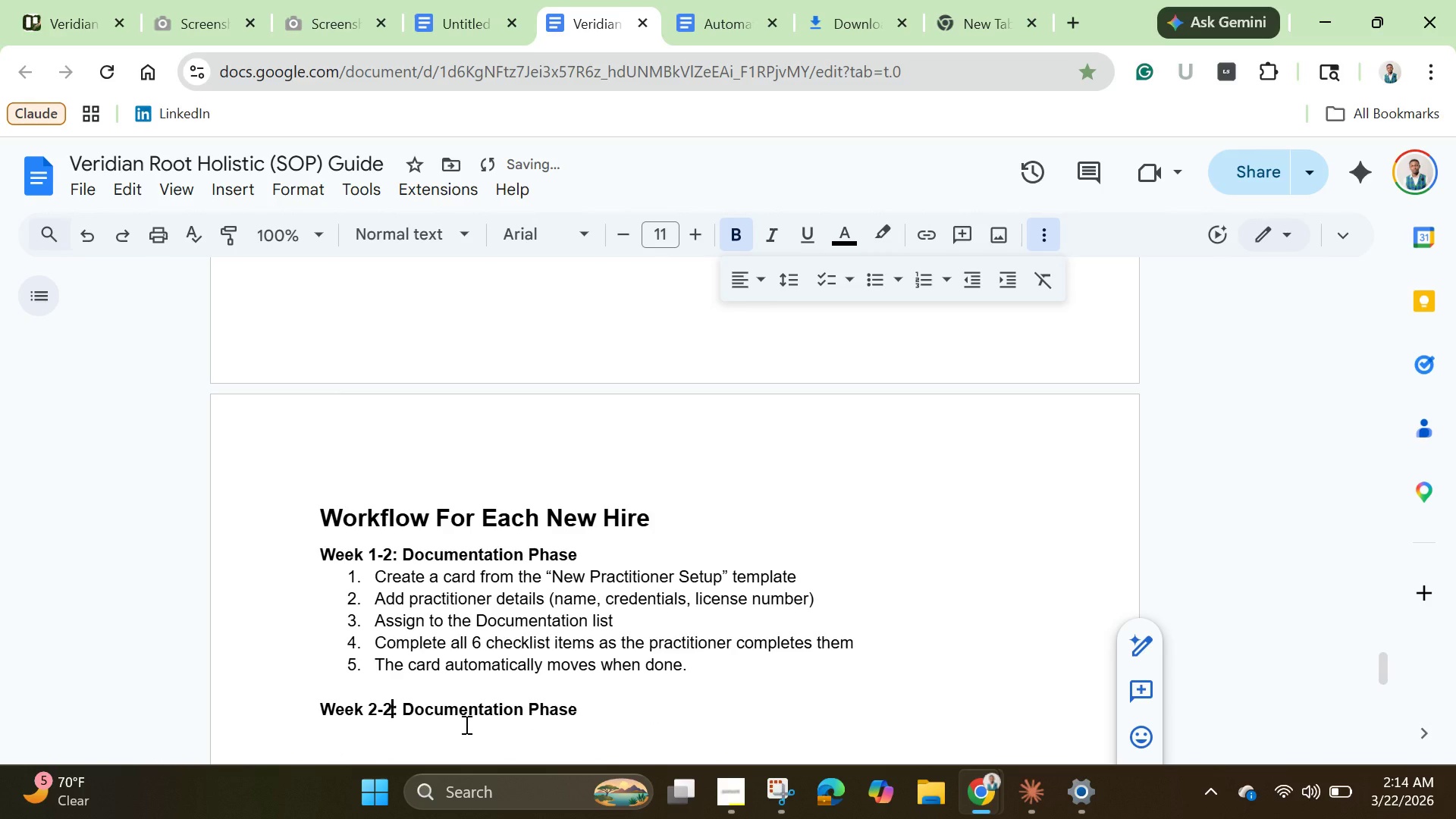 
key(ArrowRight)
 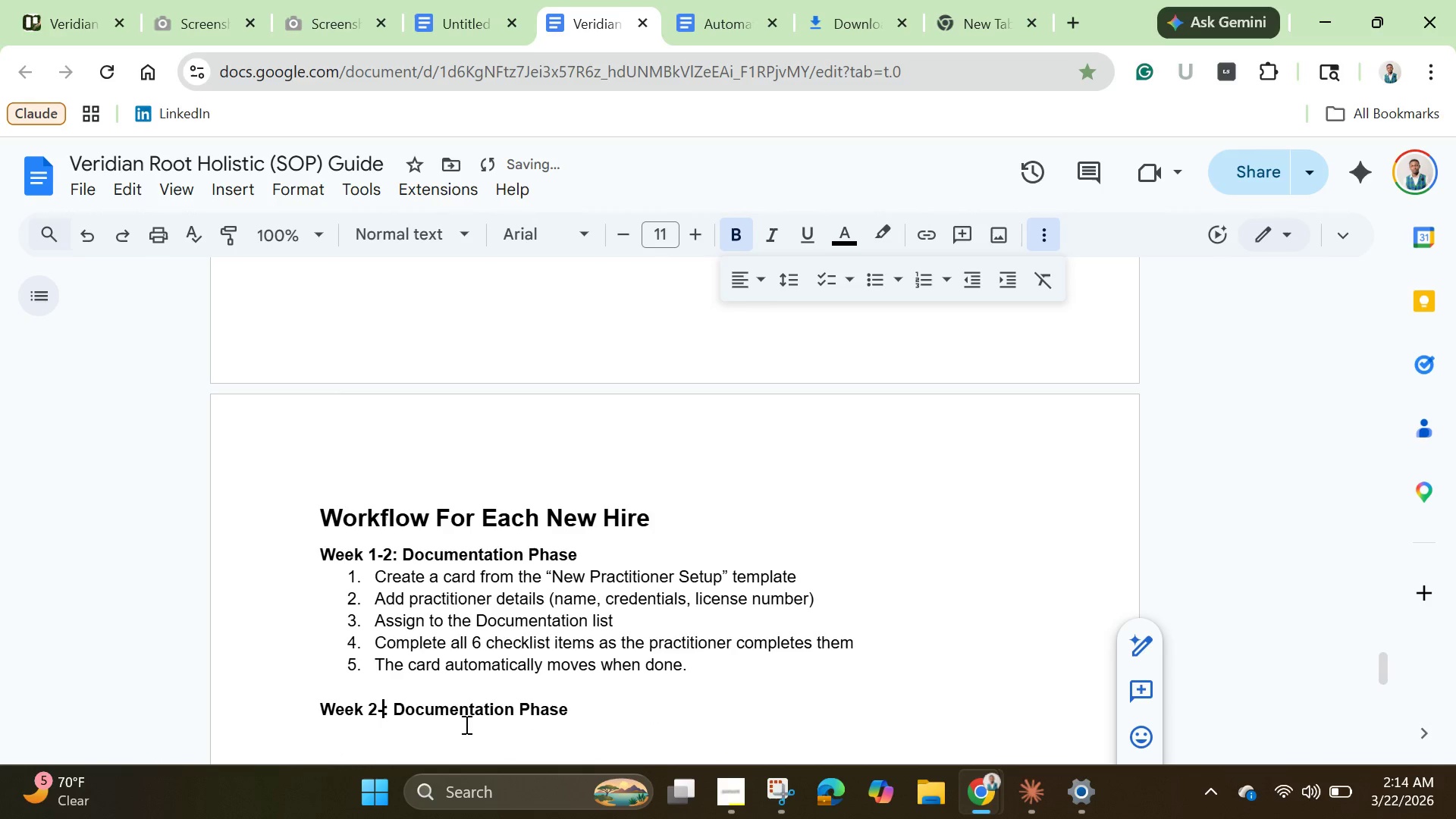 
key(Backspace)
 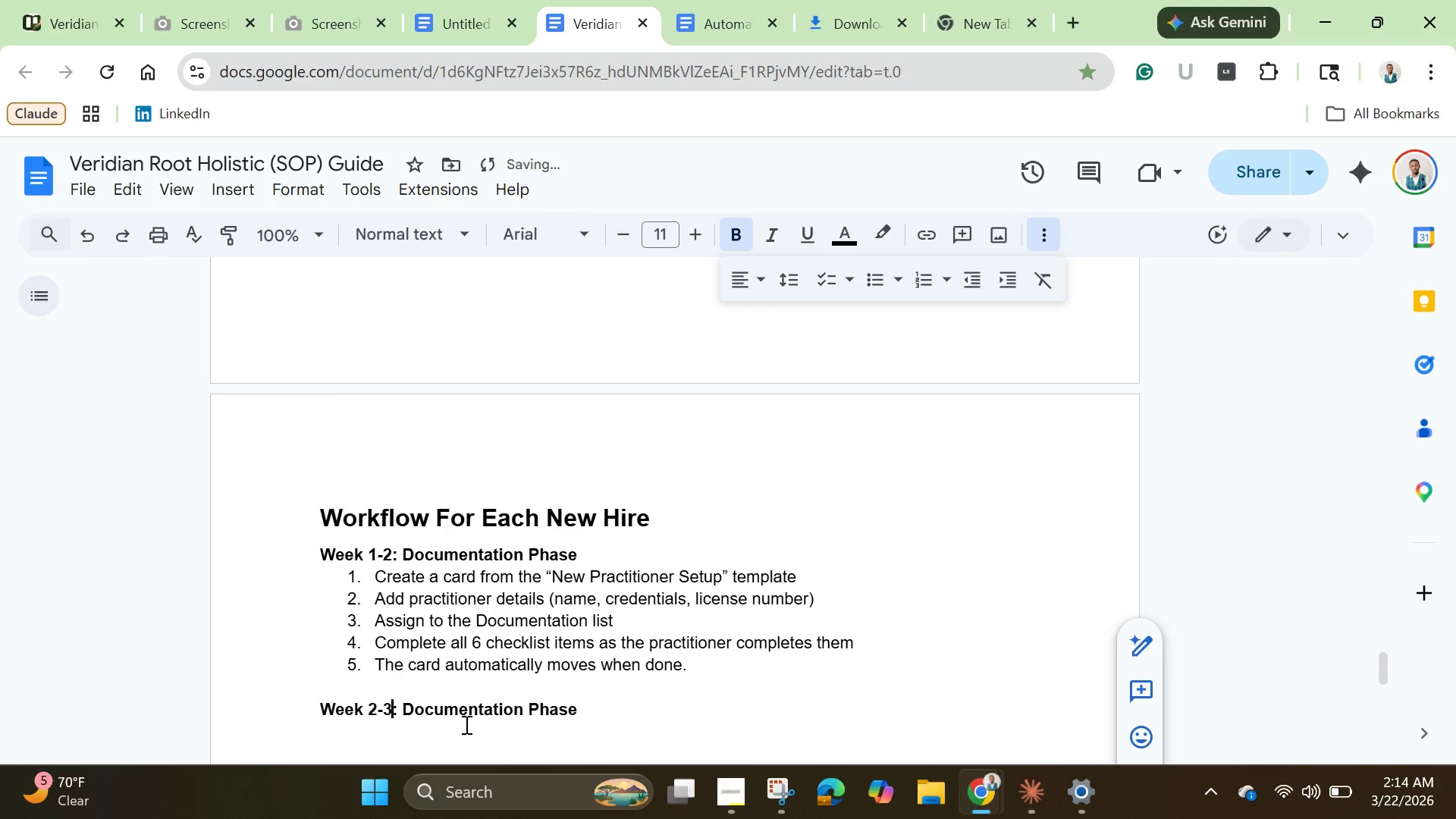 
key(3)
 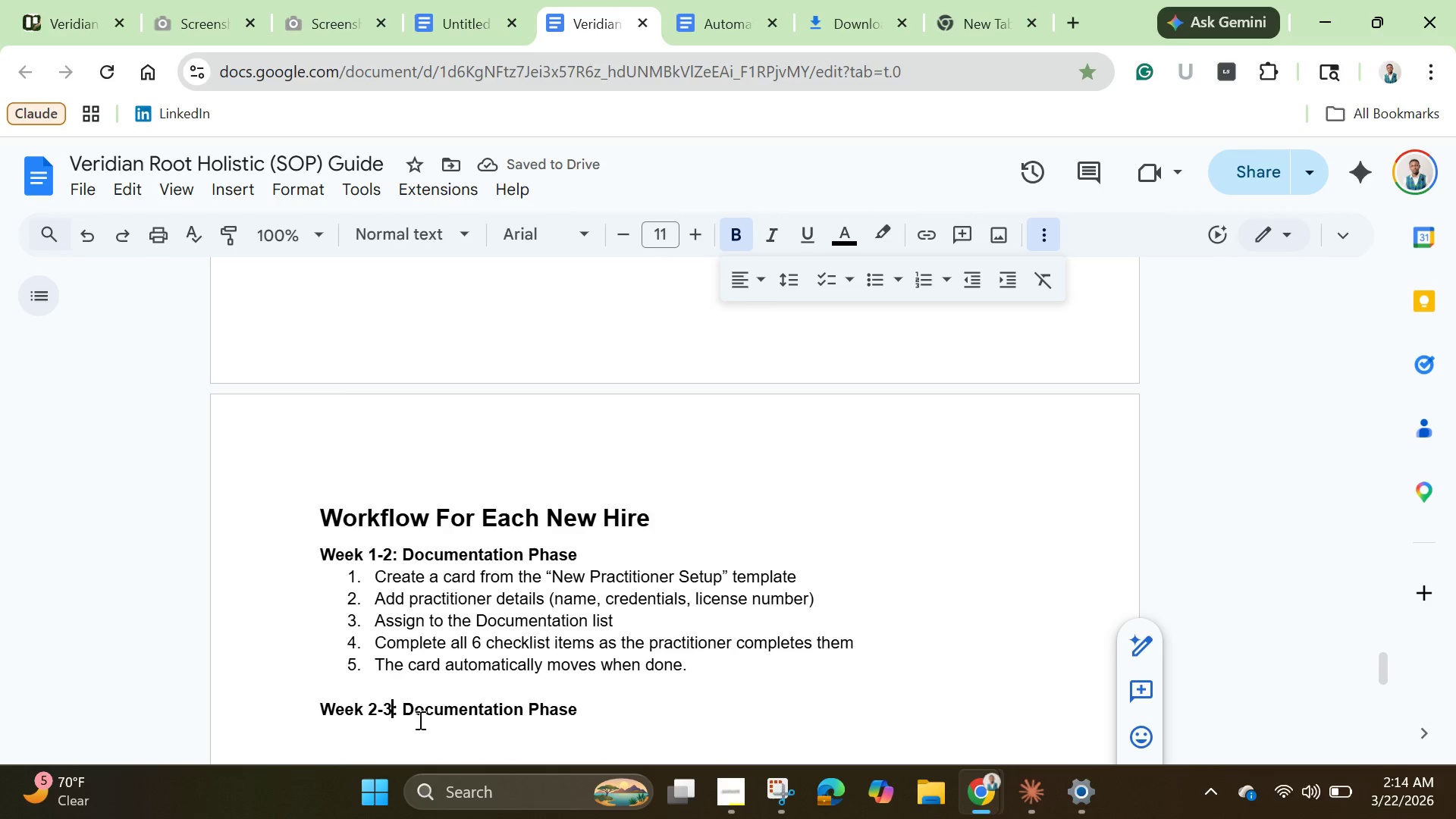 
left_click([406, 703])
 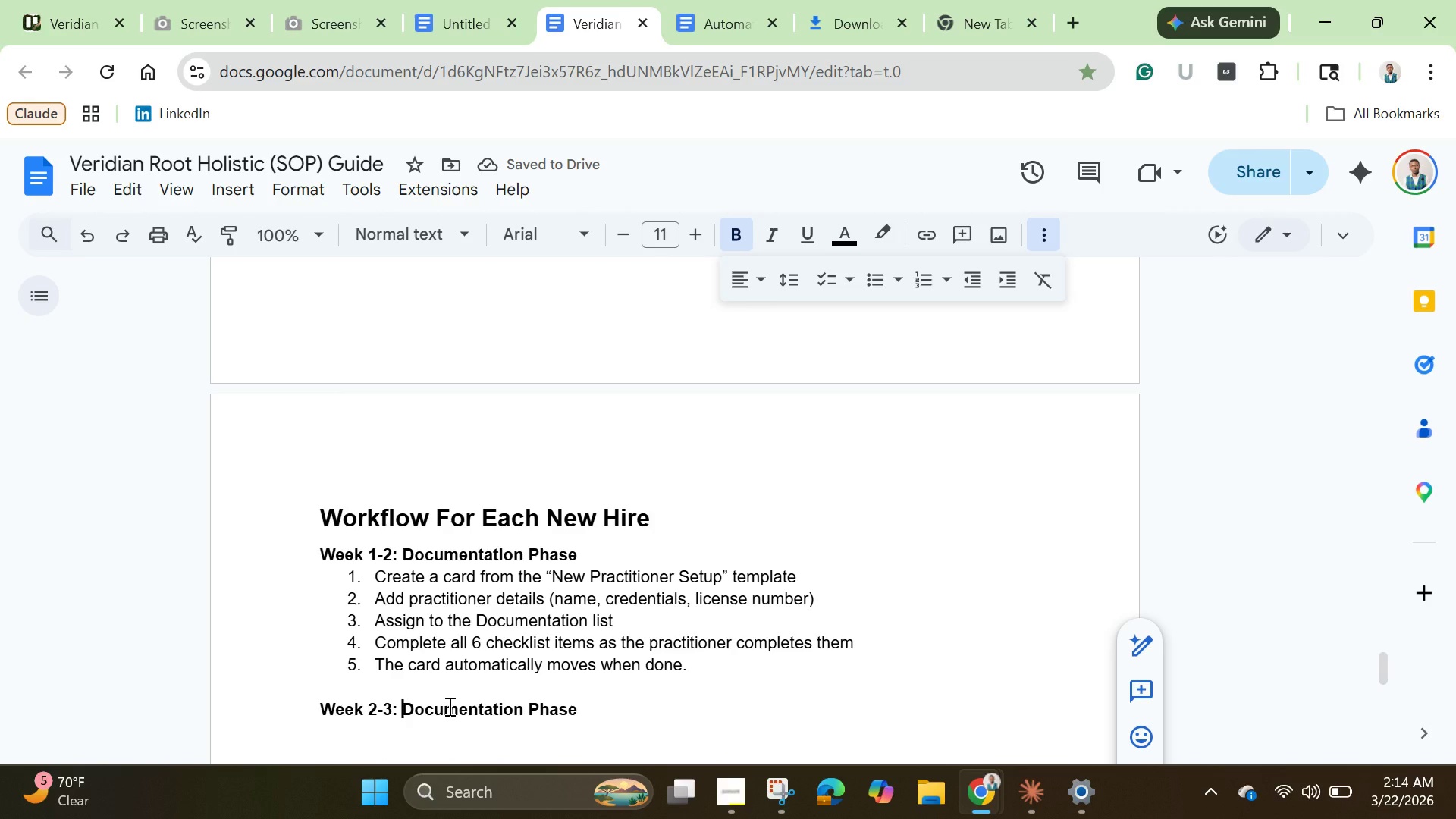 
type(Facility & training Phase )
 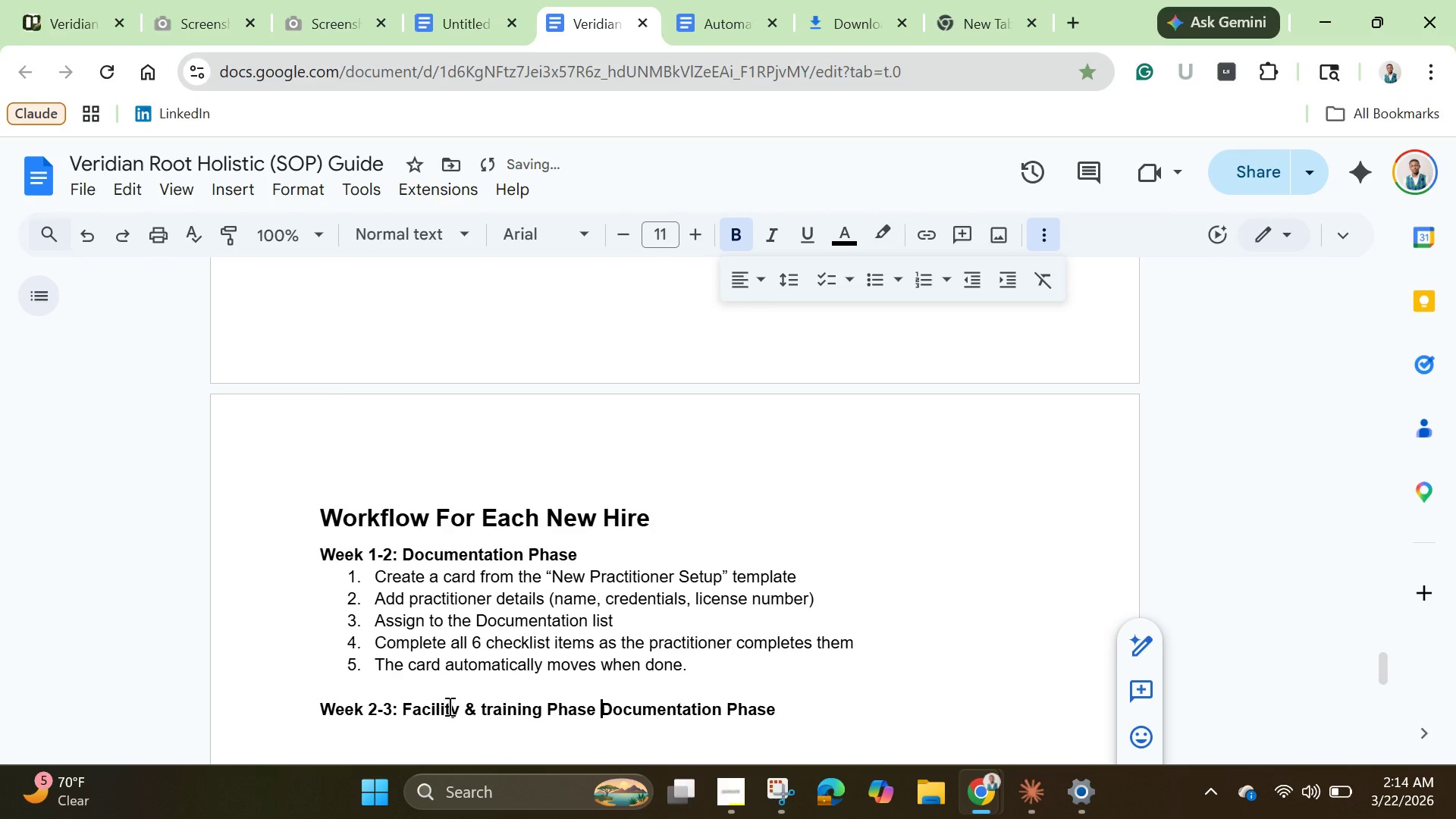 
left_click_drag(start_coordinate=[601, 709], to_coordinate=[792, 709])
 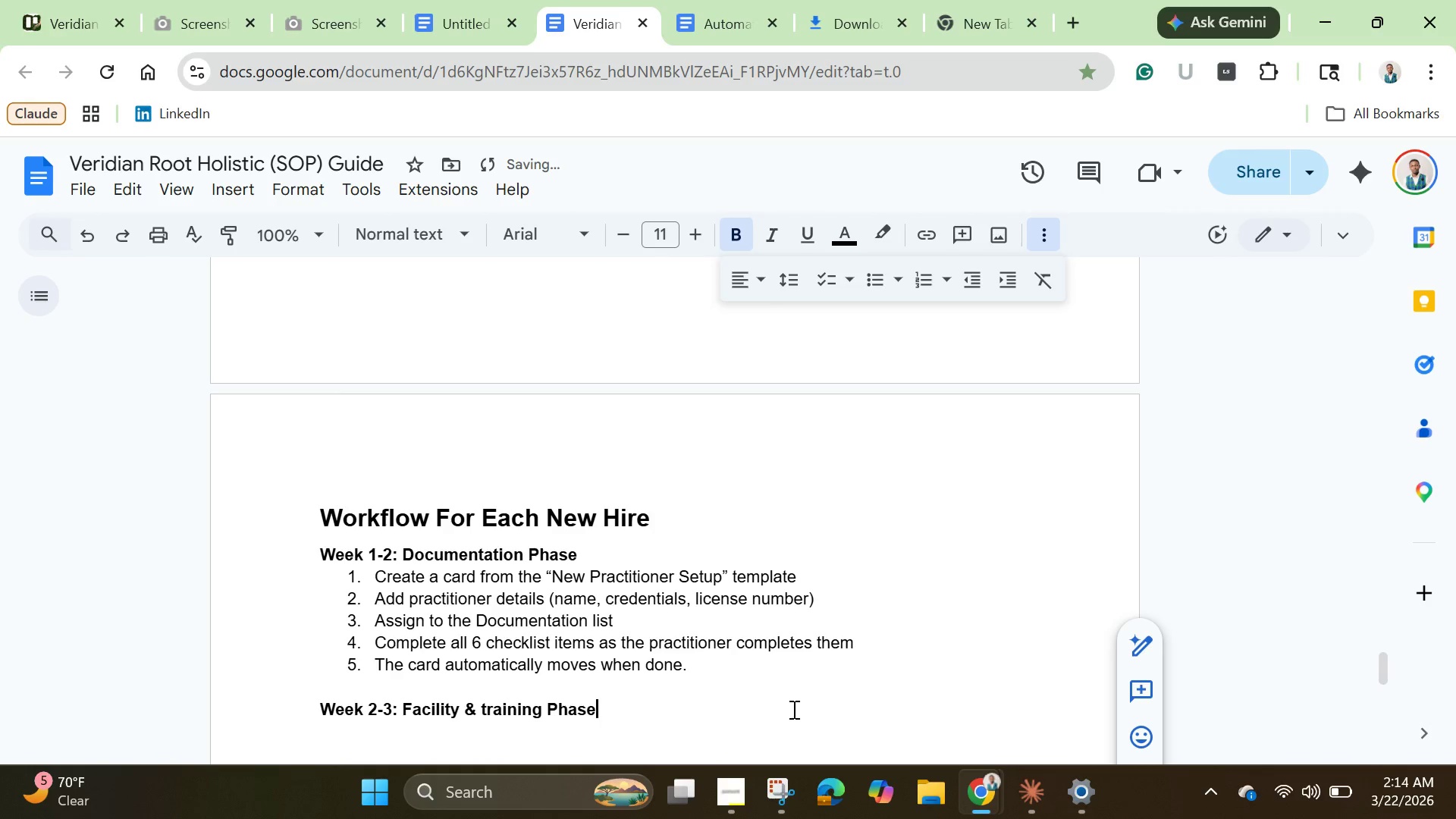 
key(Backspace)
 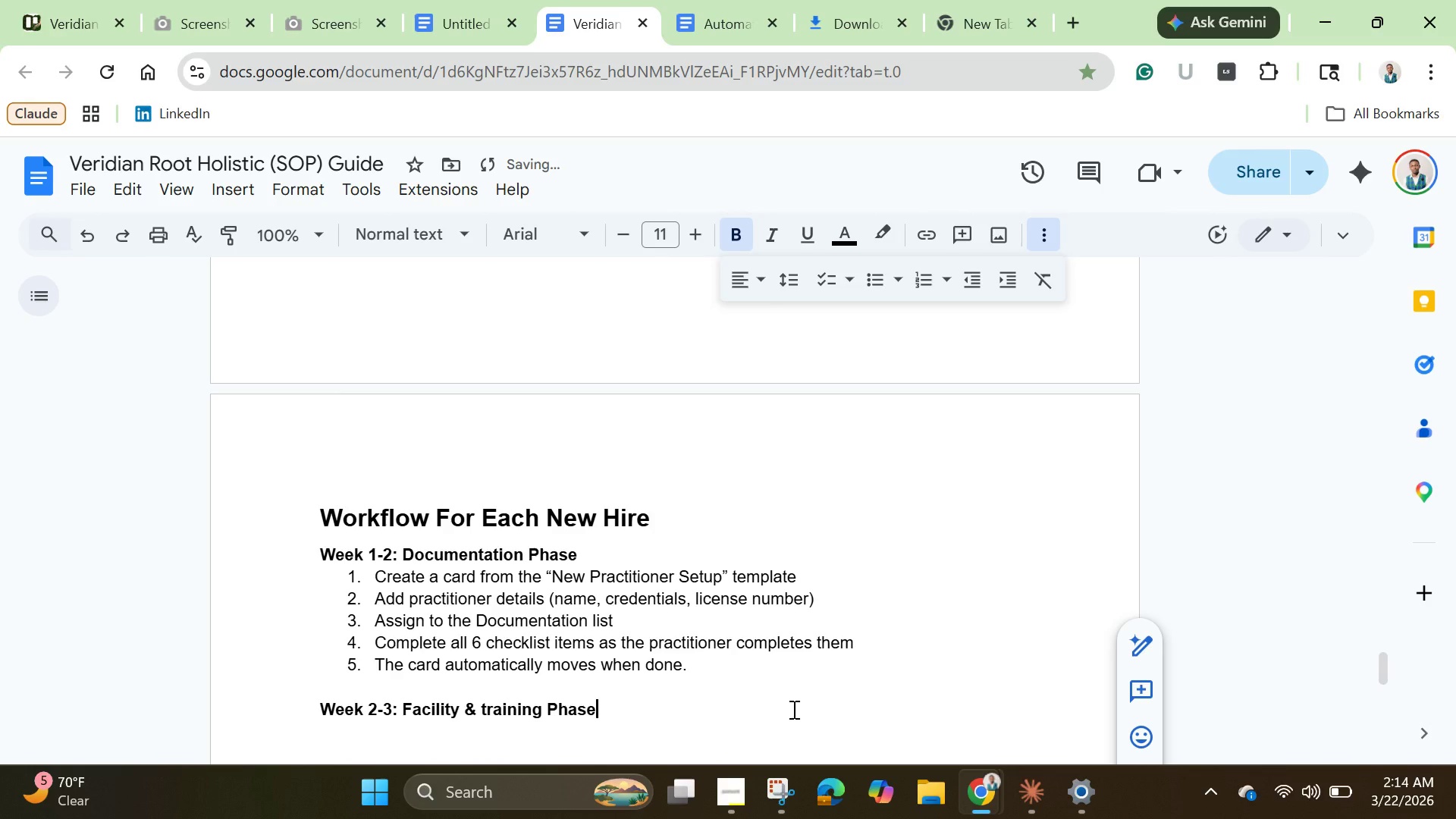 
key(Backspace)
 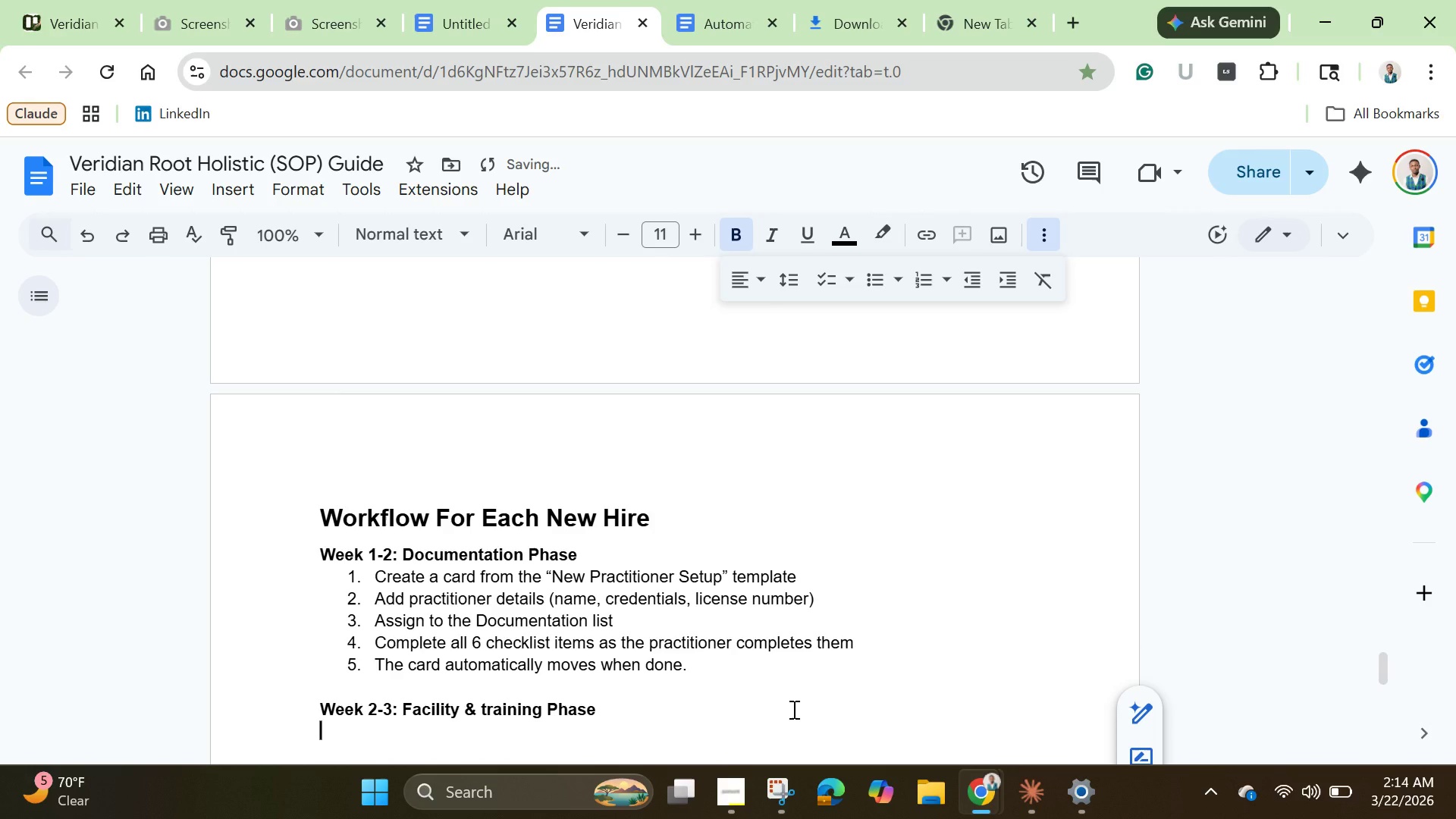 
key(Enter)
 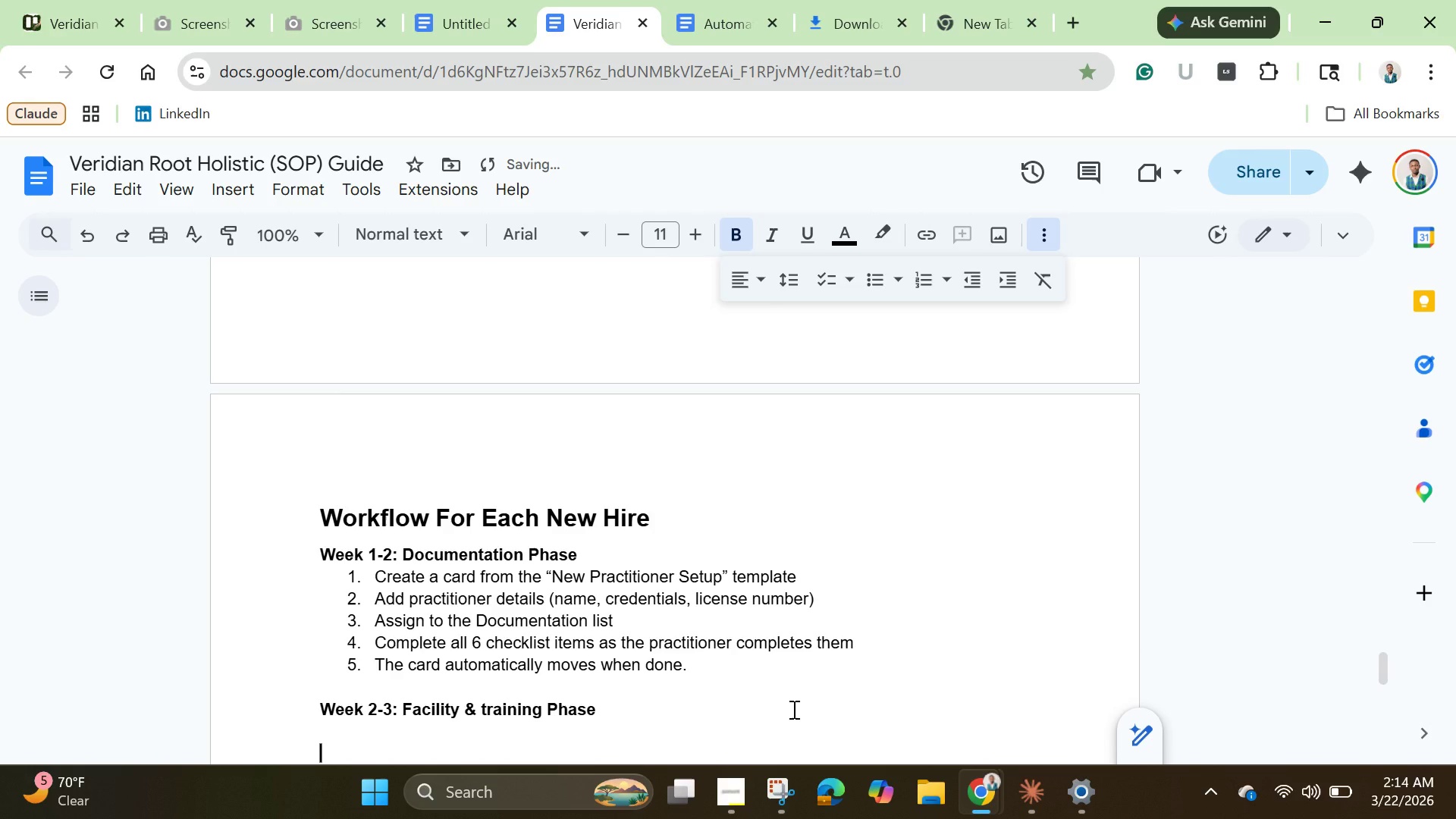 
key(Enter)
 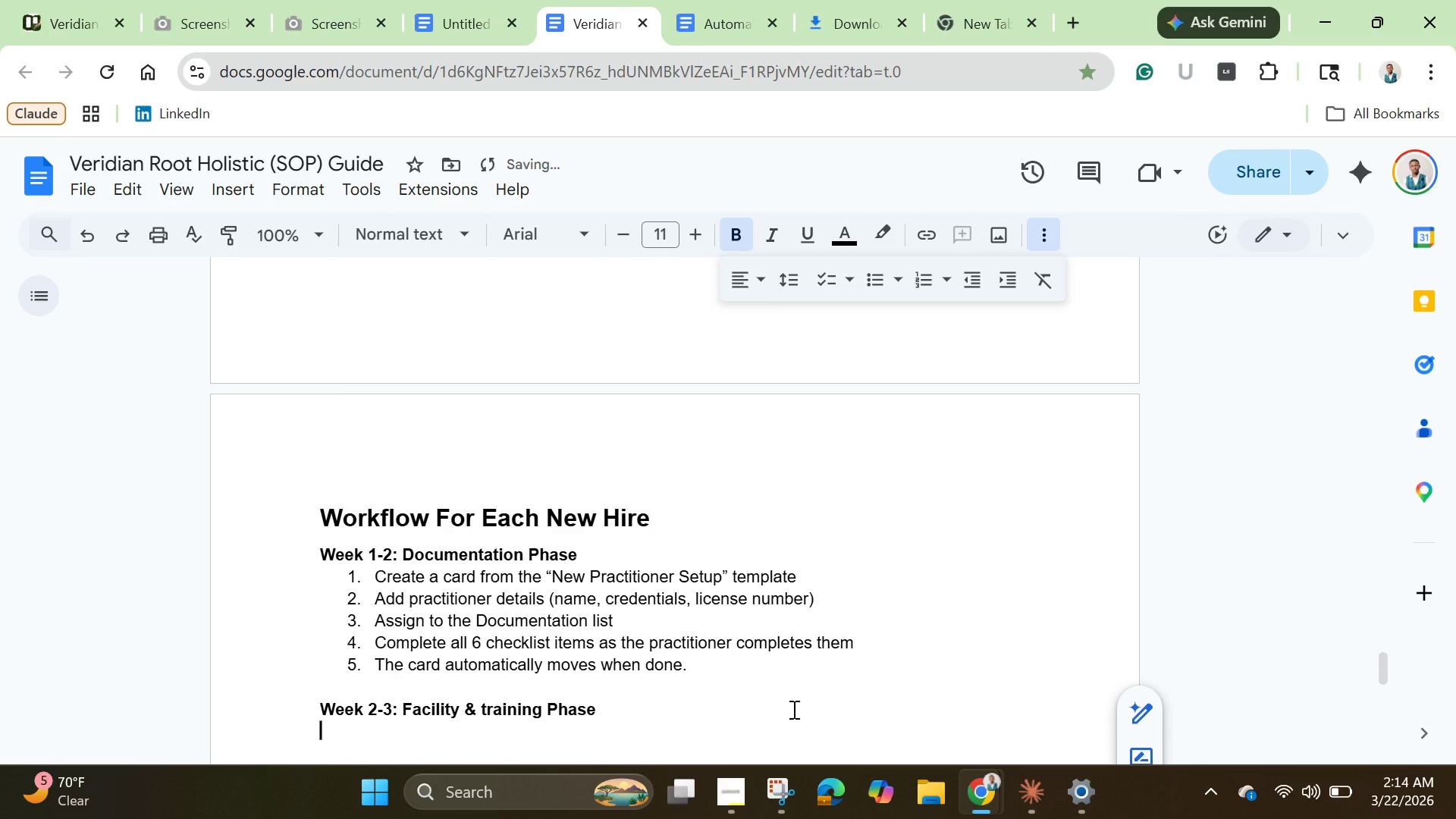 
key(Backspace)
 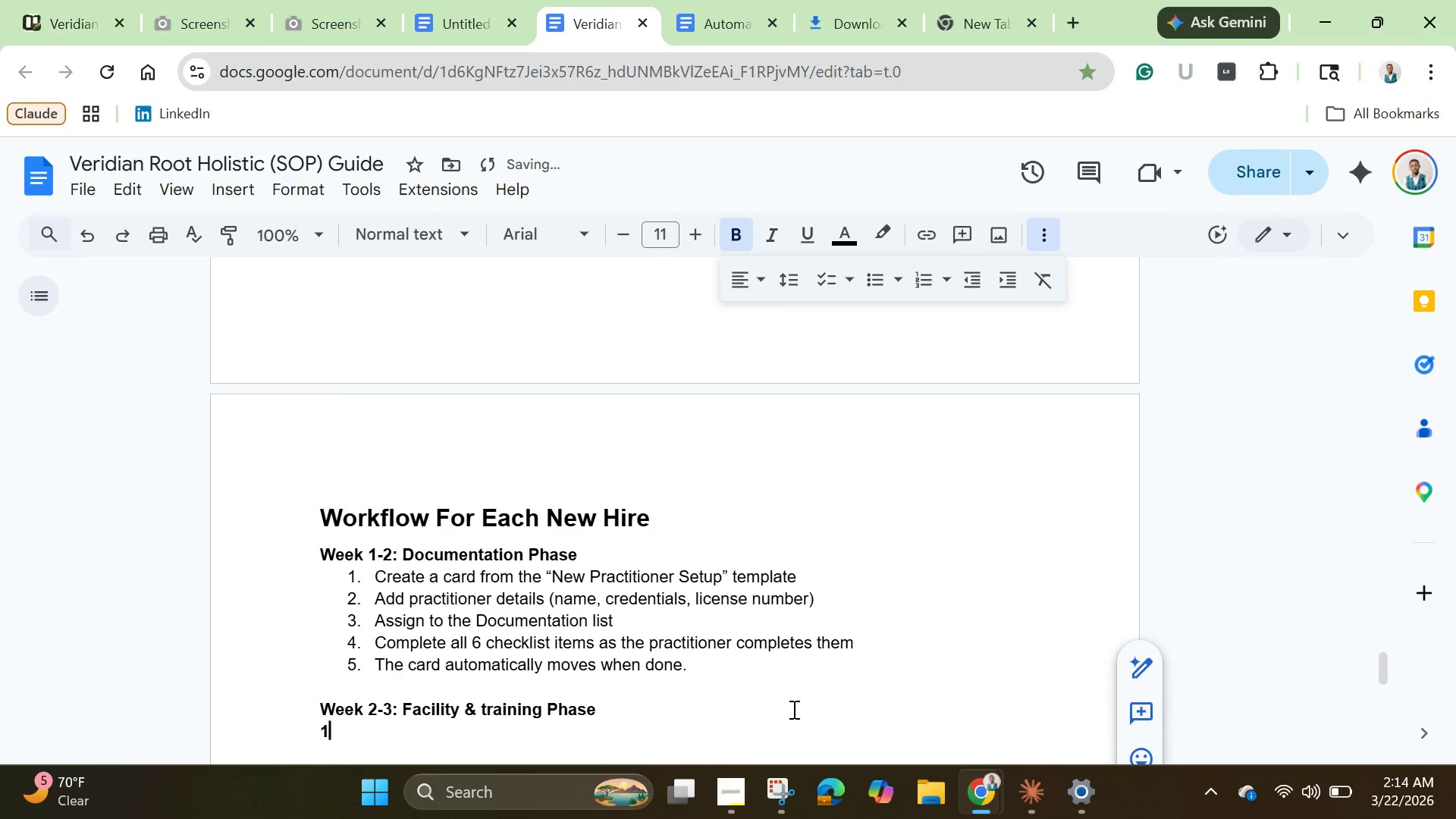 
key(1)
 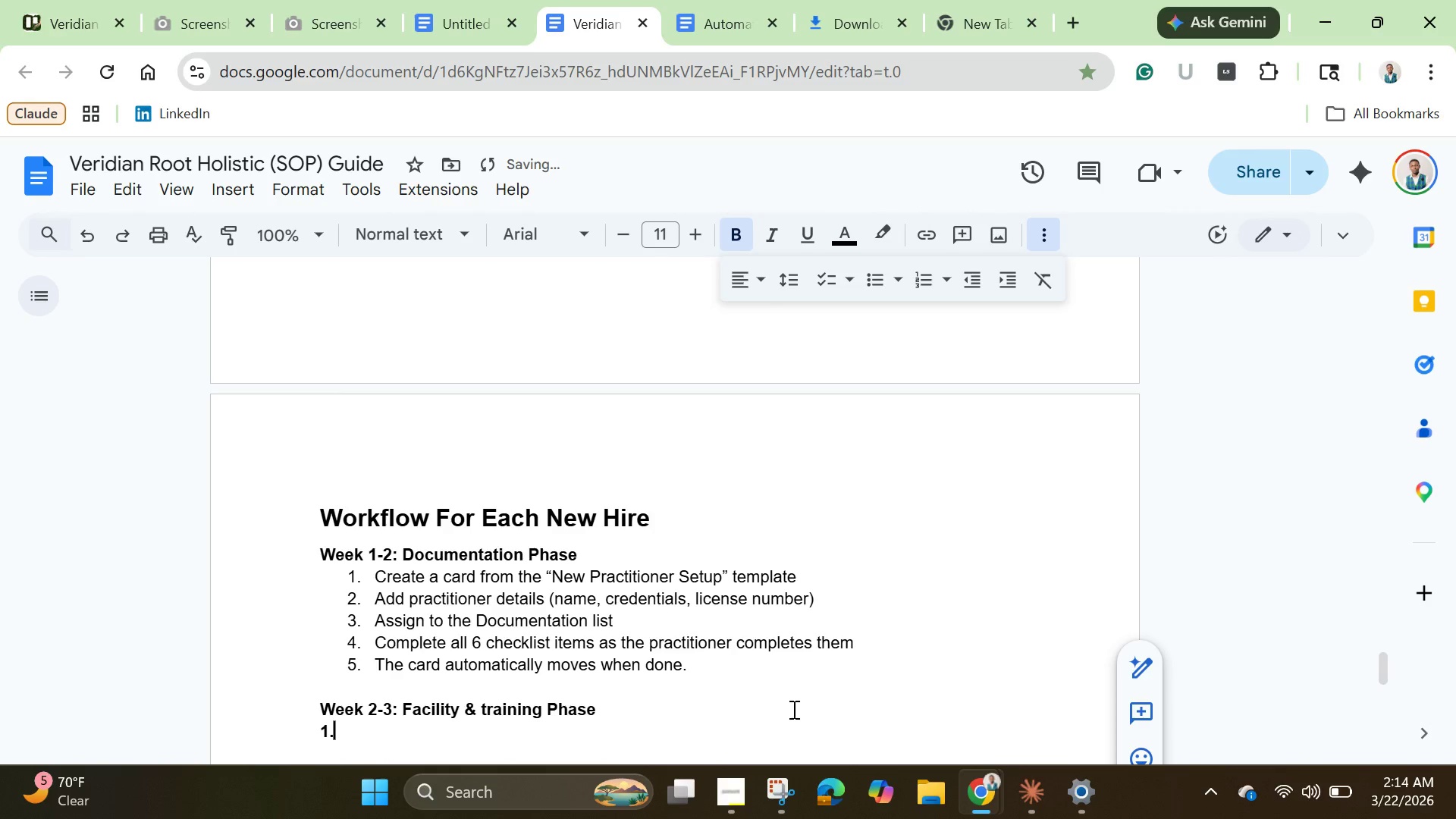 
key(Period)
 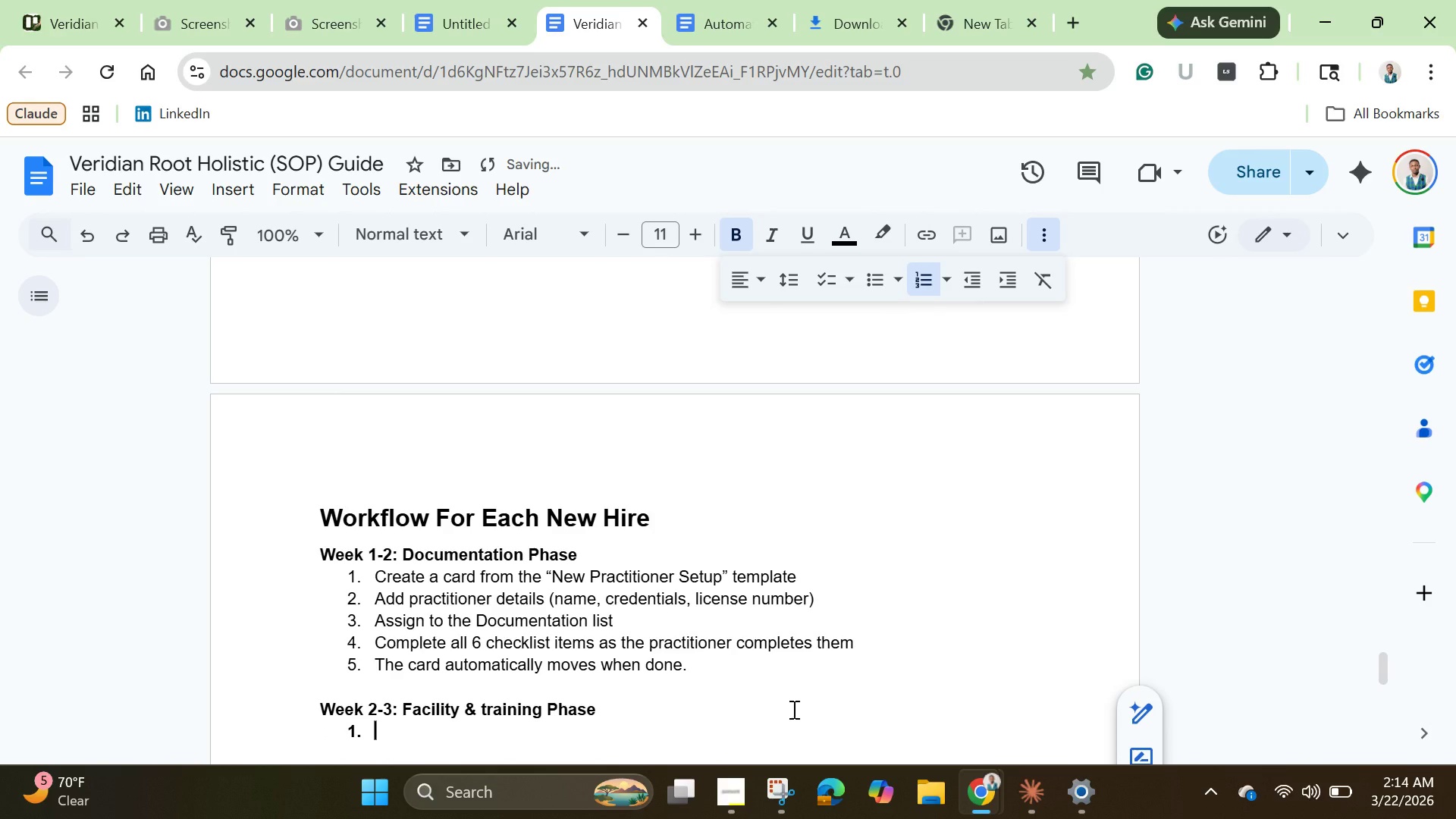 
key(Space)
 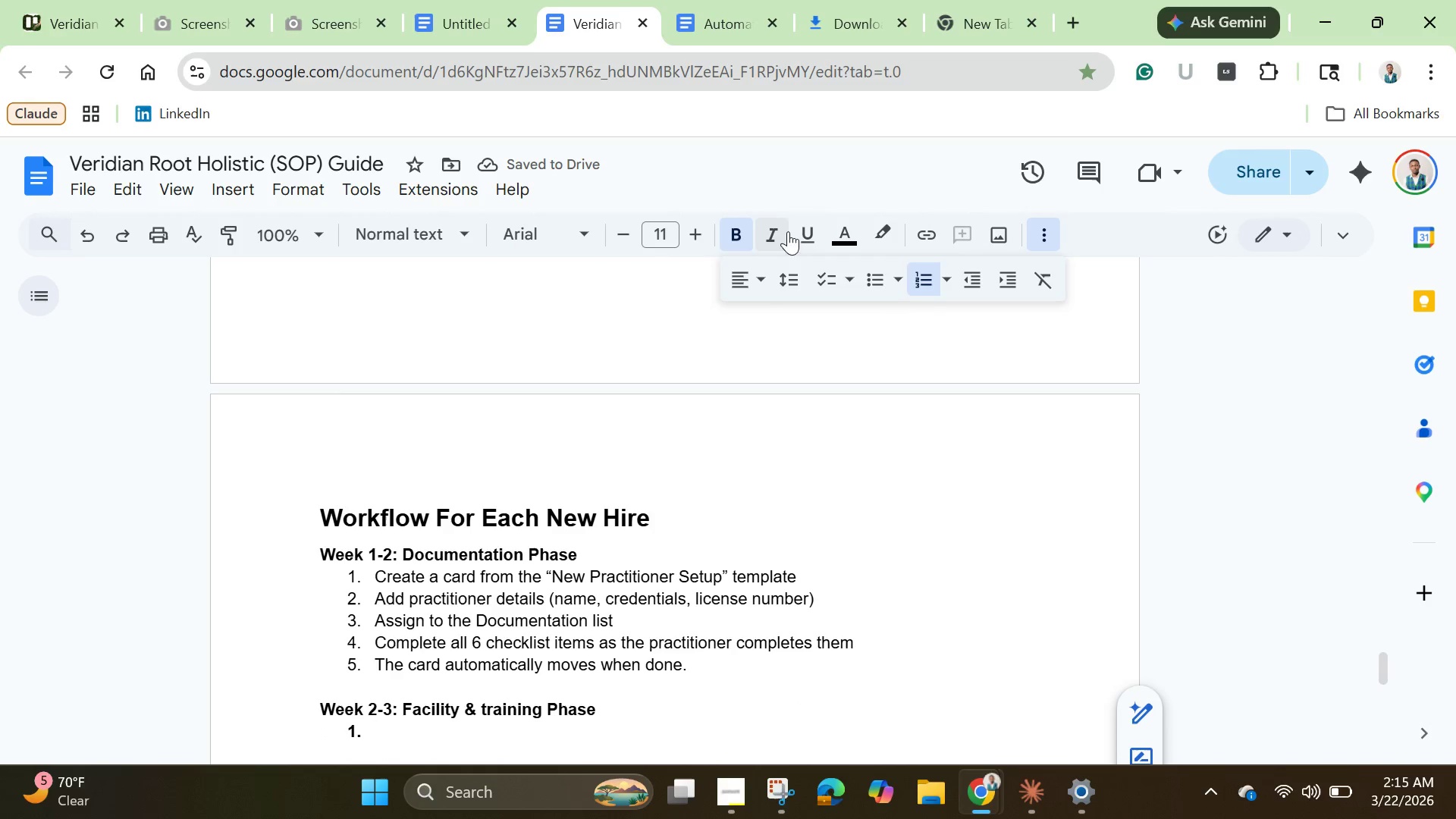 
left_click([742, 234])
 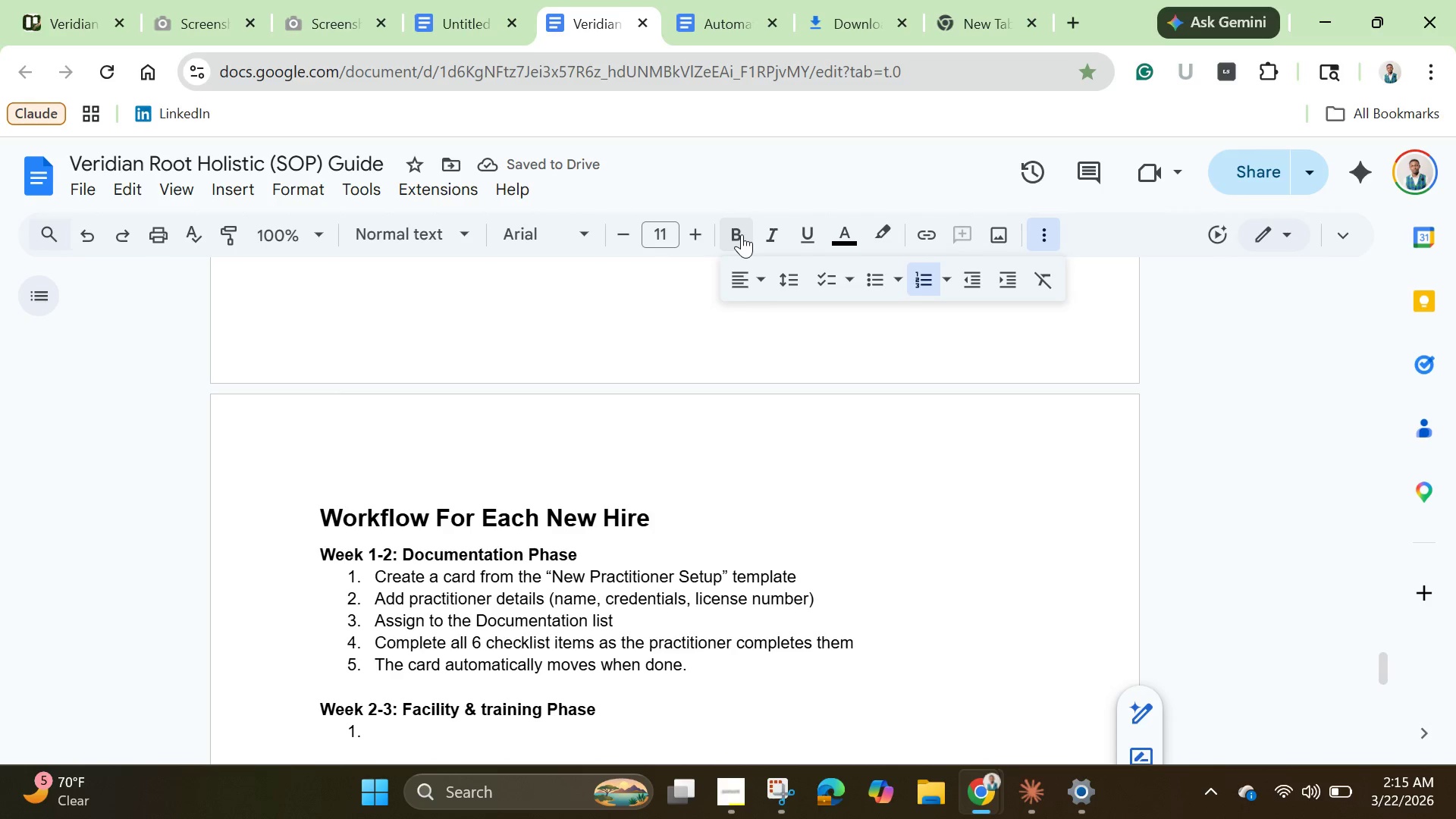 
wait(6.42)
 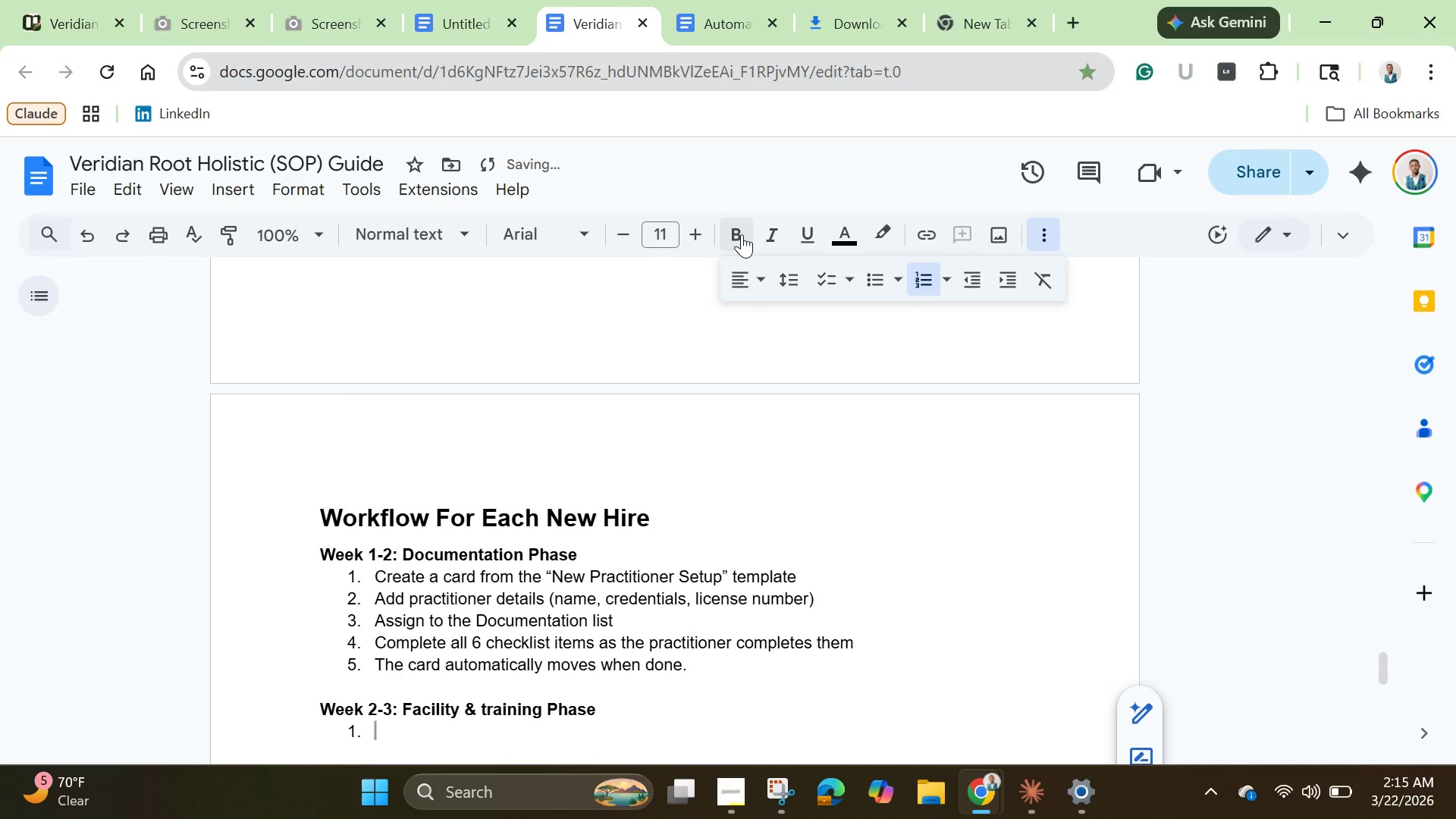 
type(Create )
 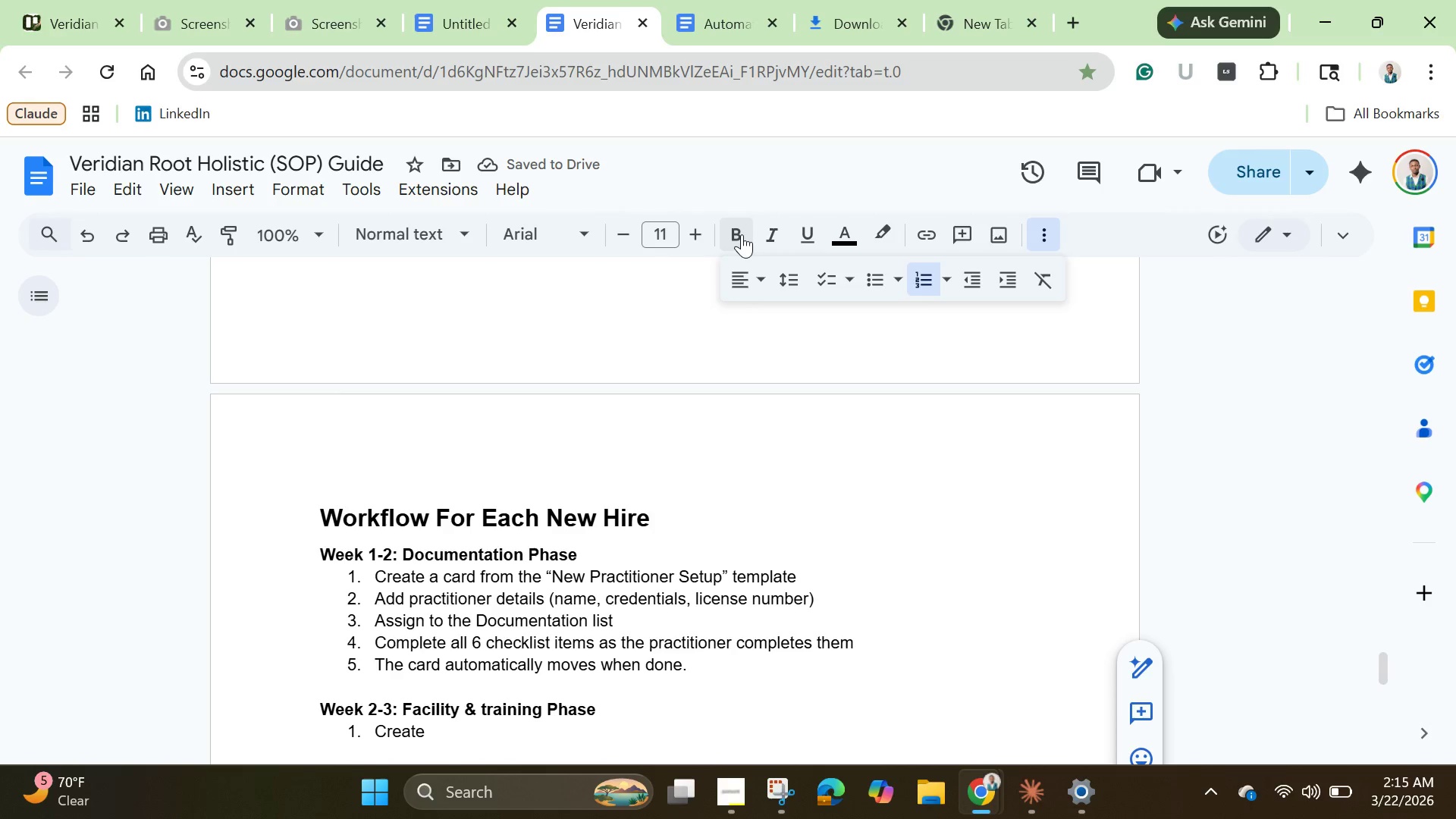 
type(cards for:)
 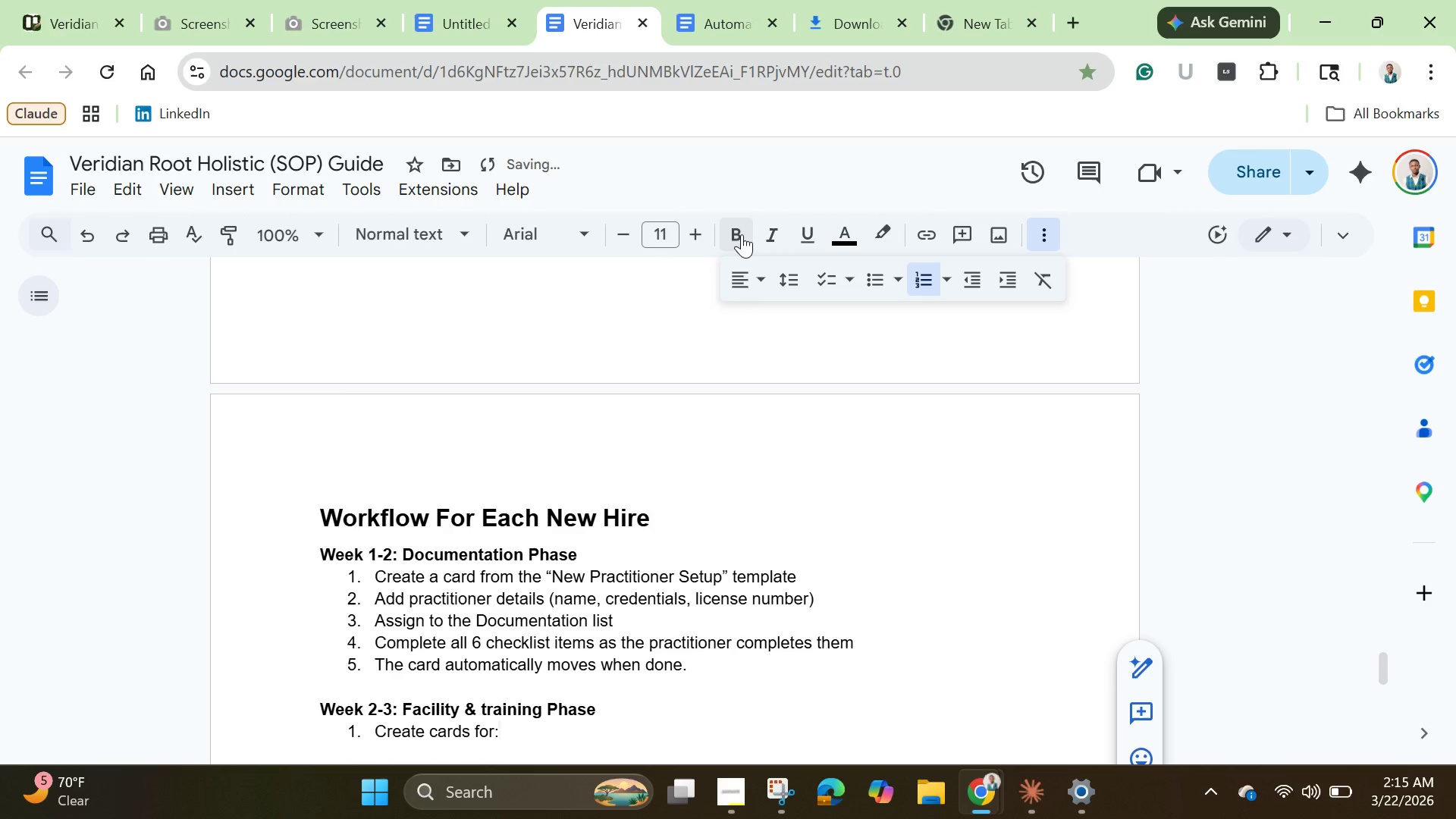 
key(Enter)
 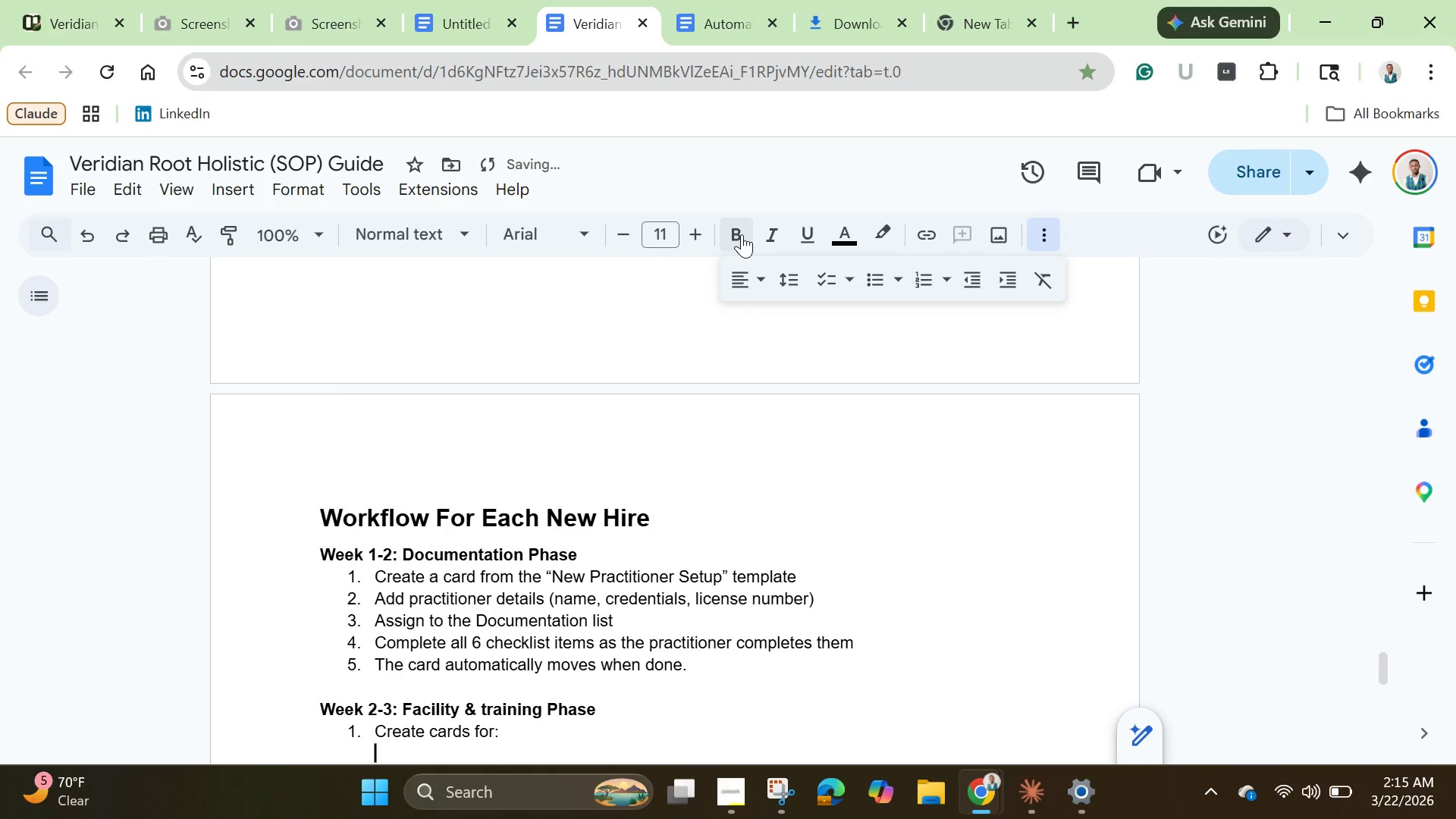 
key(Backspace)
 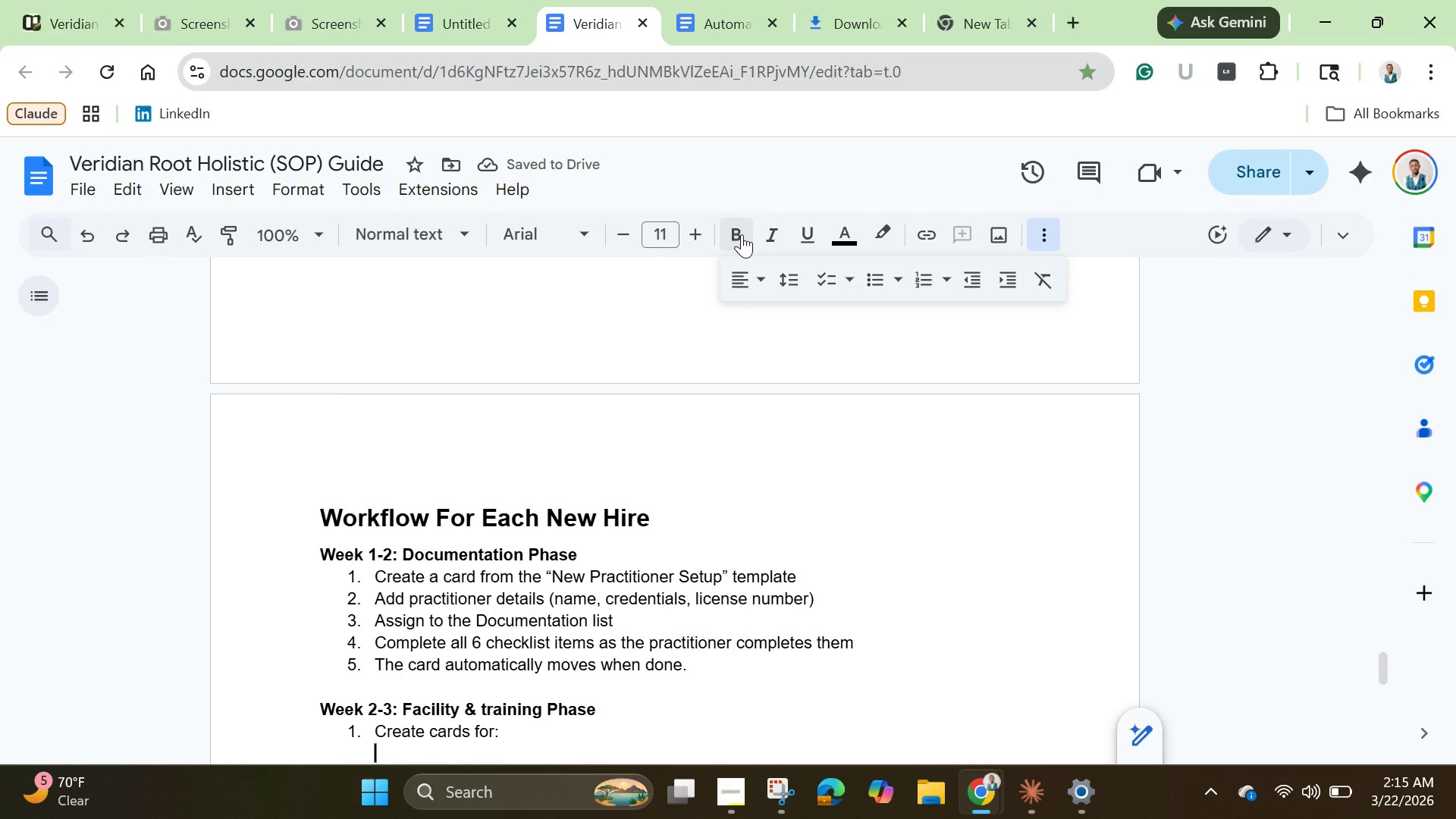 
type(Facility accesss setup (triggers automation )
key(Backspace)
type(: add )
key(Backspace)
type(s urgent )
 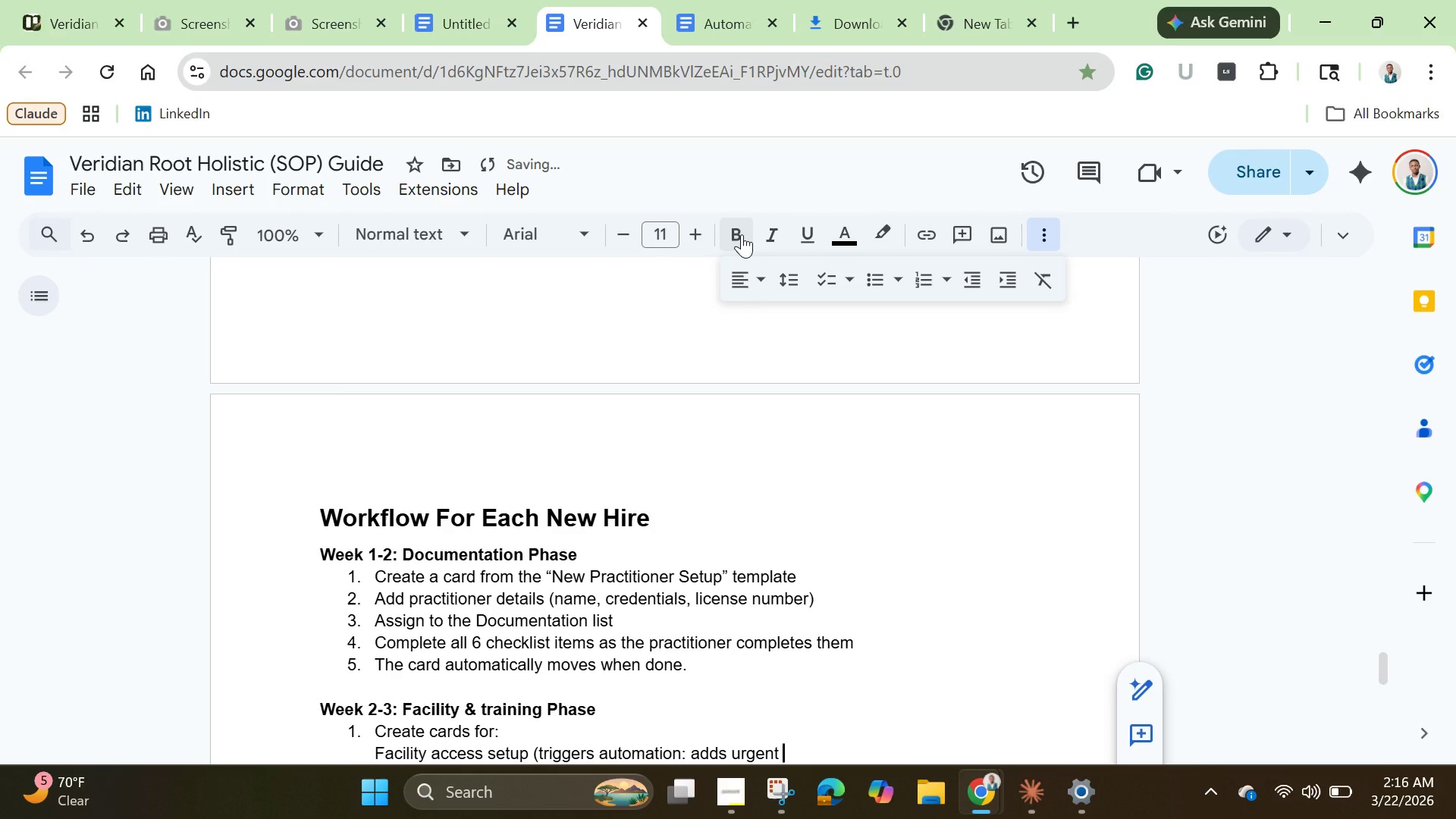 
wait(11.52)
 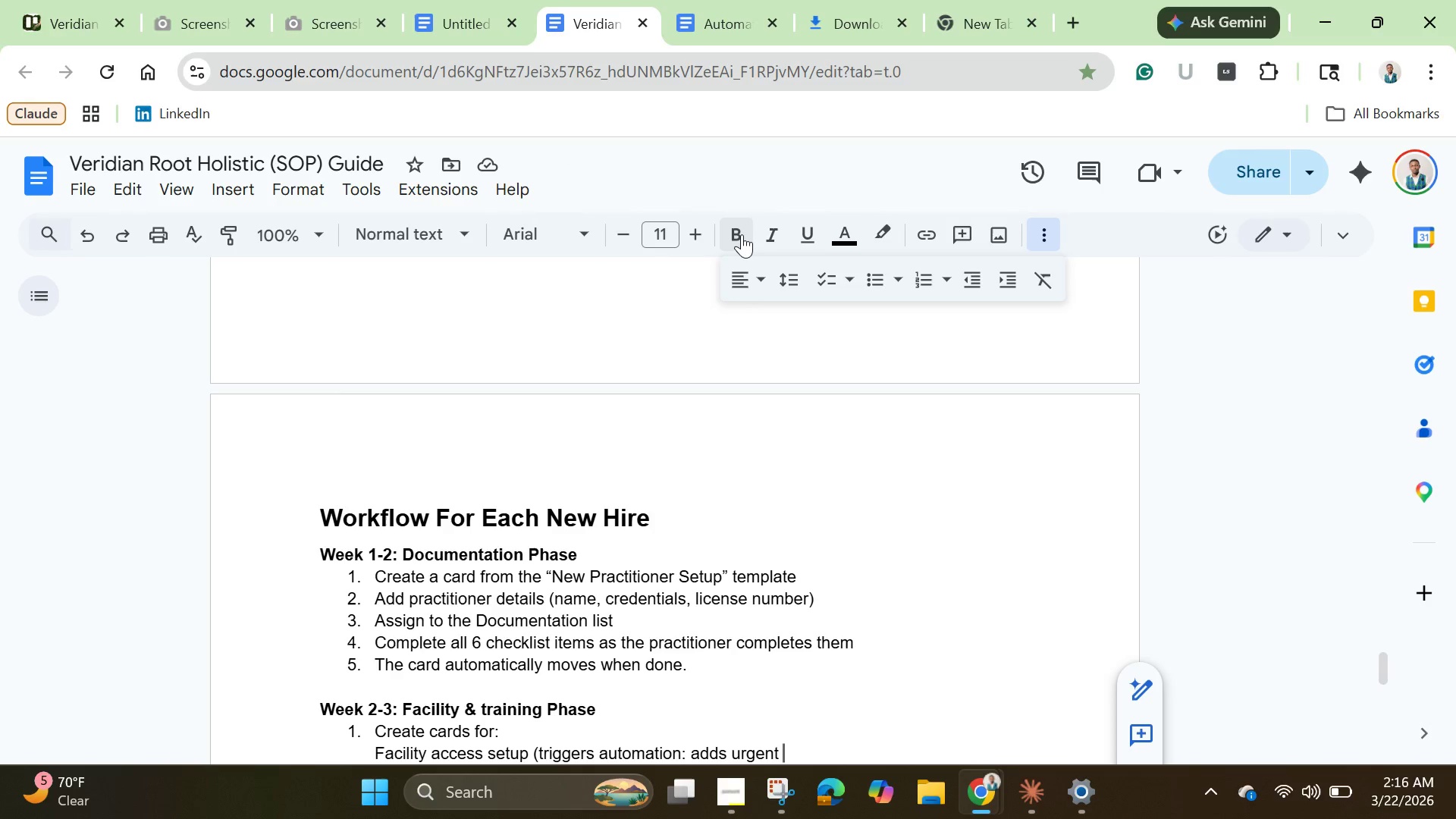 
key(Backspace)
key(Backspace)
key(Backspace)
key(Backspace)
key(Backspace)
key(Backspace)
key(Backspace)
type(URGENT label, 2-day deadline )
 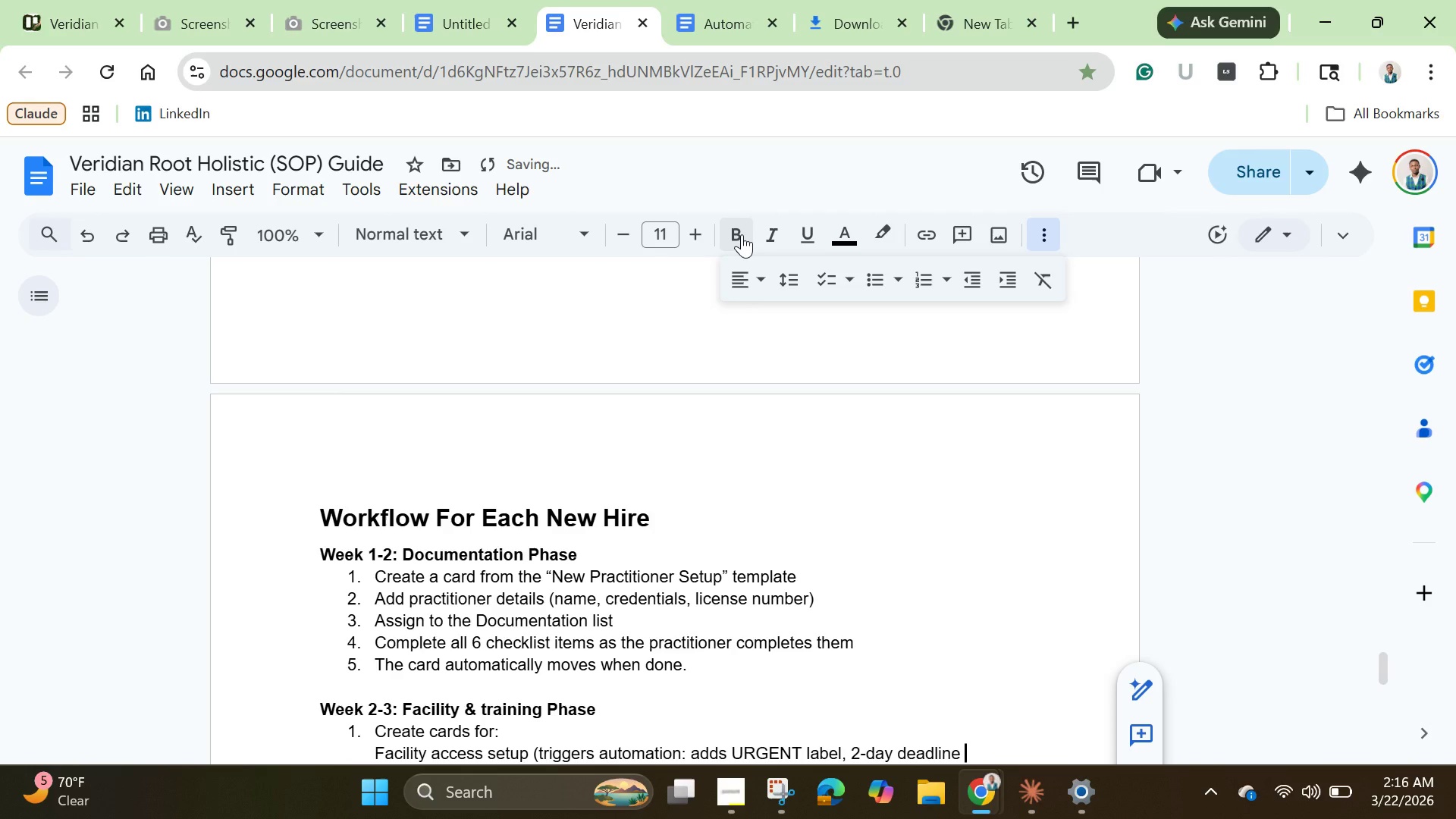 
key(Backspace)
 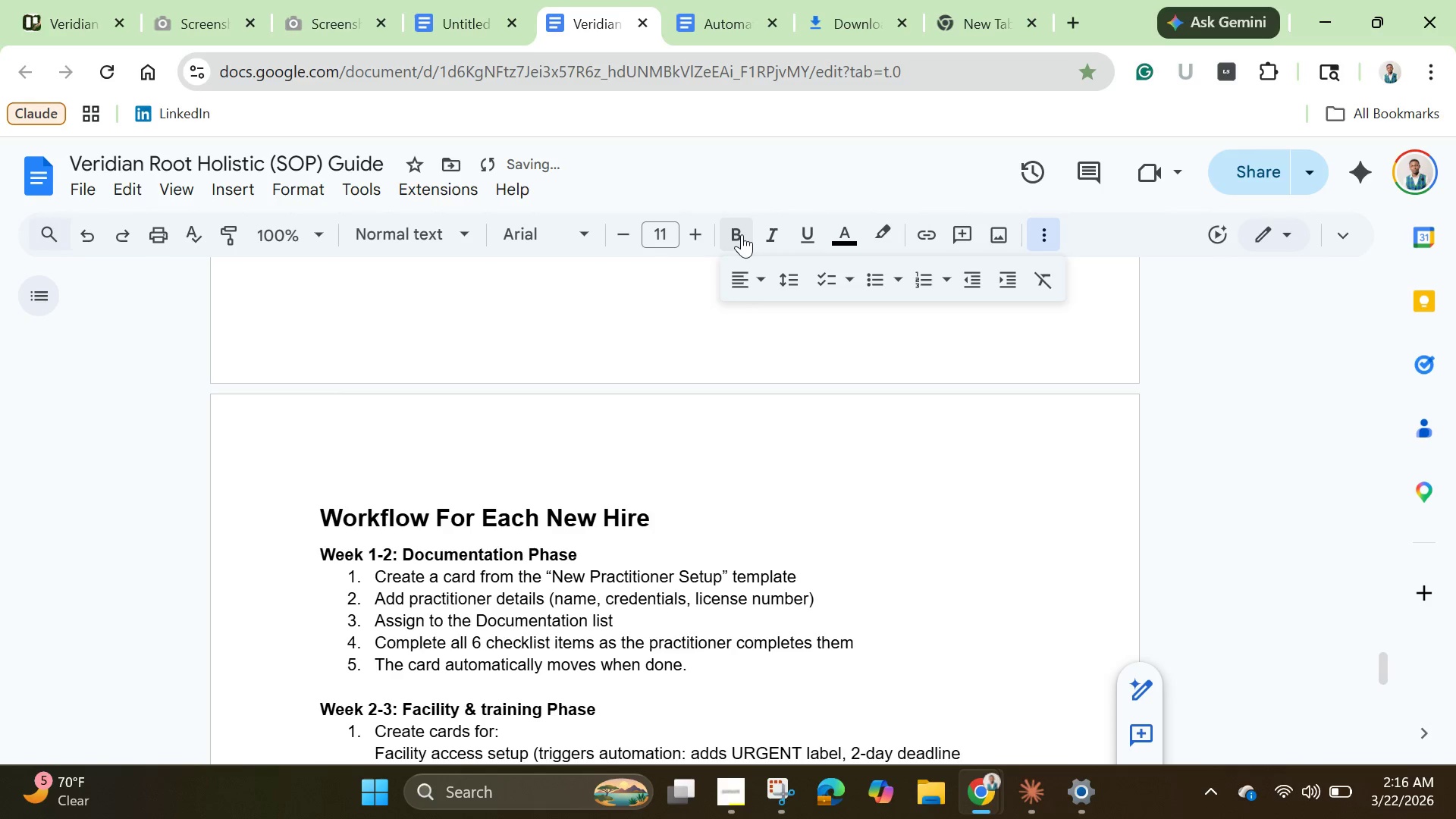 
key(Shift+0)
 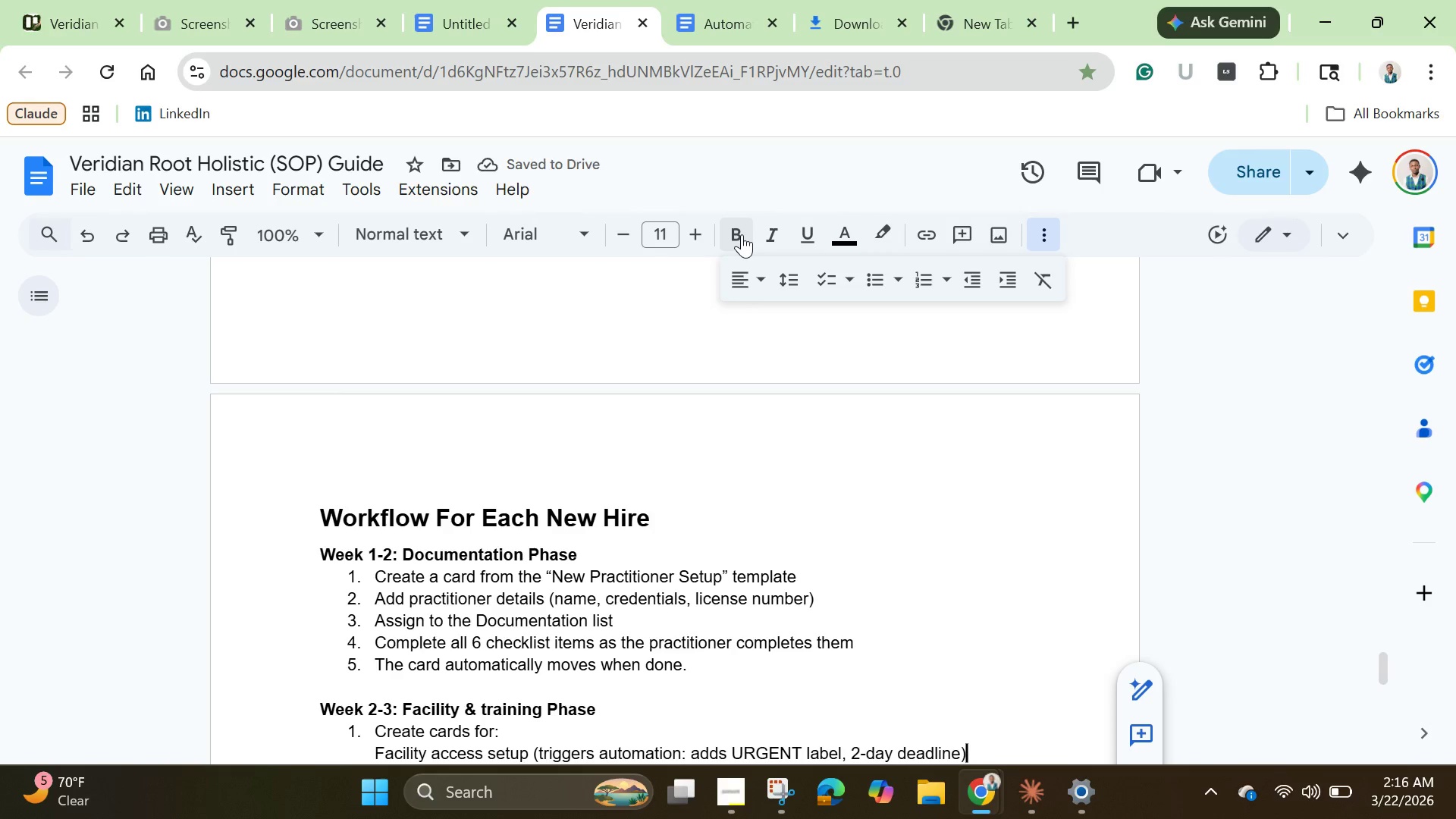 
key(Enter)
 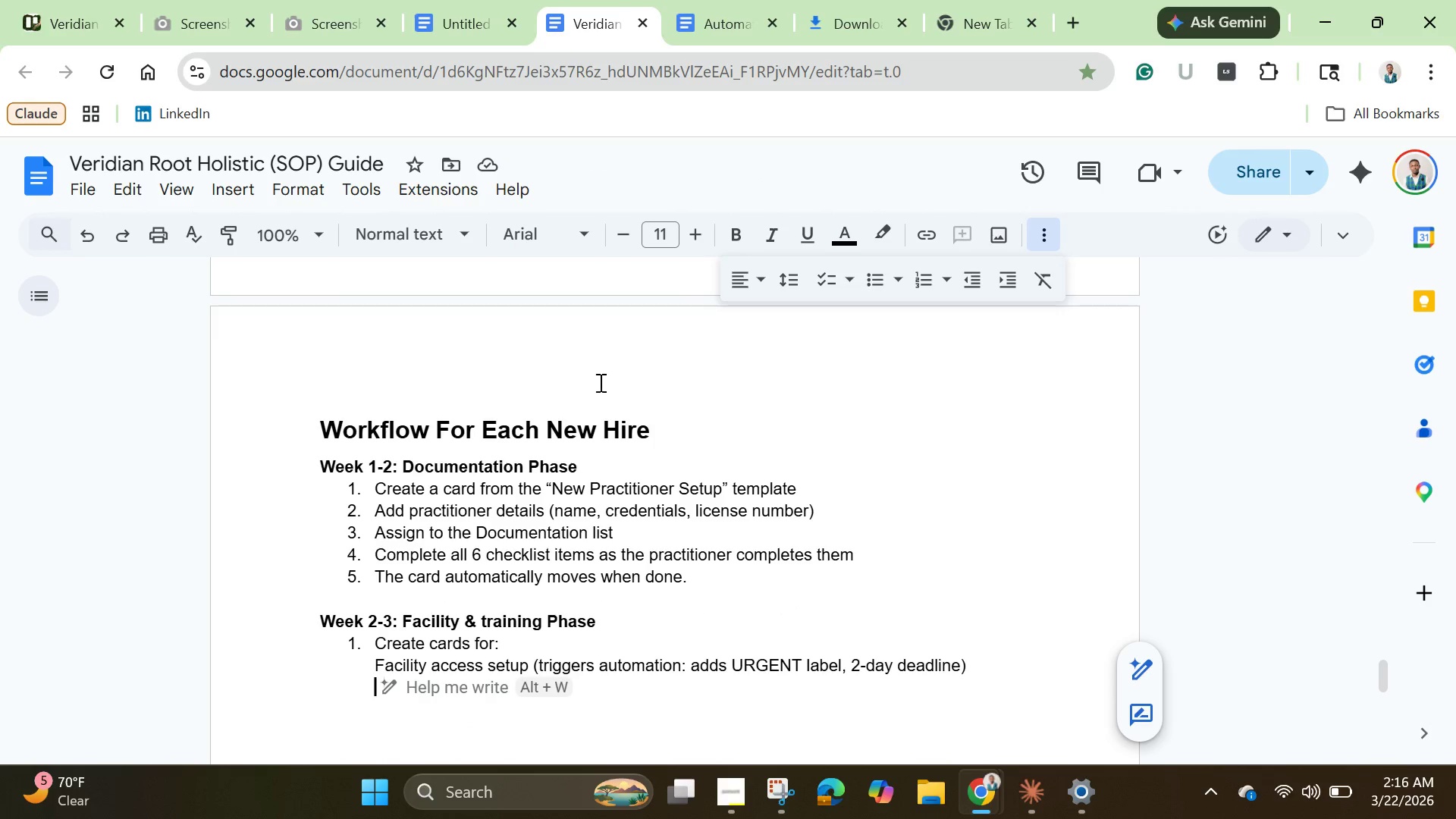 
wait(6.86)
 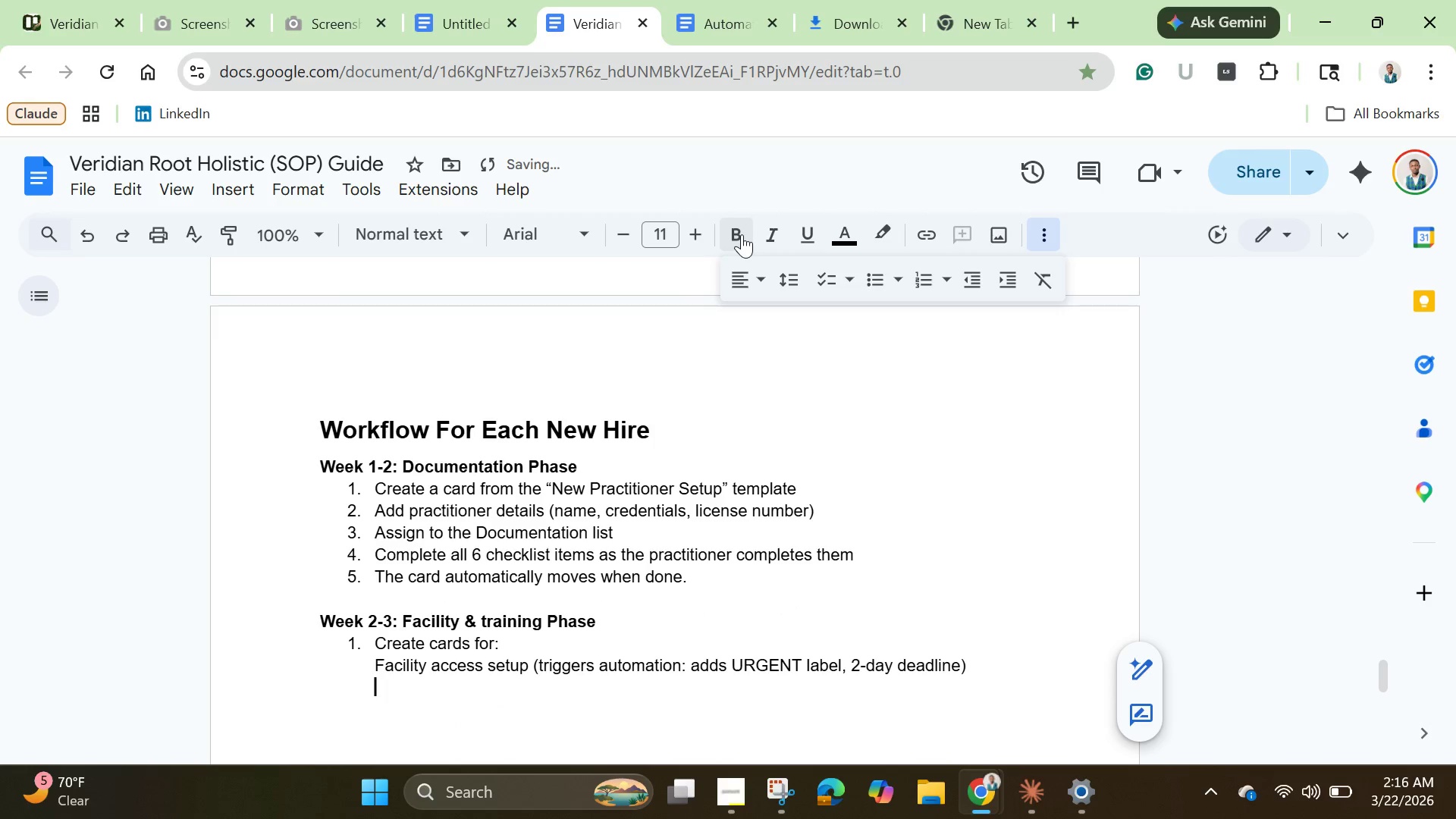 
left_click([378, 664])
 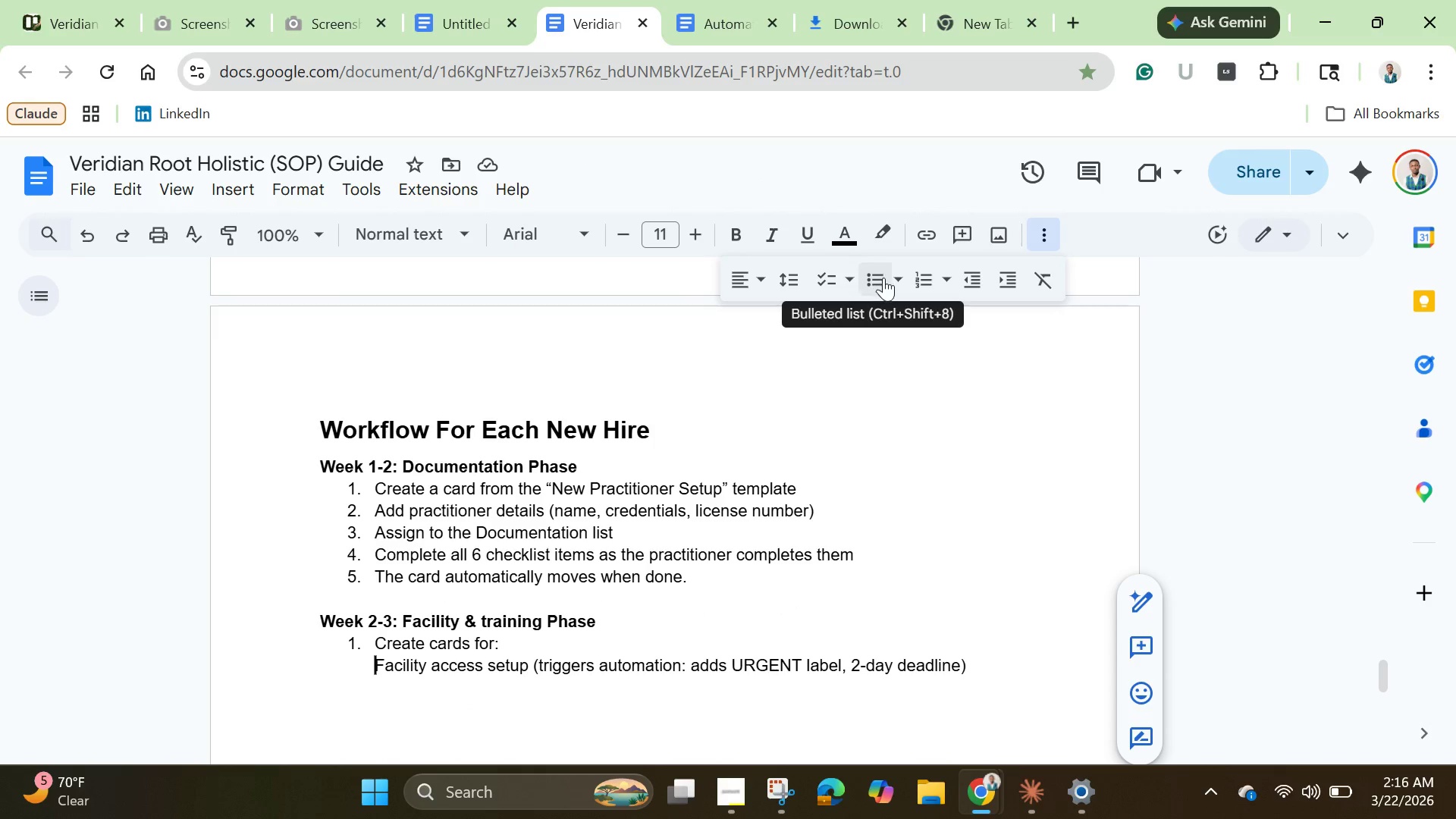 
left_click([883, 278])
 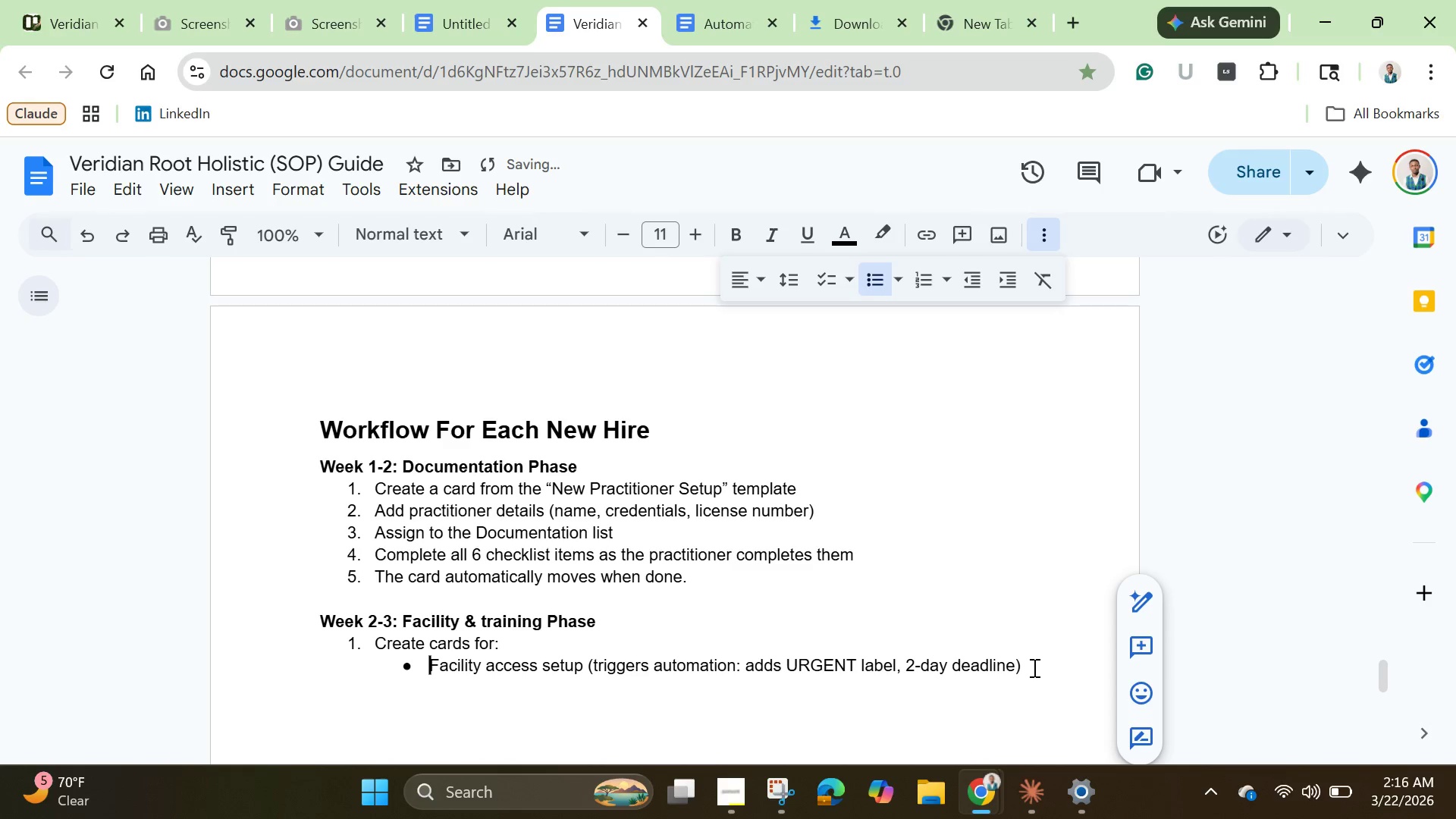 
left_click([1033, 667])
 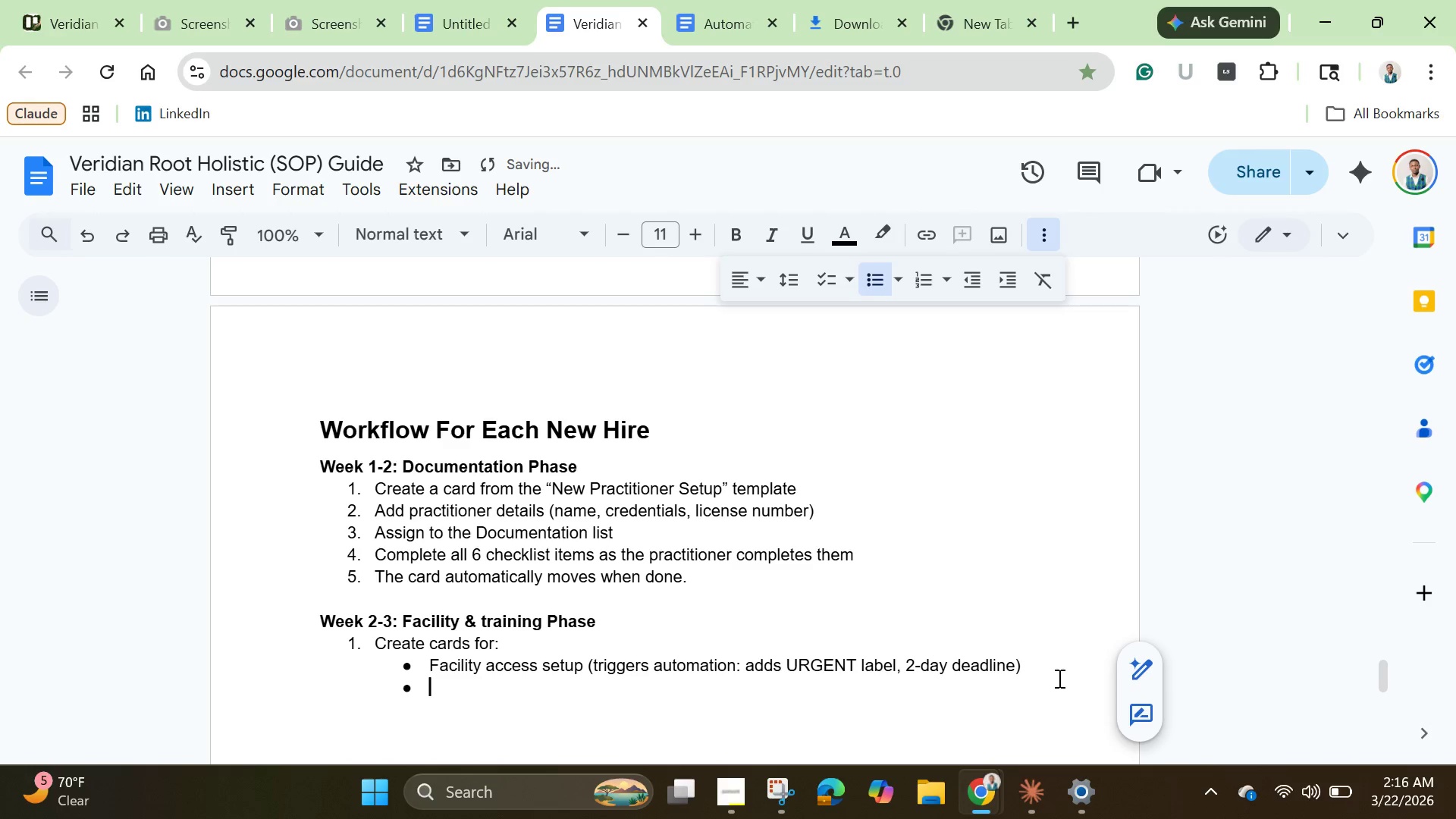 
key(Enter)
 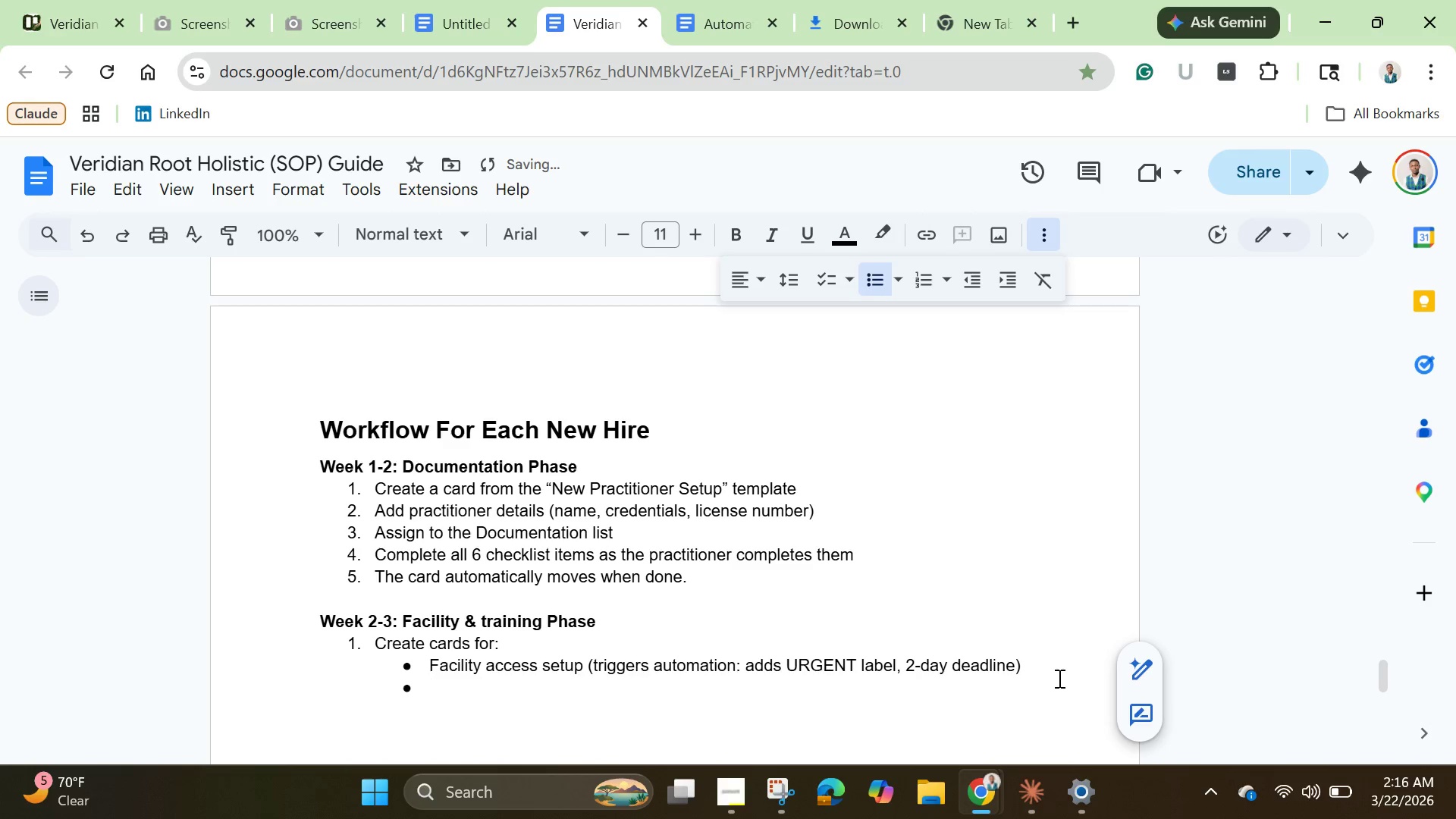 
type(Room sanitization training (use )
 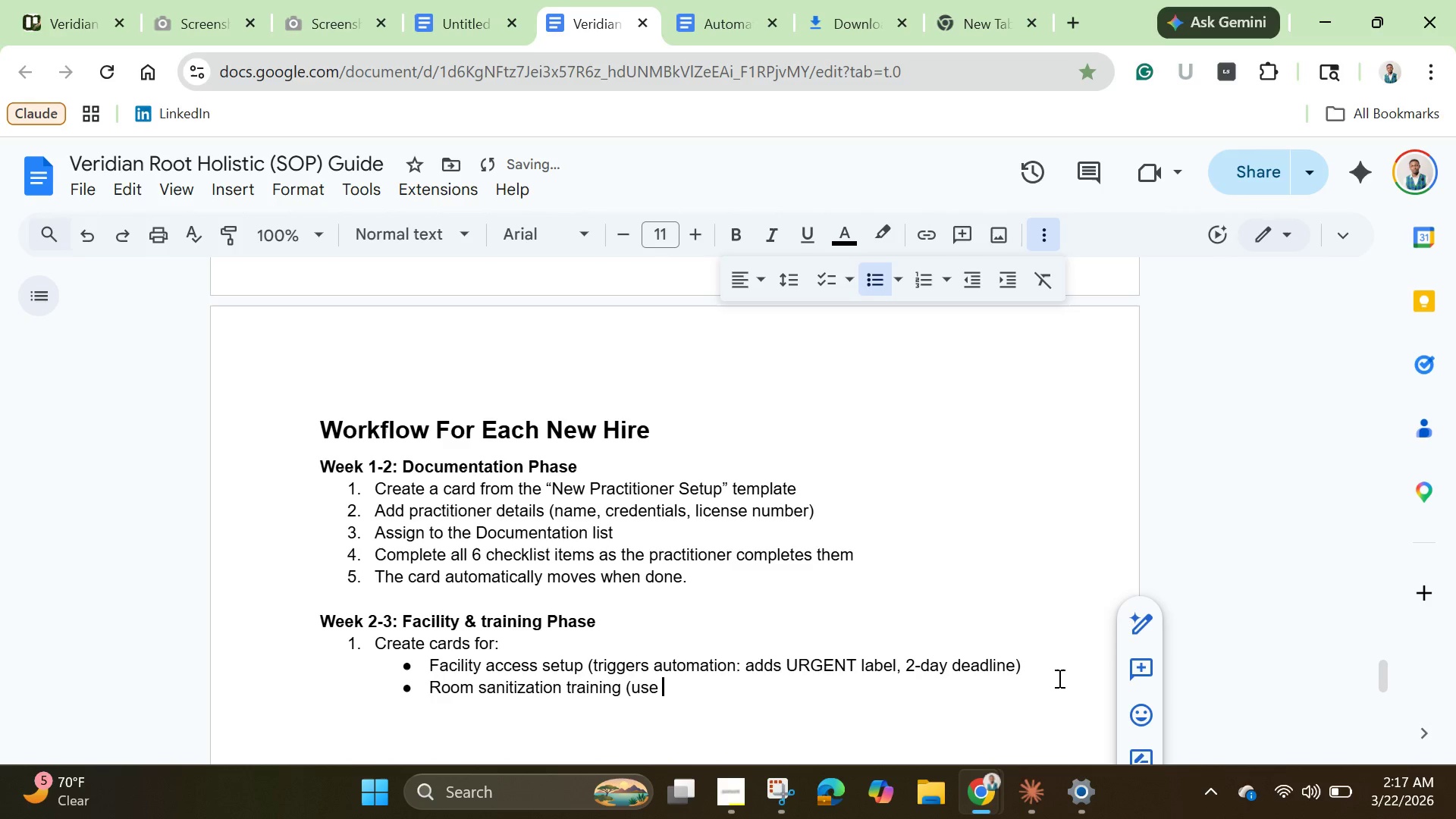 
type(template))
 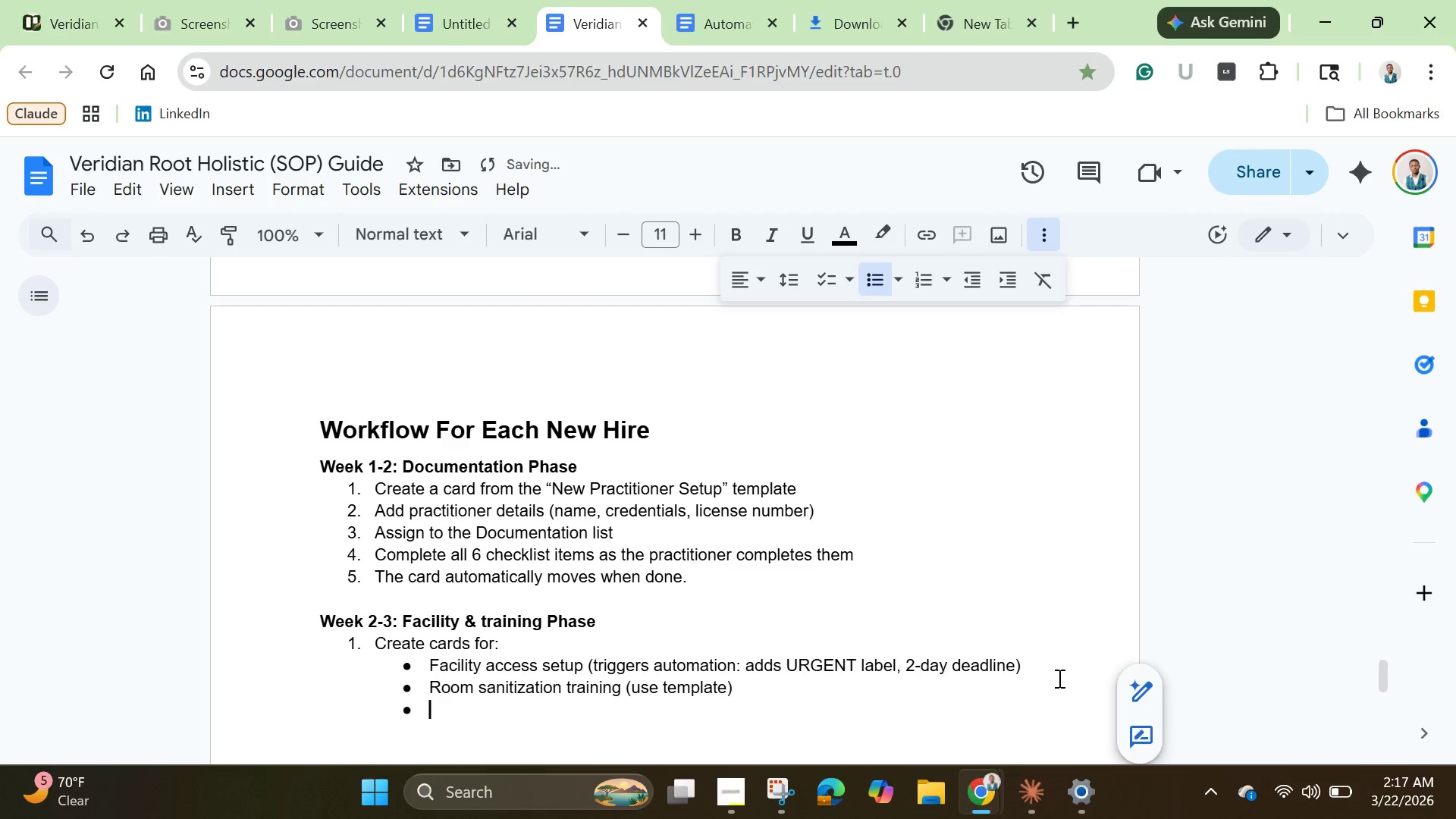 
key(Enter)
 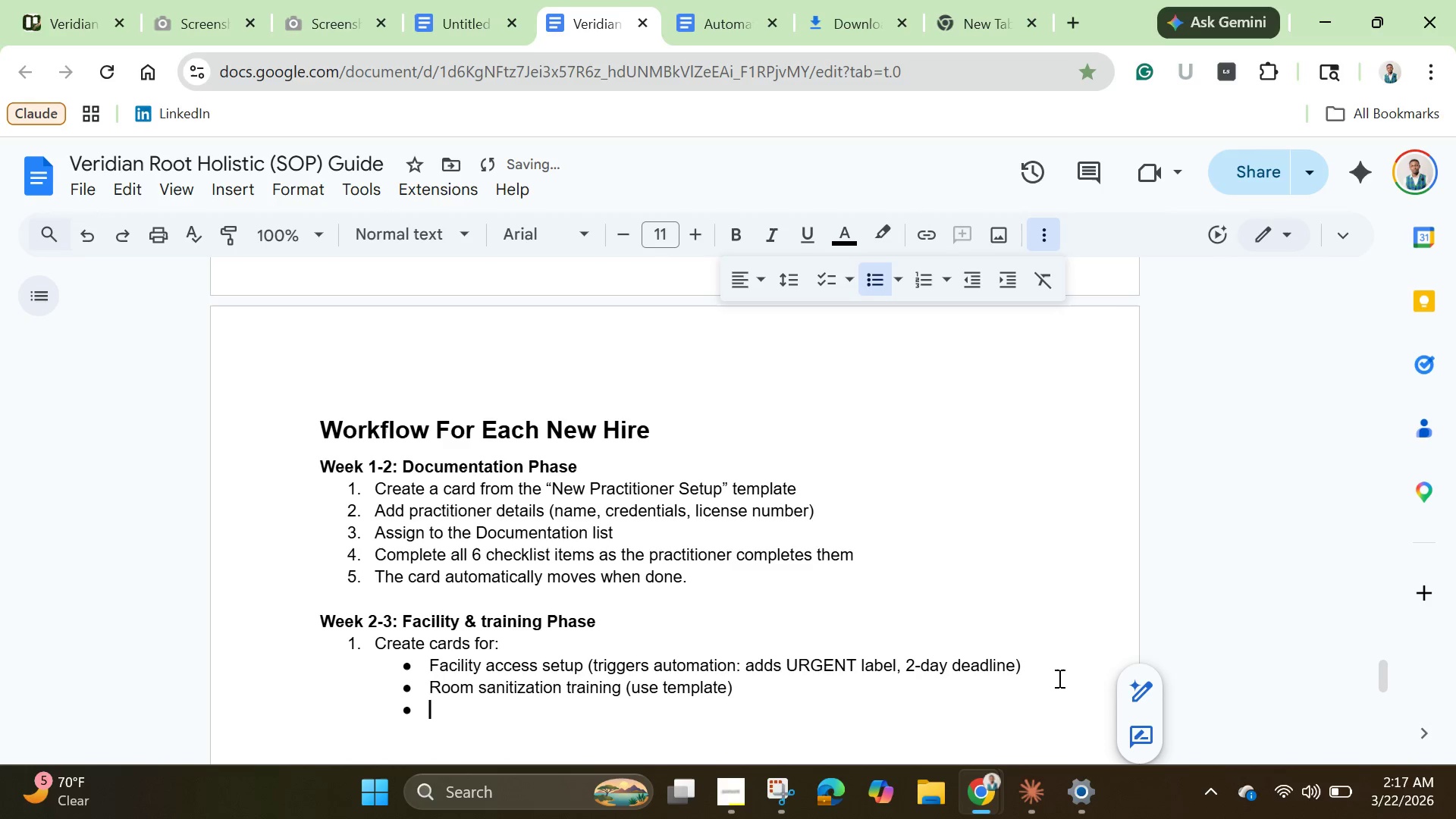 
type(R)
key(Backspace)
type(Equipment training (from sample cards))
 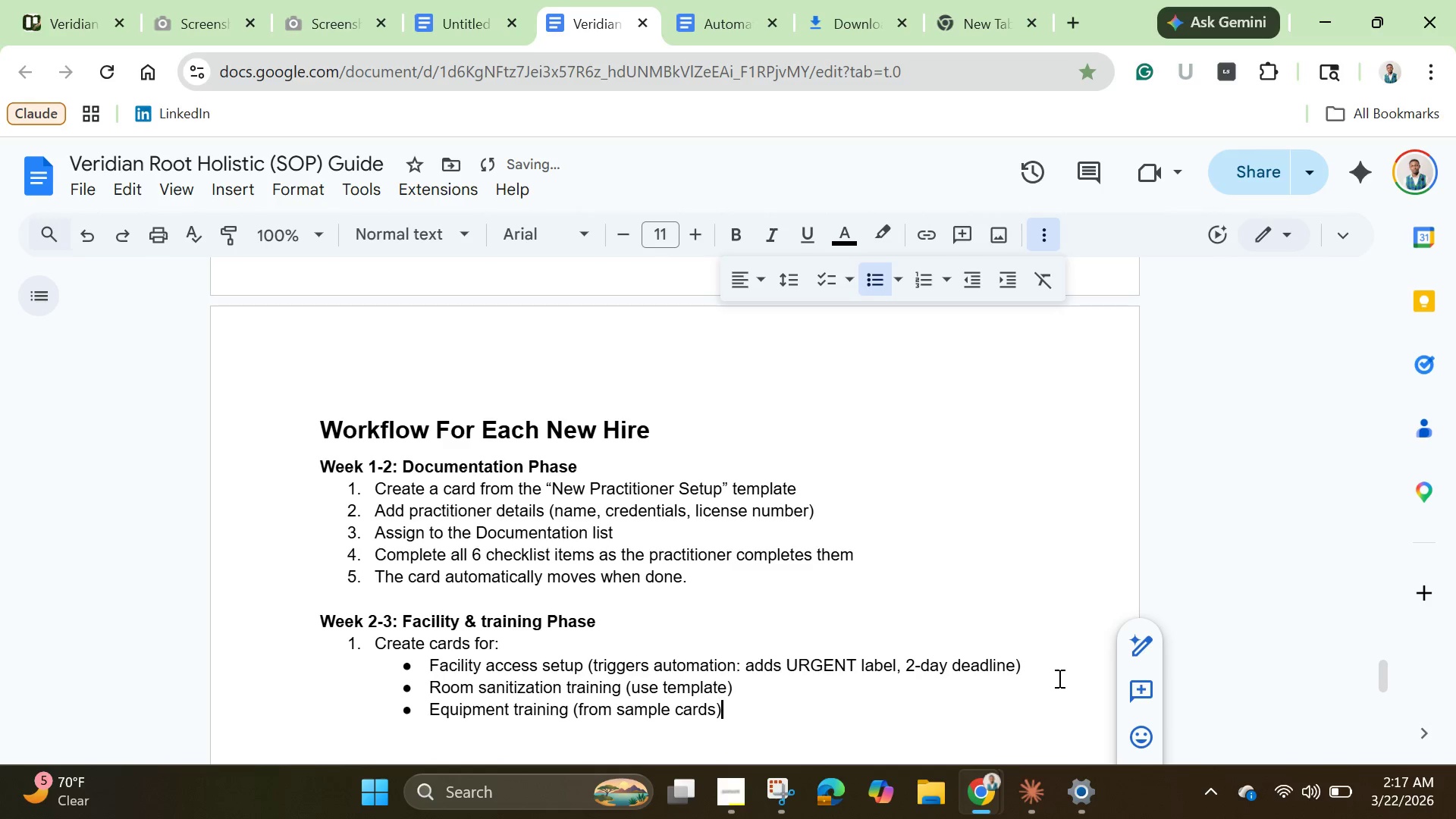 
key(Enter)
 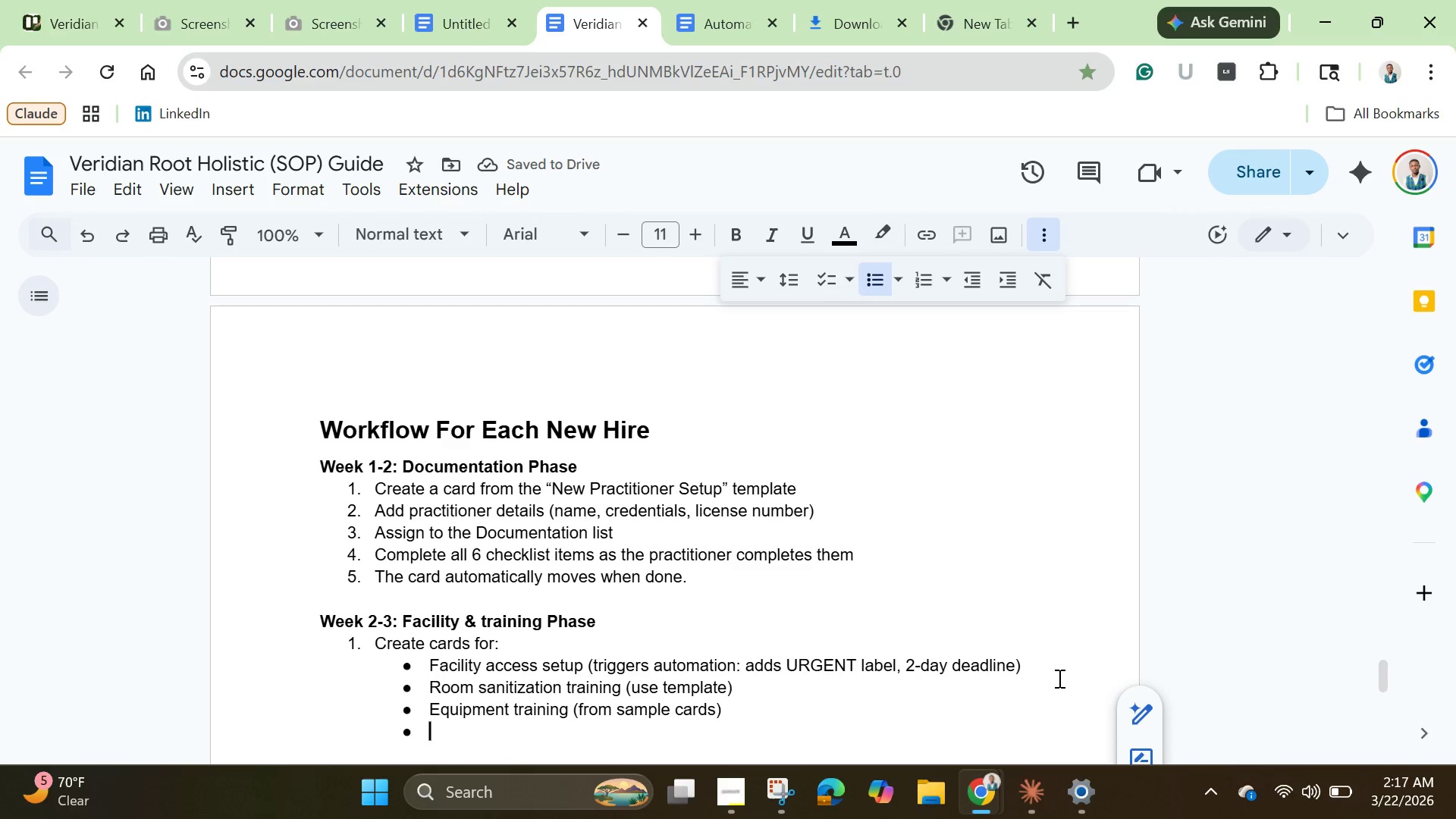 
key(Backspace)
 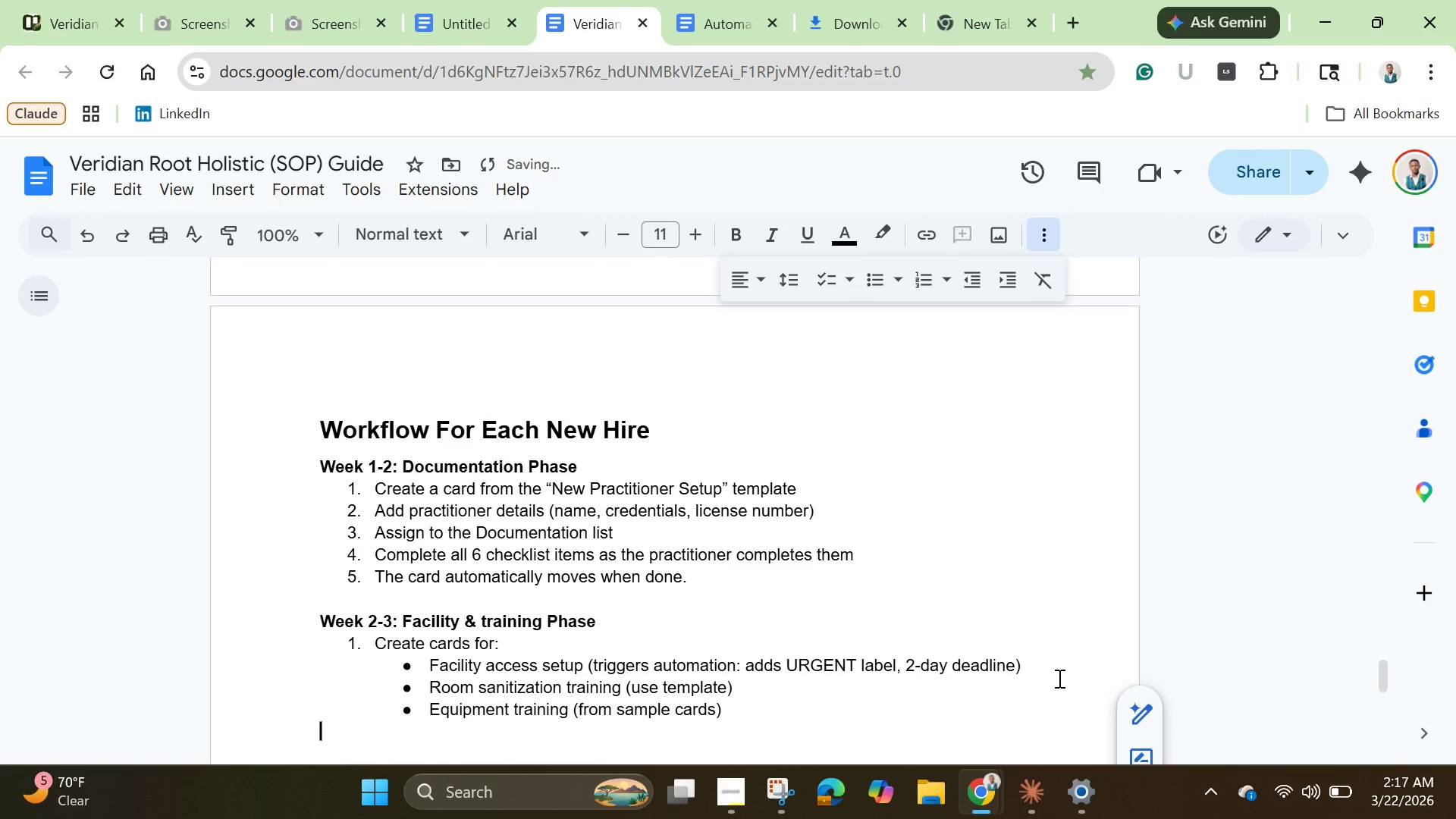 
key(Backspace)
 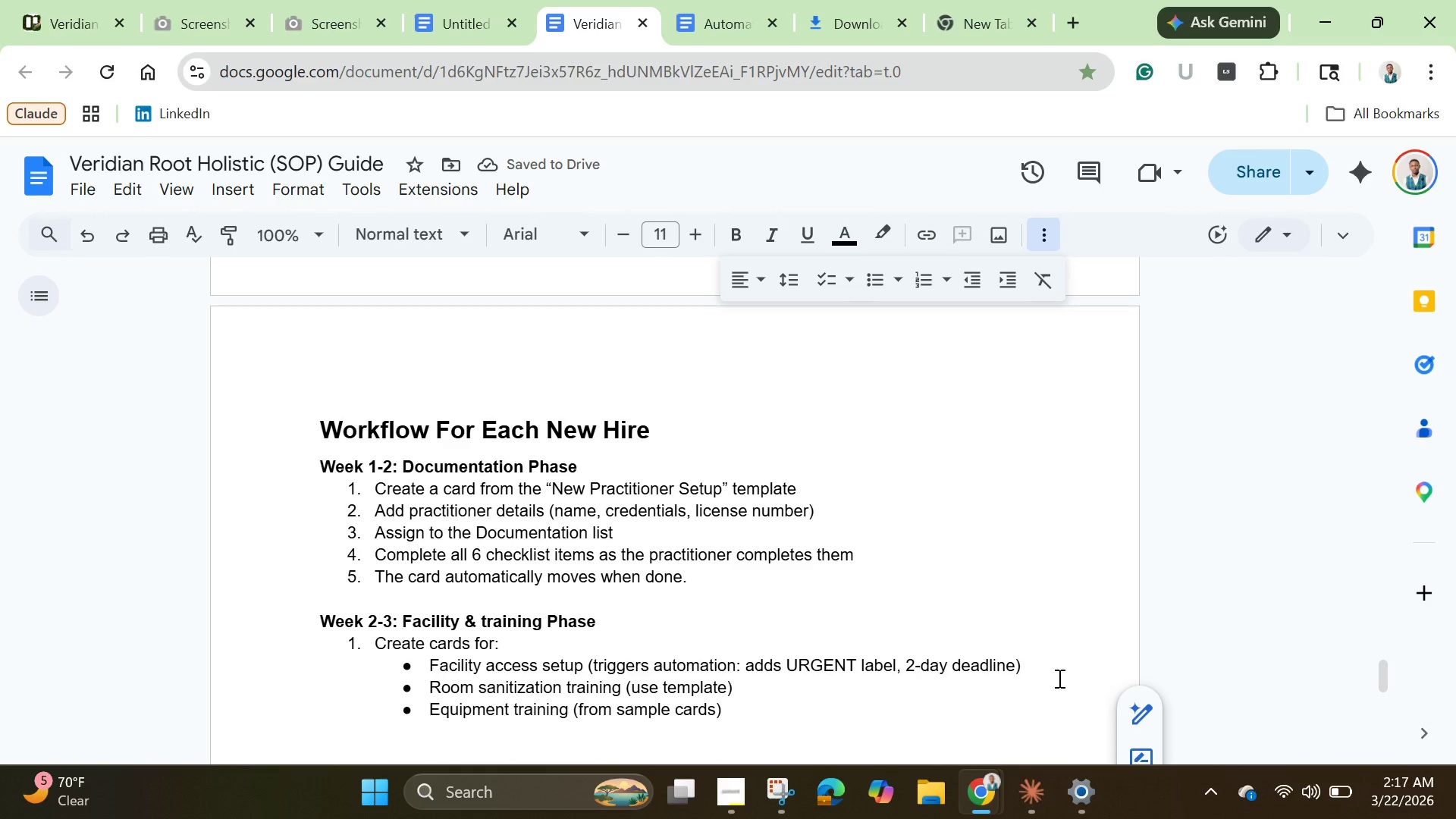 
key(2)
 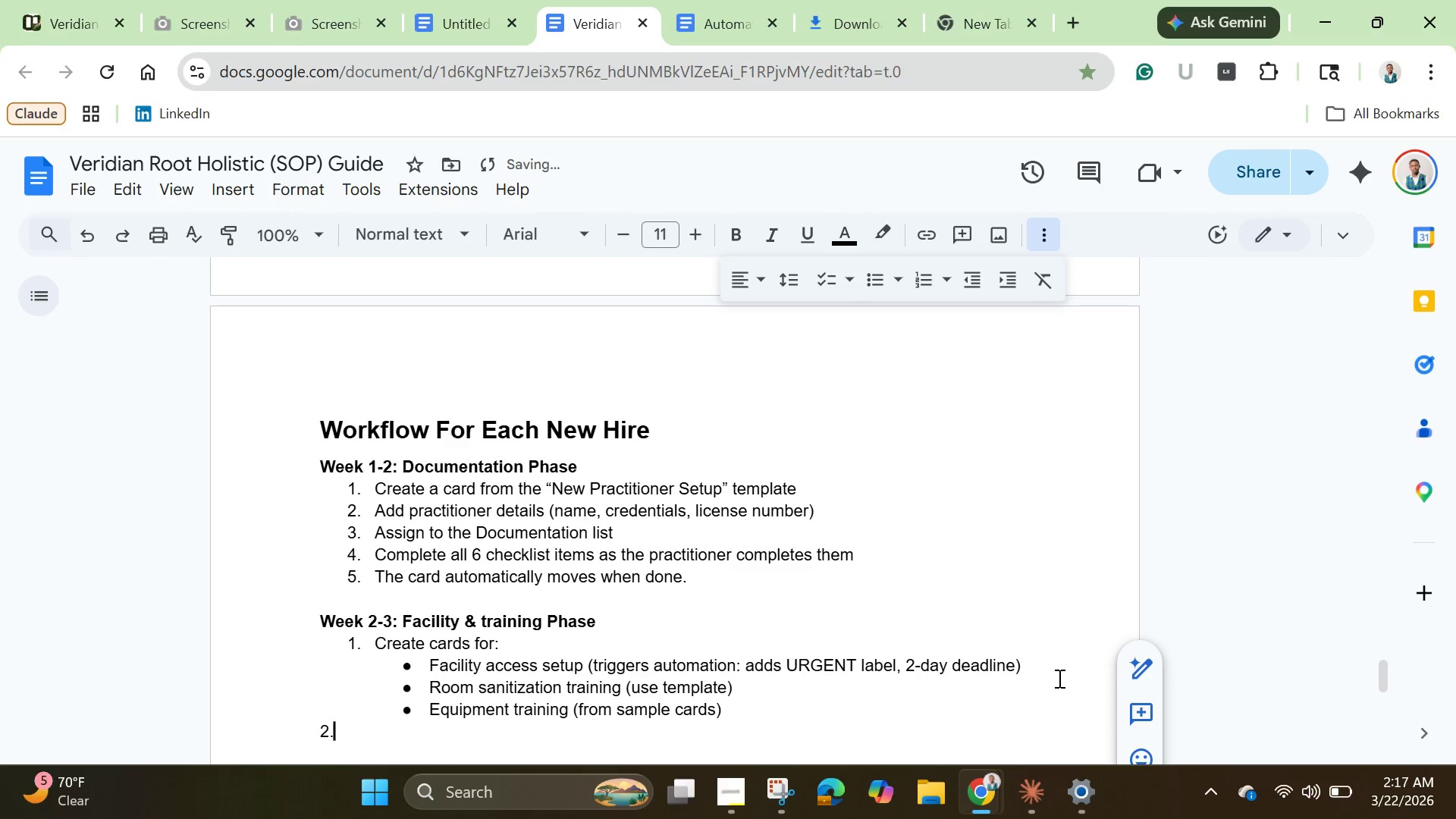 
key(Period)
 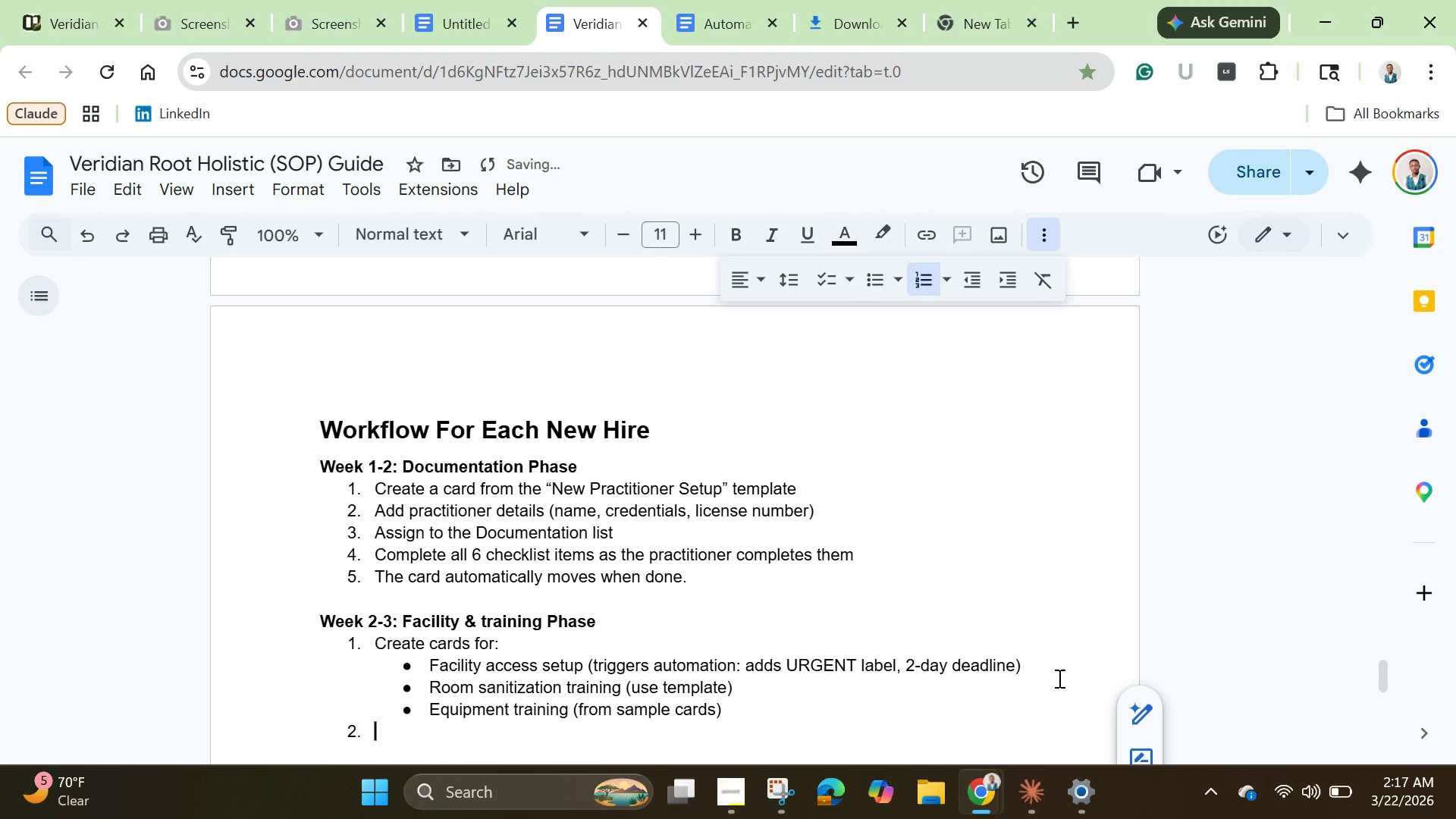 
key(Space)
 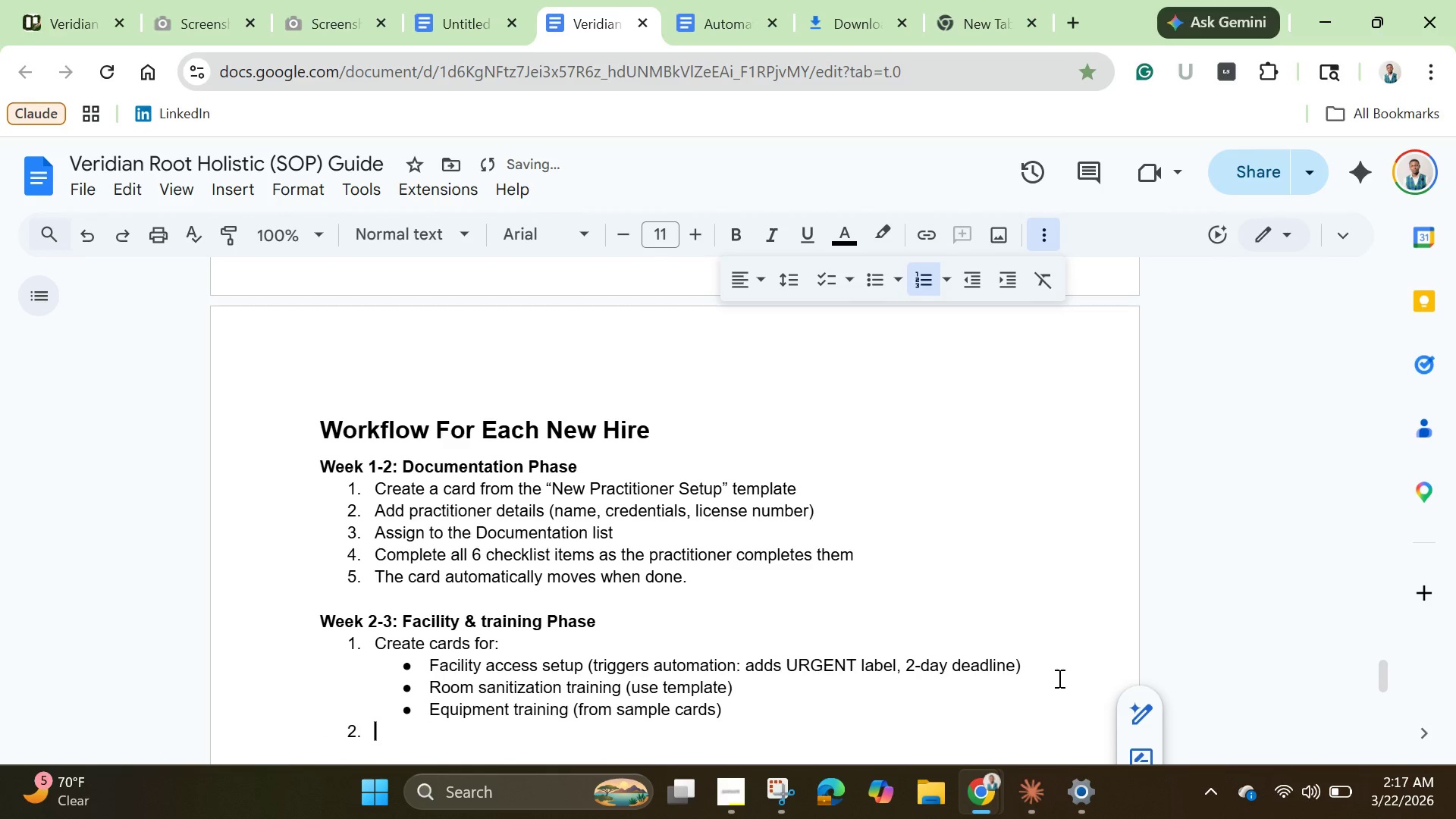 
type(As checklist items complete )
key(Backspace)
type(, automations move cards forward)
 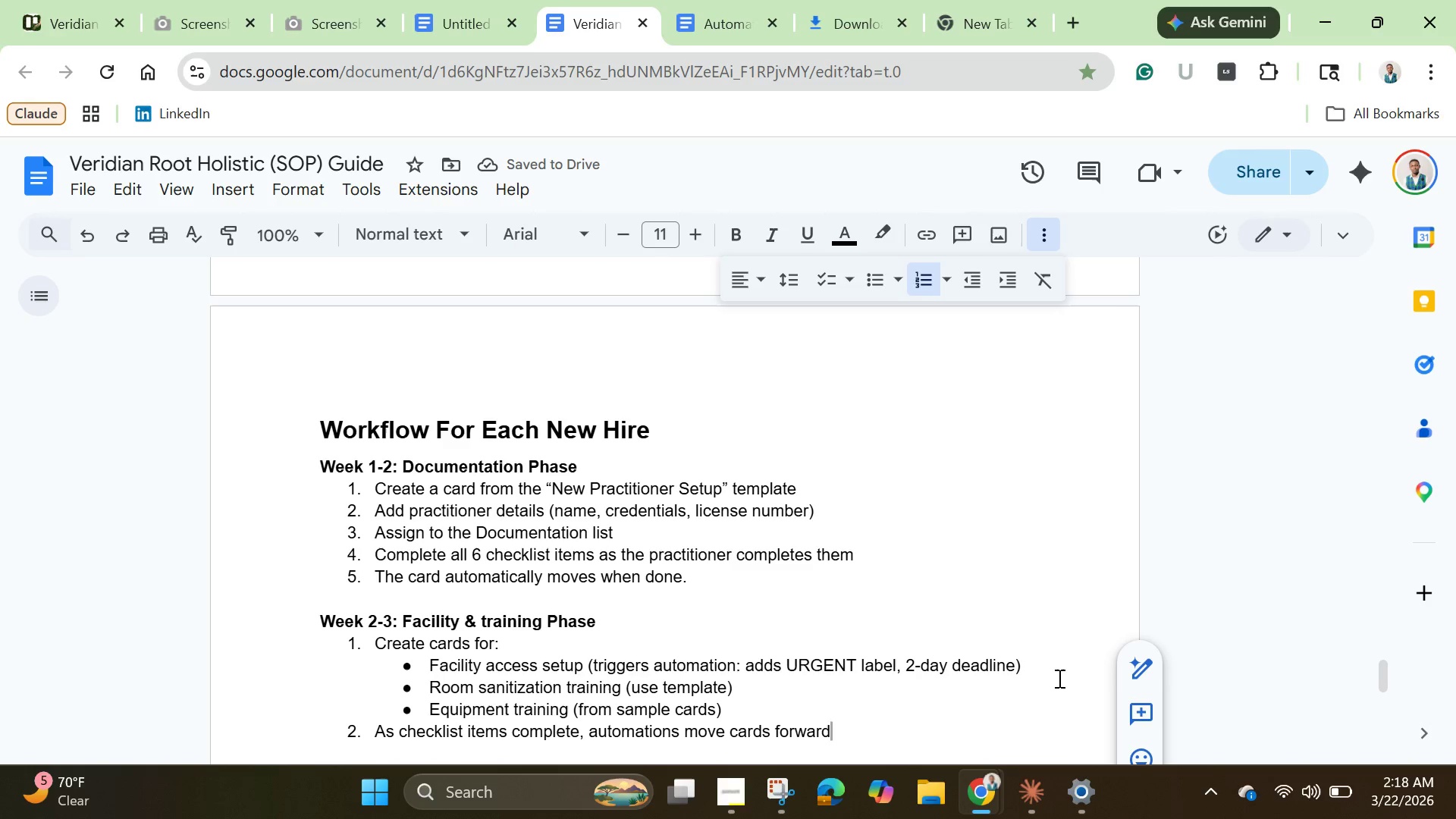 
key(Enter)
 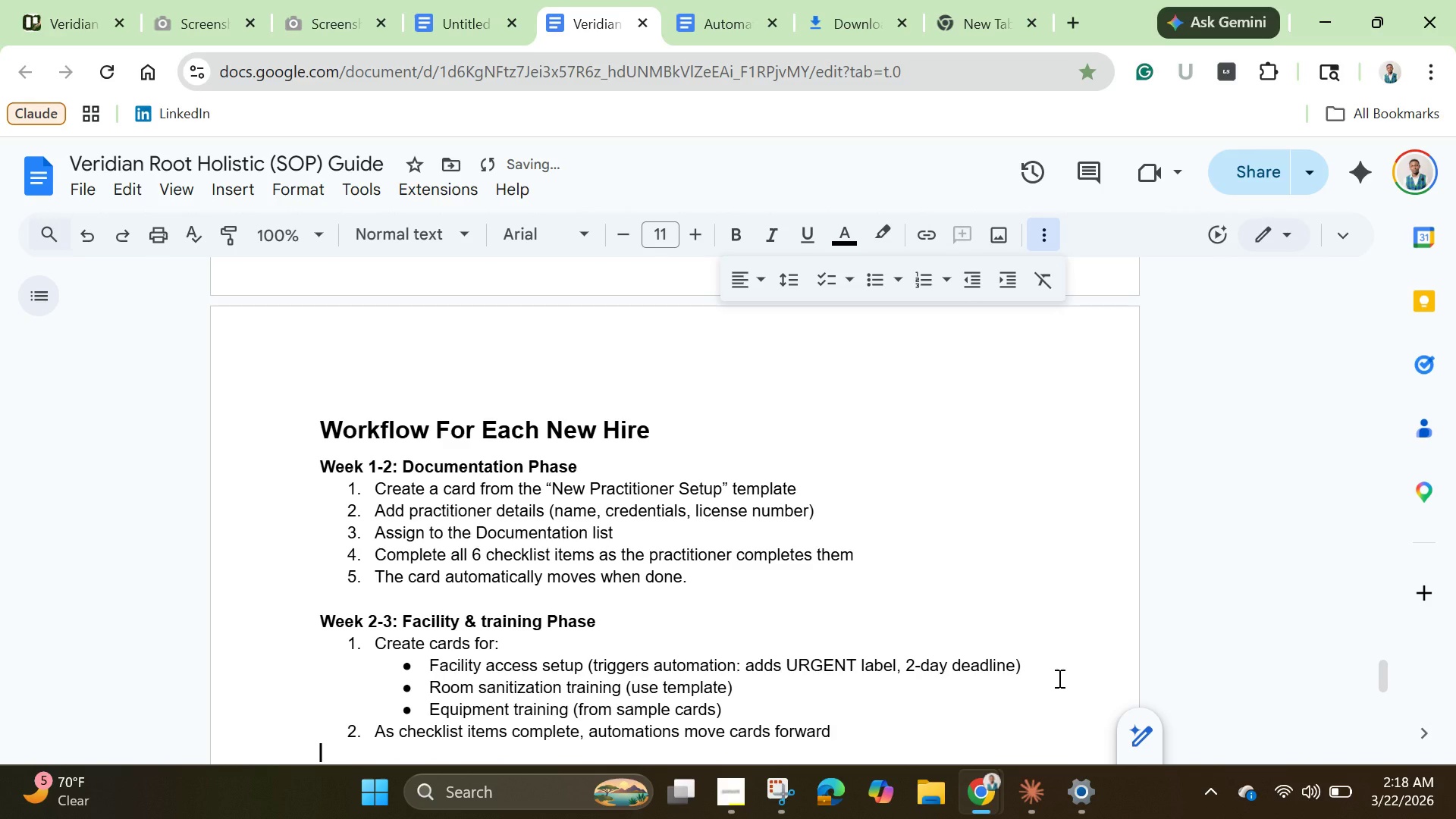 
key(Enter)
 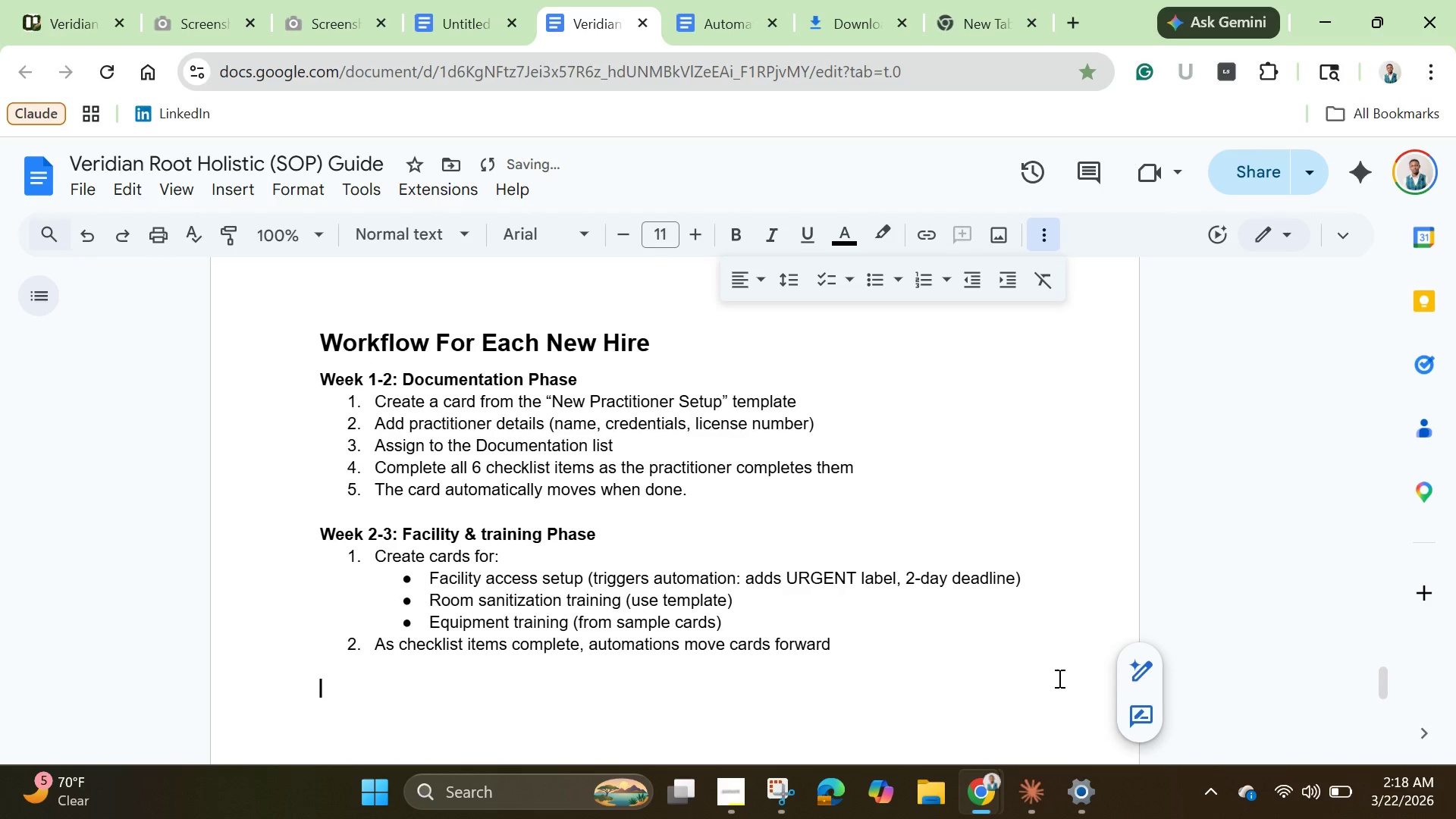 
key(Enter)
 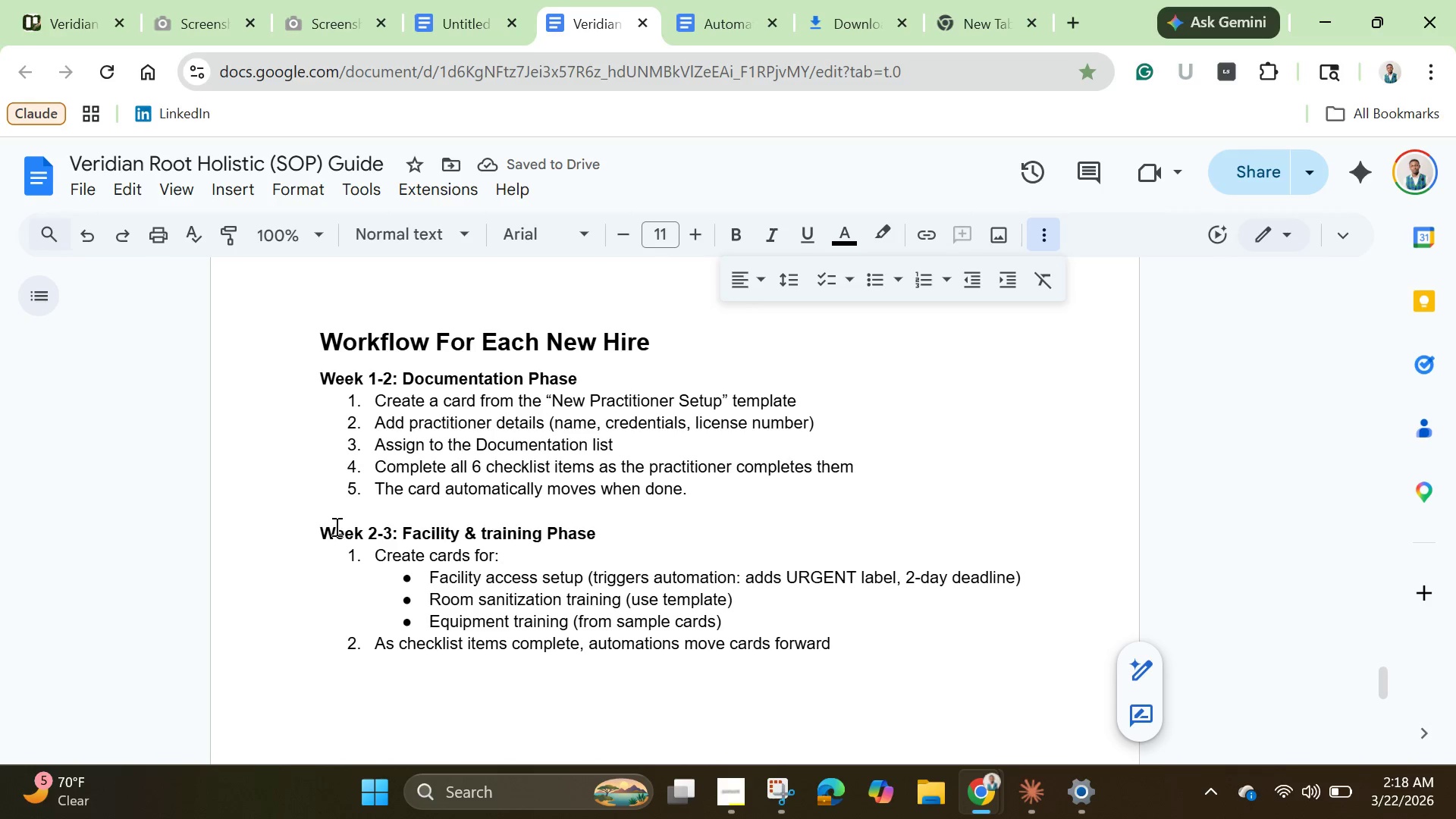 
left_click_drag(start_coordinate=[323, 536], to_coordinate=[598, 537])
 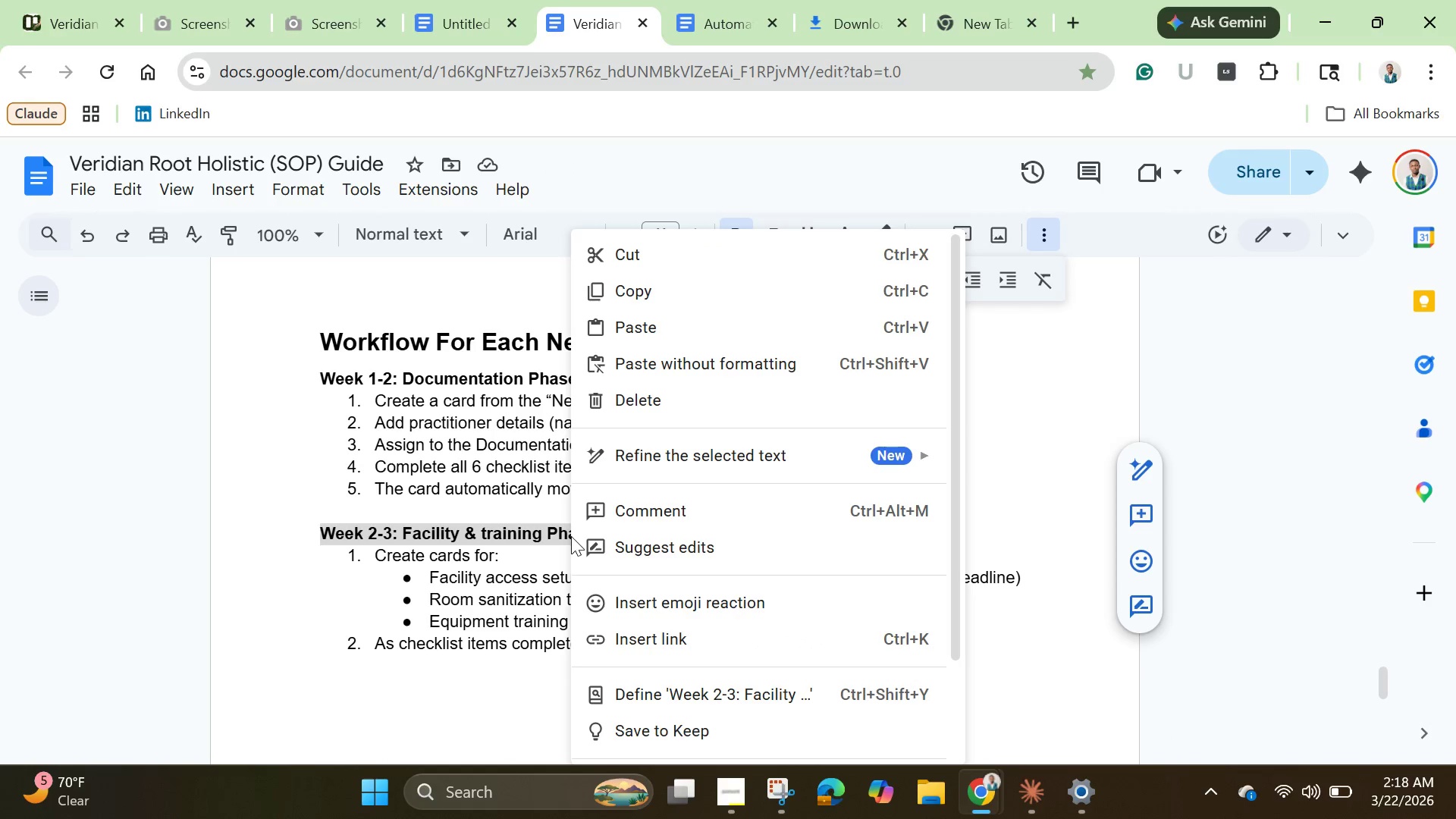 
right_click([571, 536])
 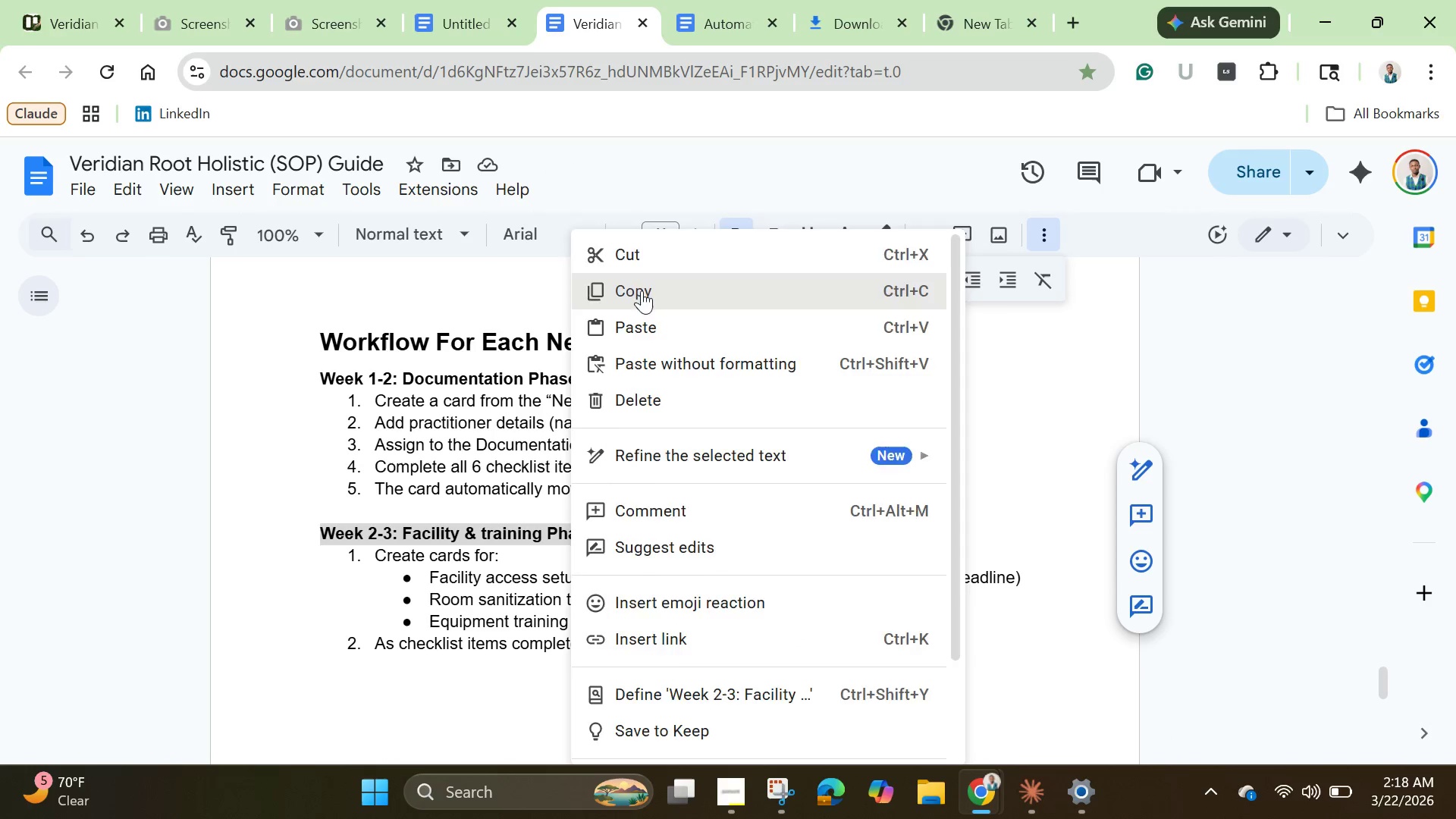 
left_click([642, 290])
 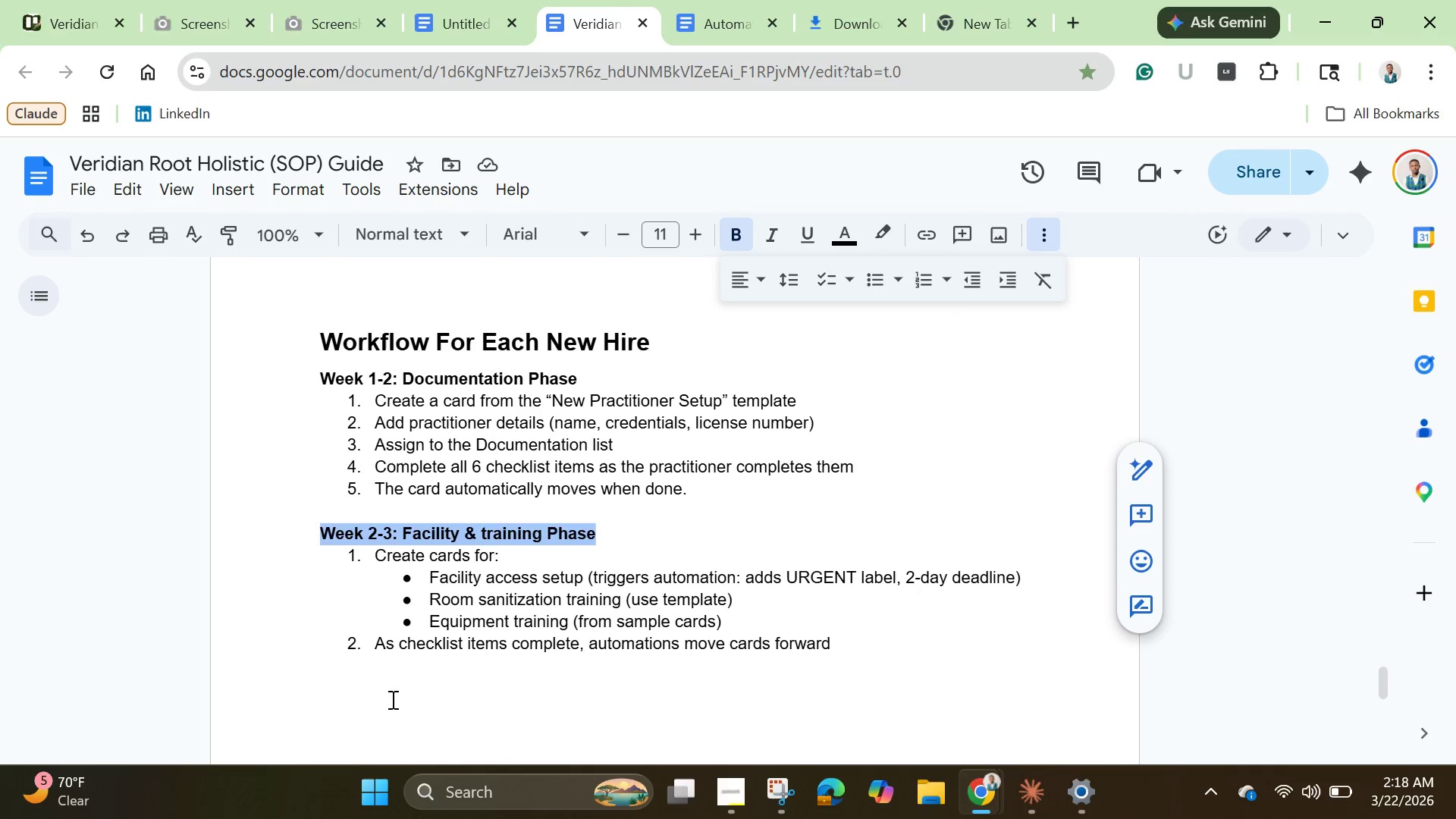 
left_click([356, 692])
 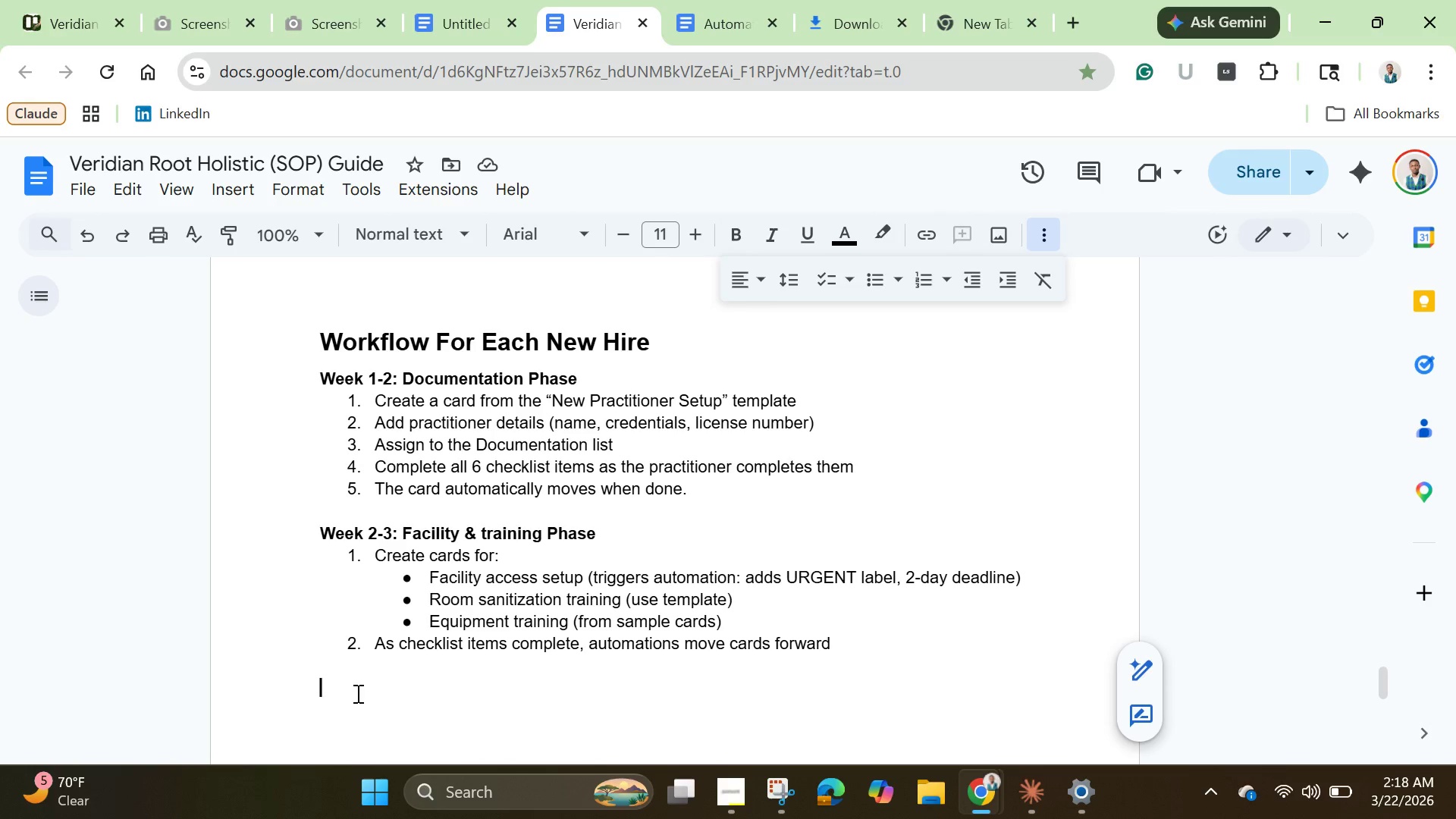 
key(Control+V)
 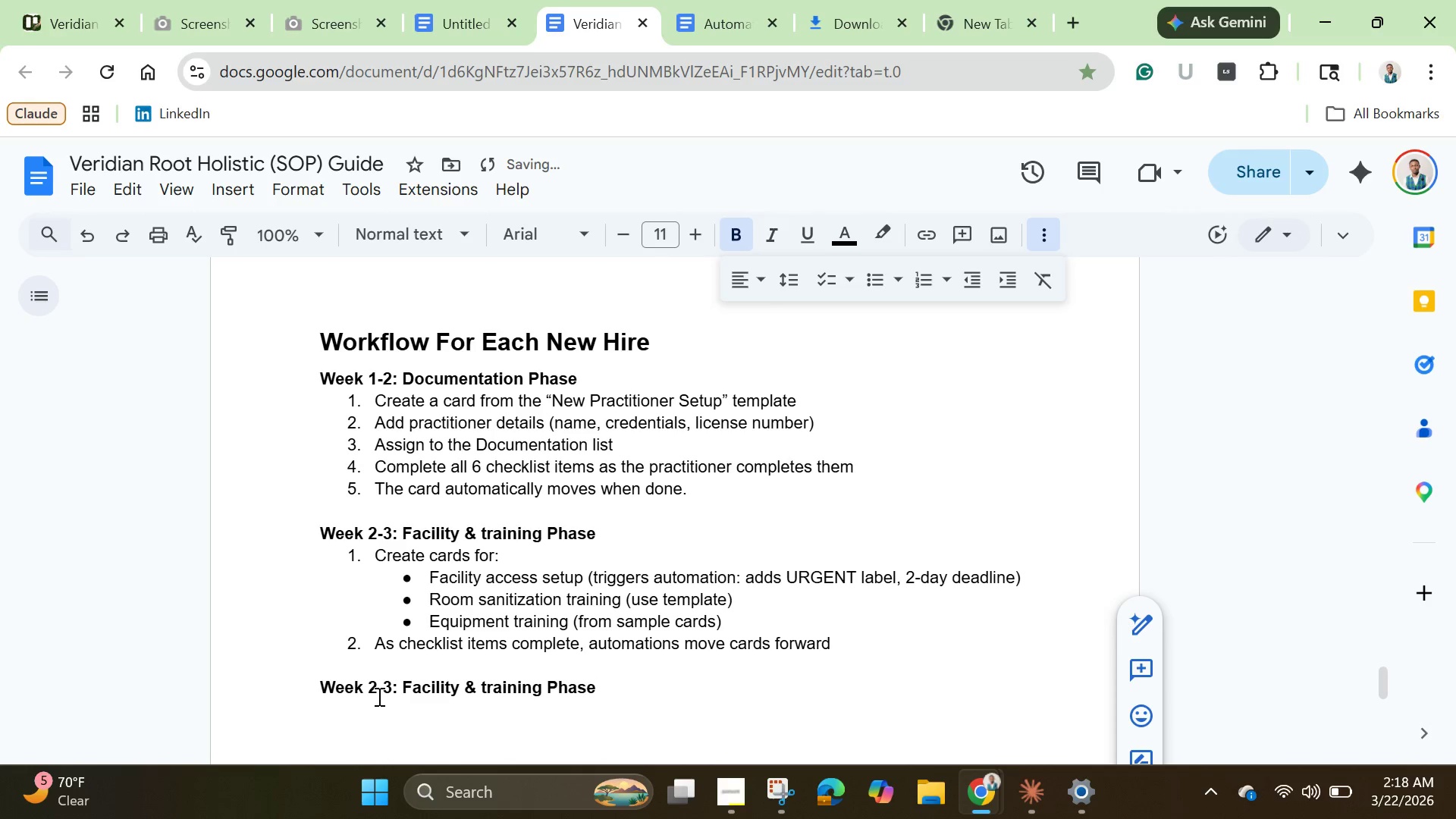 
left_click([378, 696])
 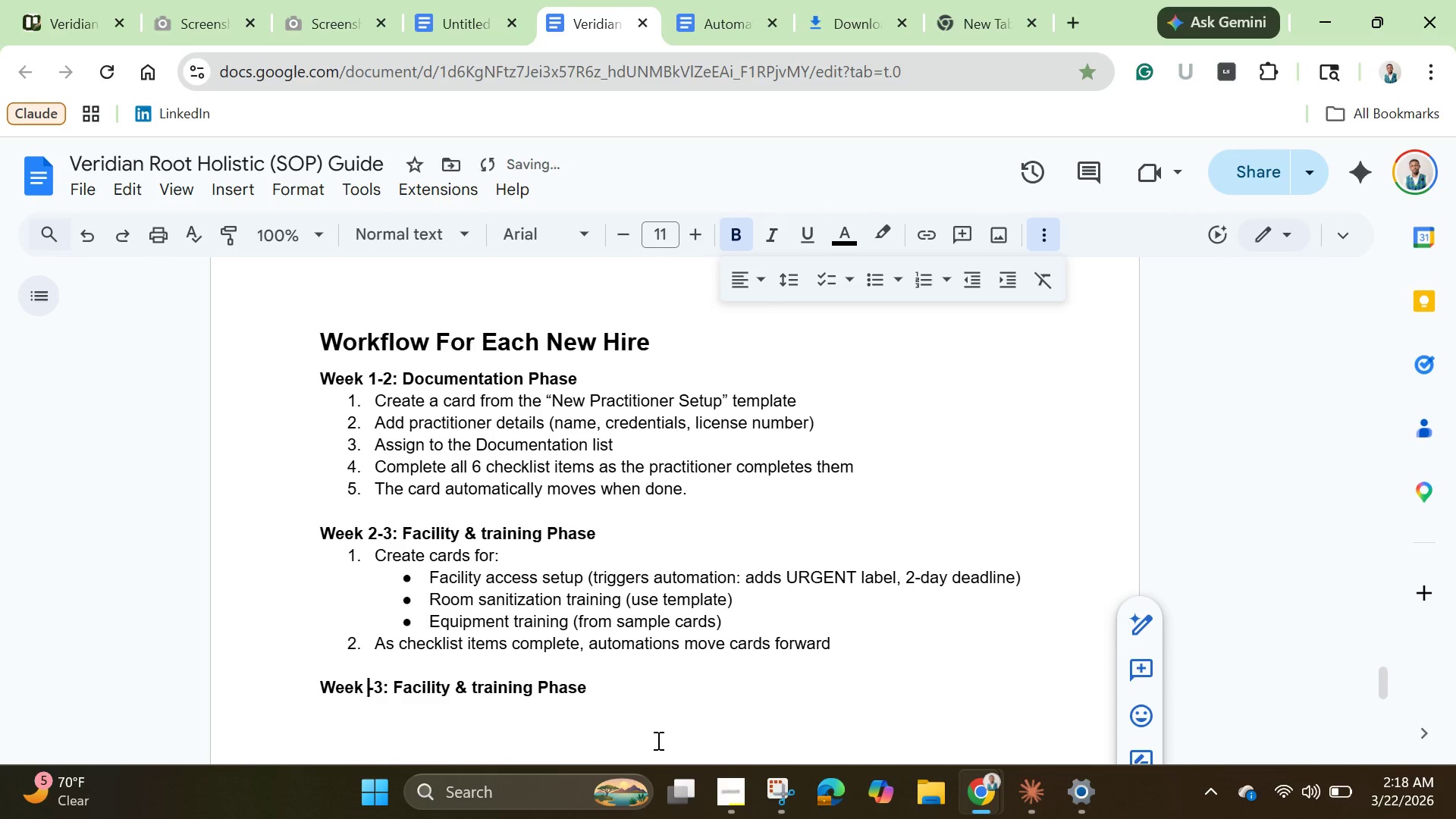 
key(Backspace)
 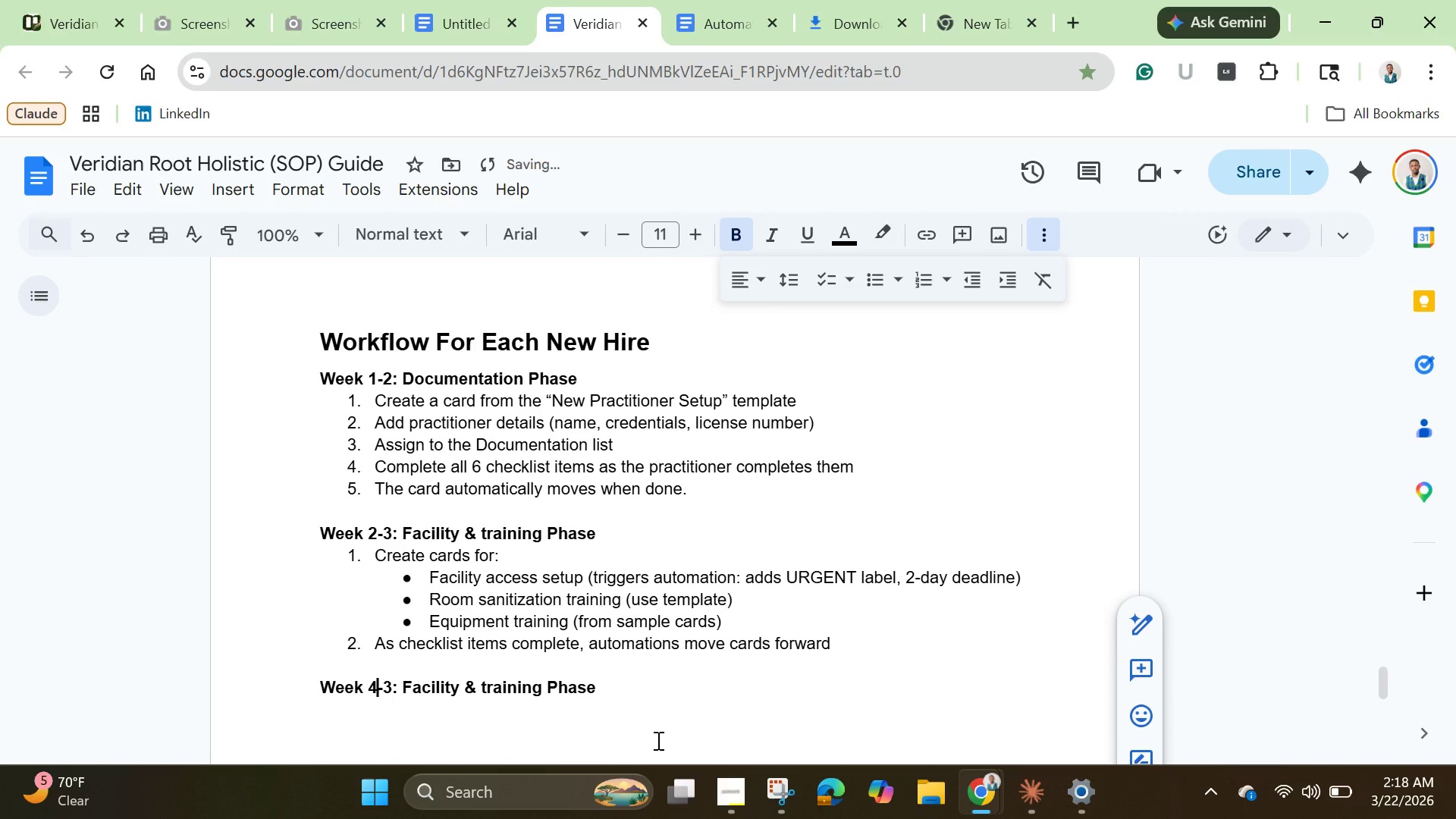 
key(4)
 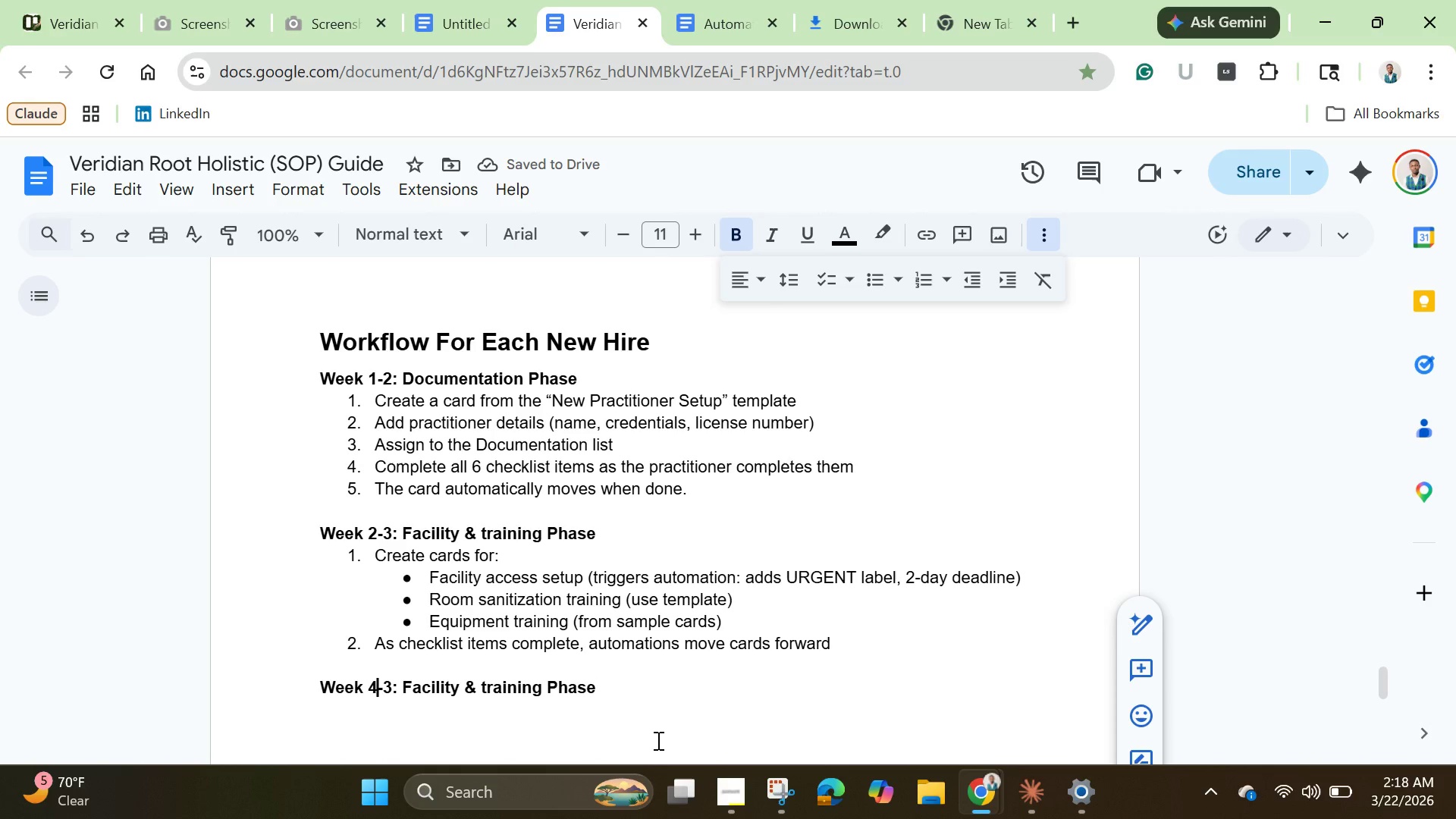 
key(Backspace)
 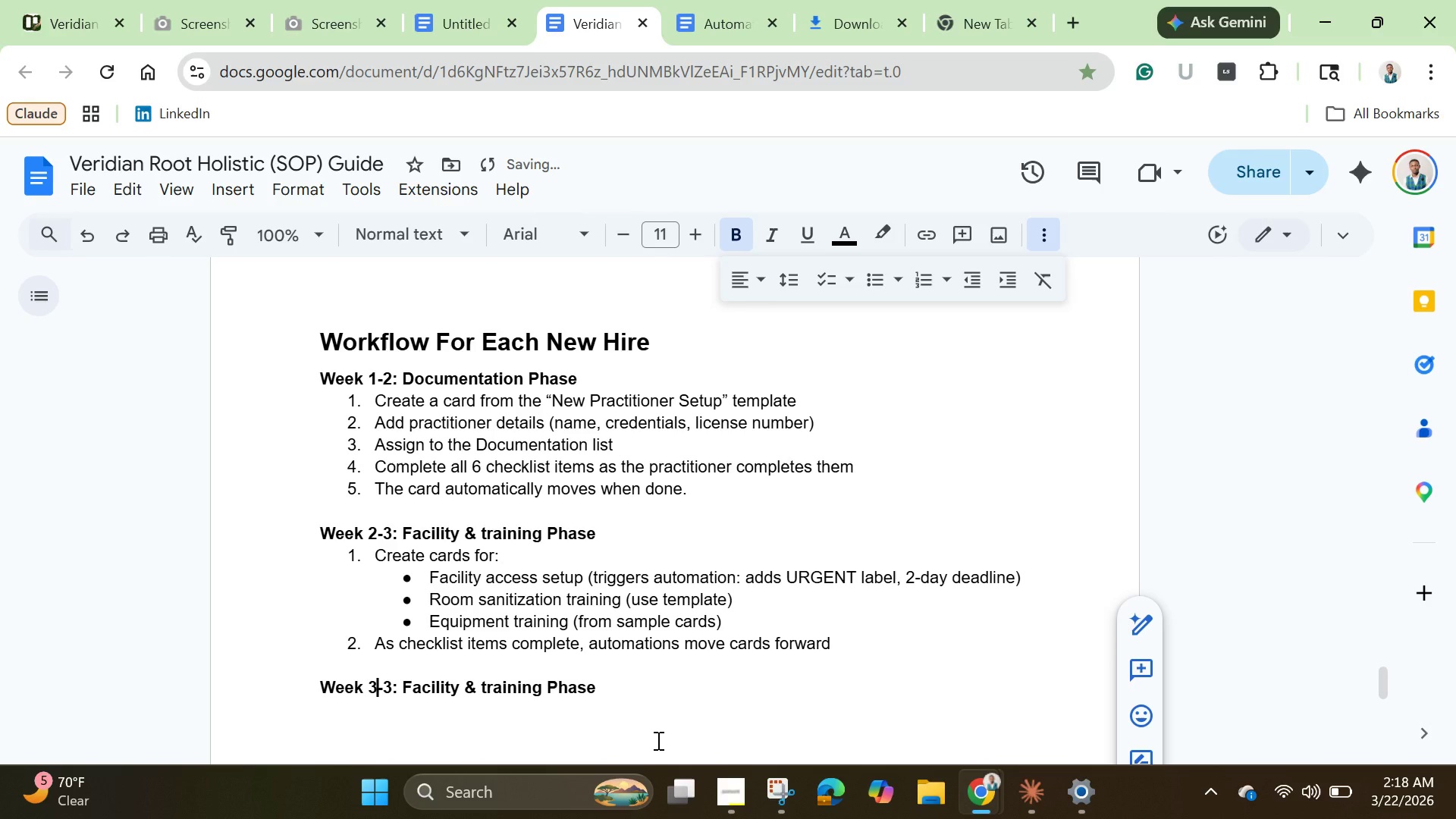 
key(3)
 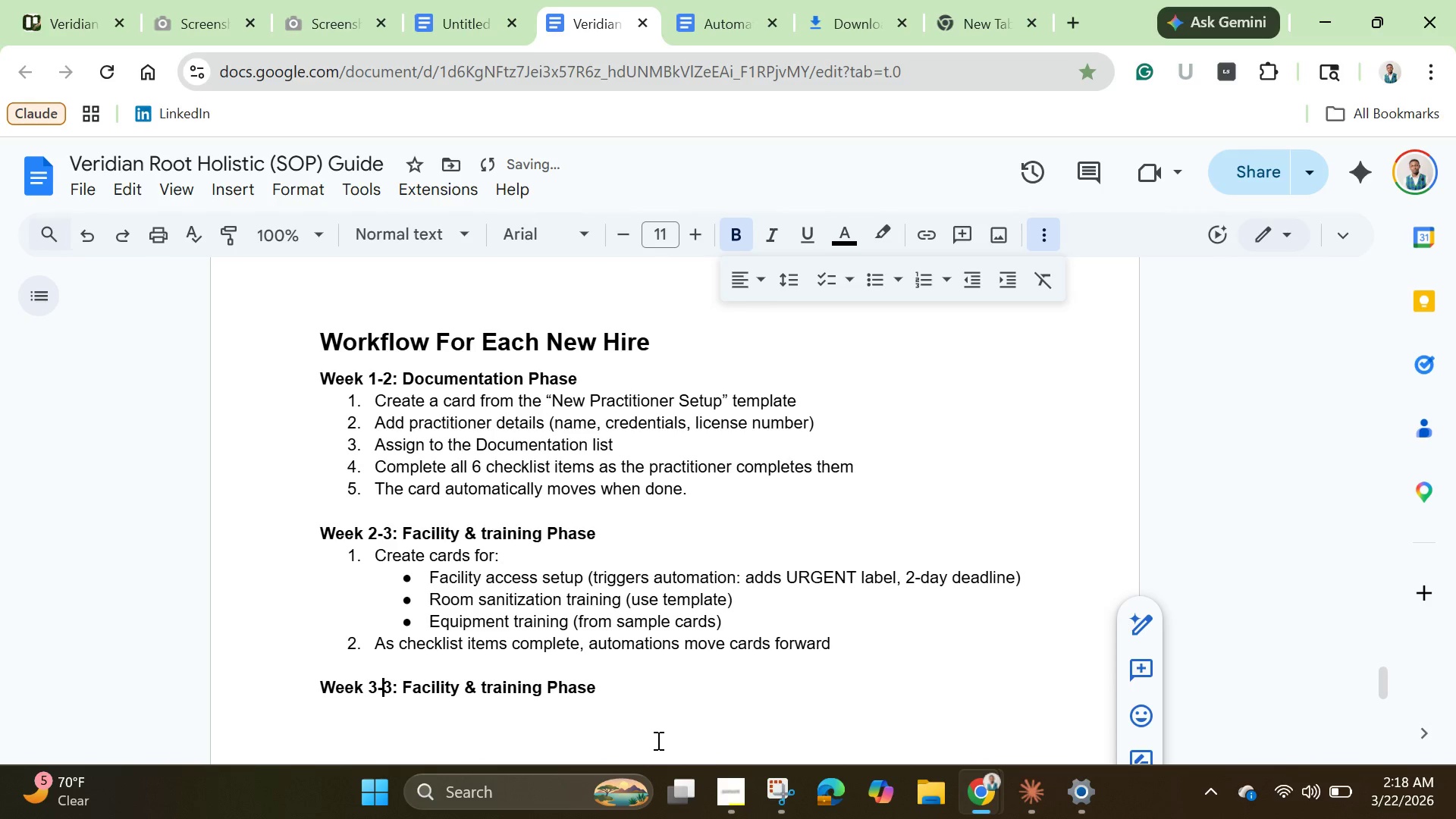 
key(ArrowRight)
 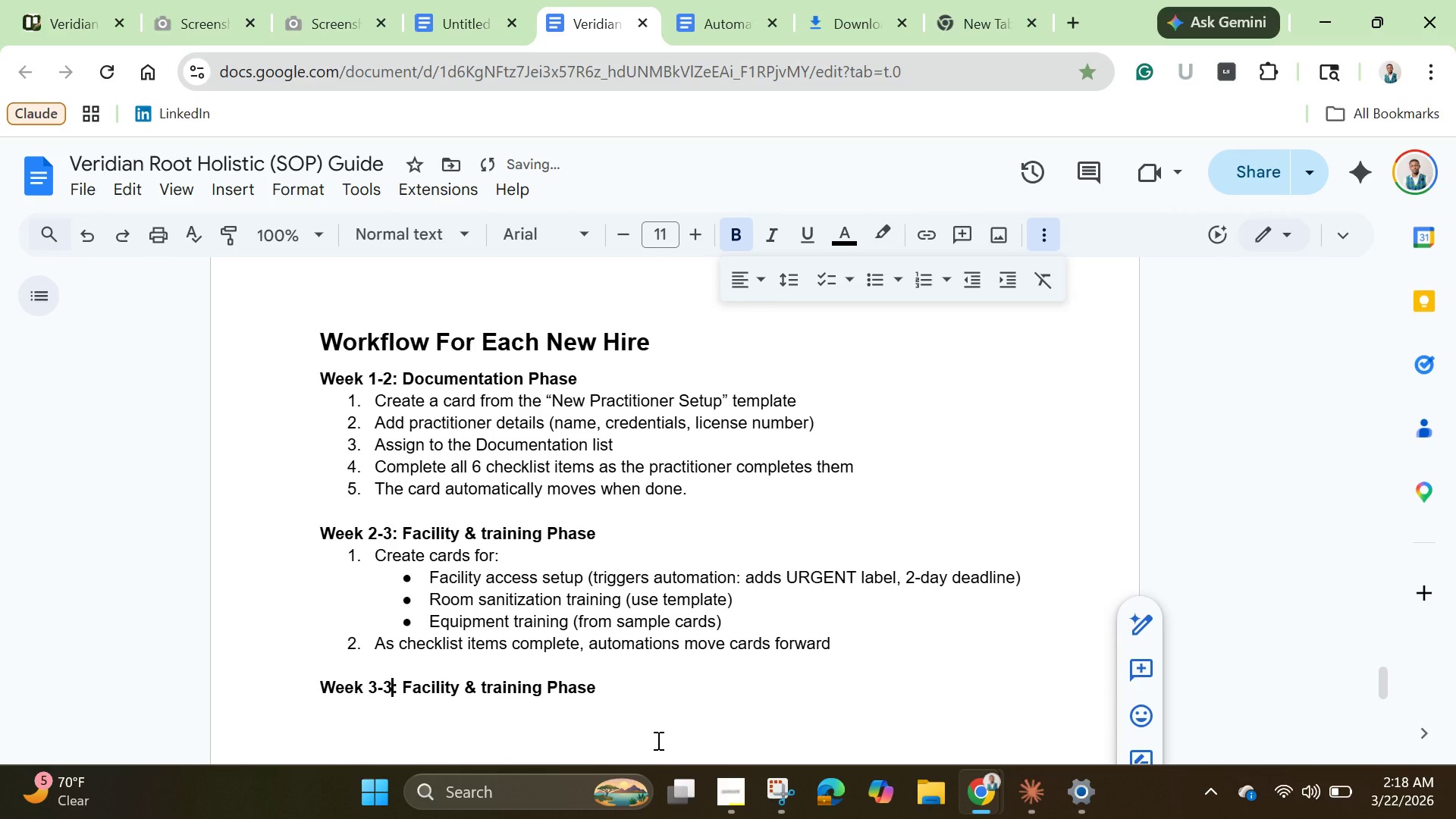 
key(ArrowRight)
 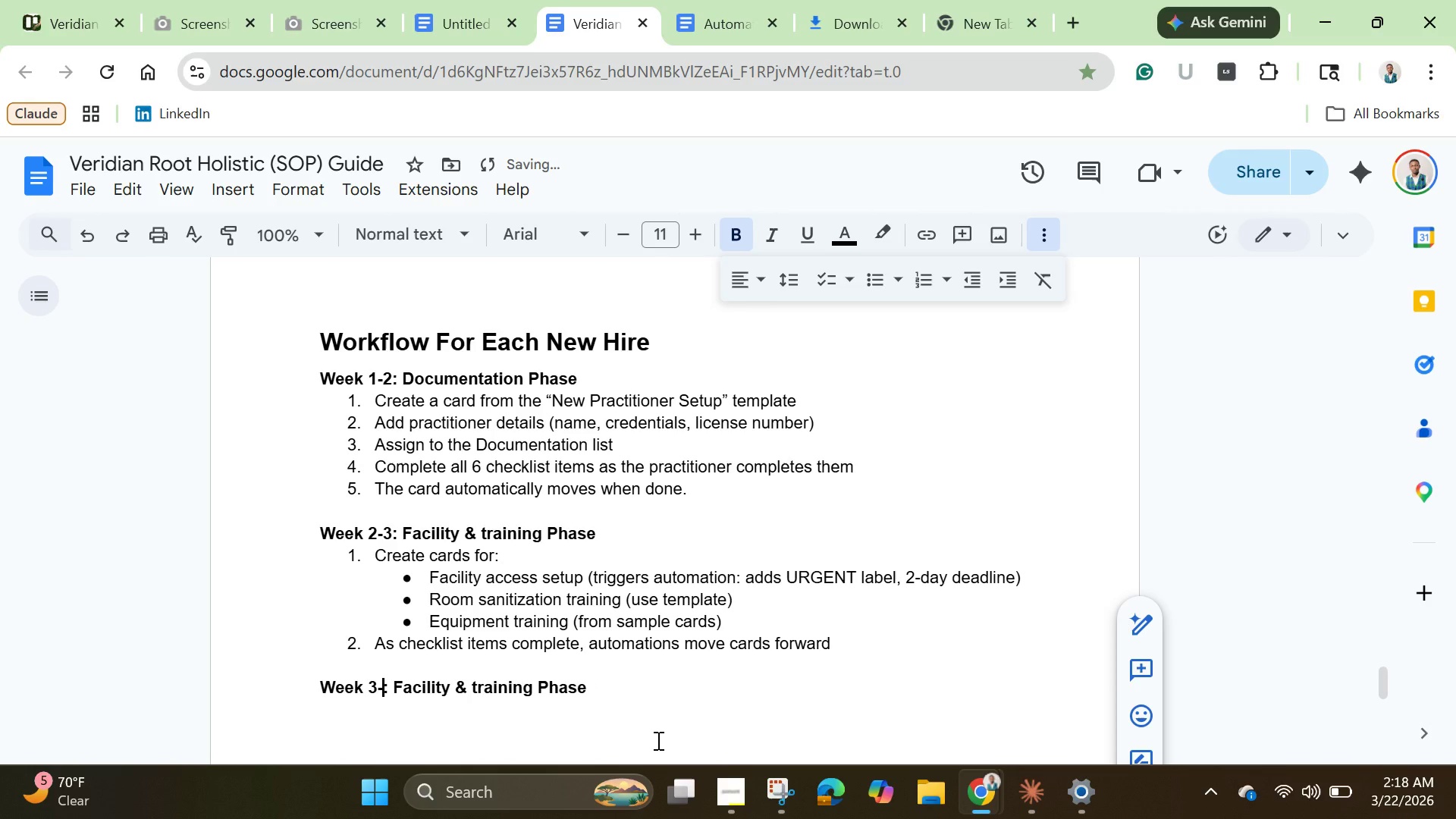 
key(Backspace)
 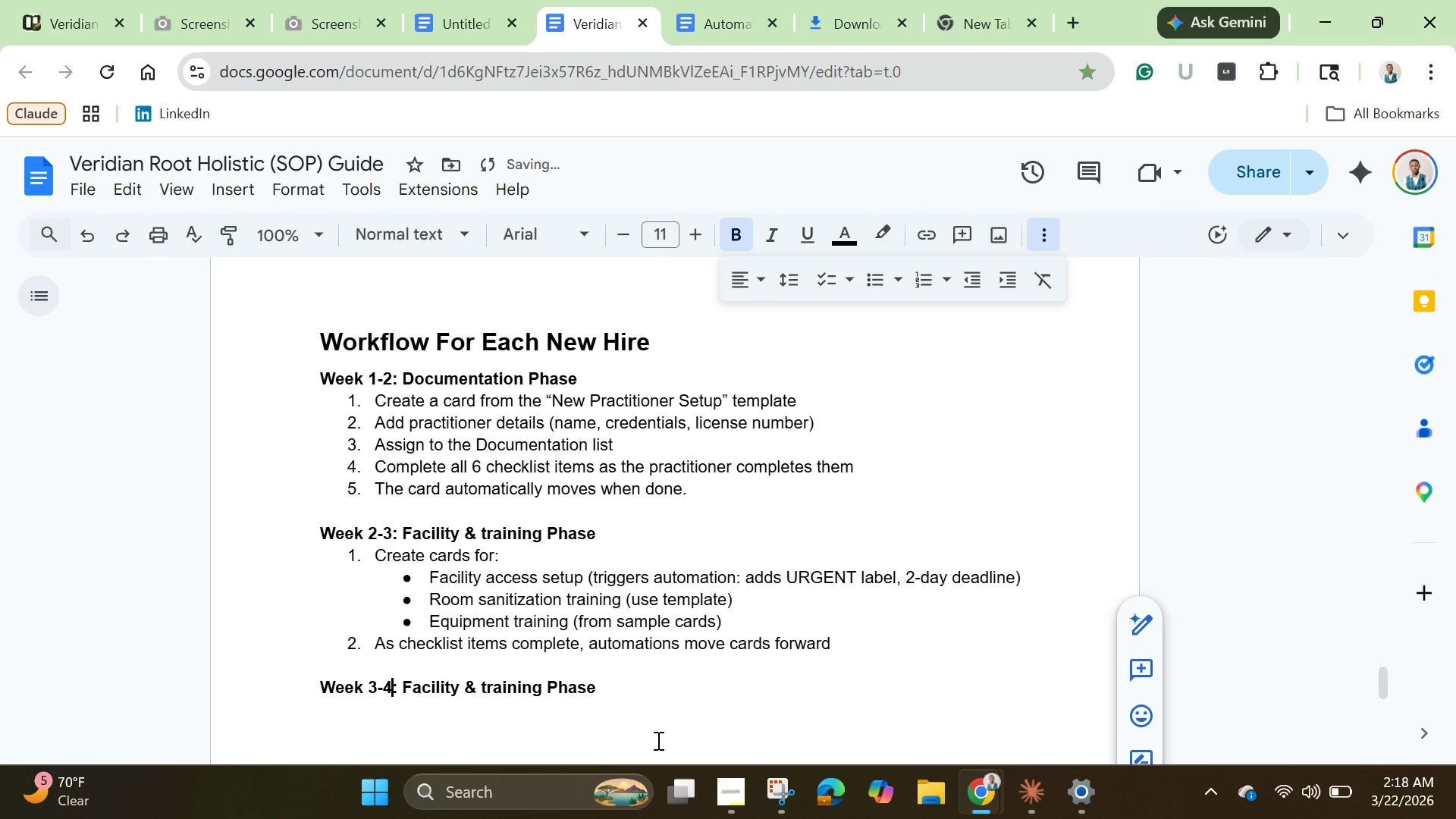 
key(4)
 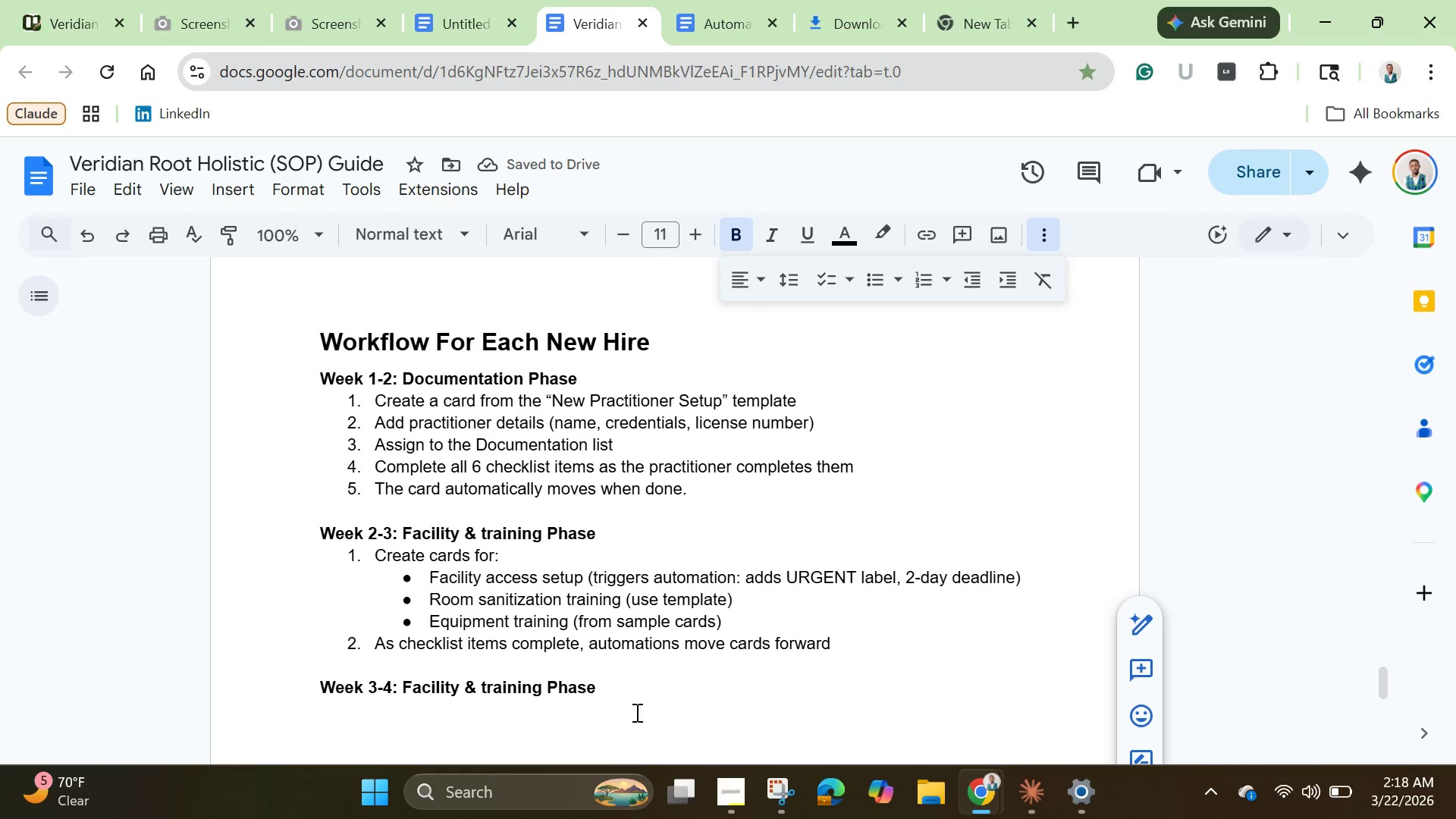 
left_click([603, 696])
 